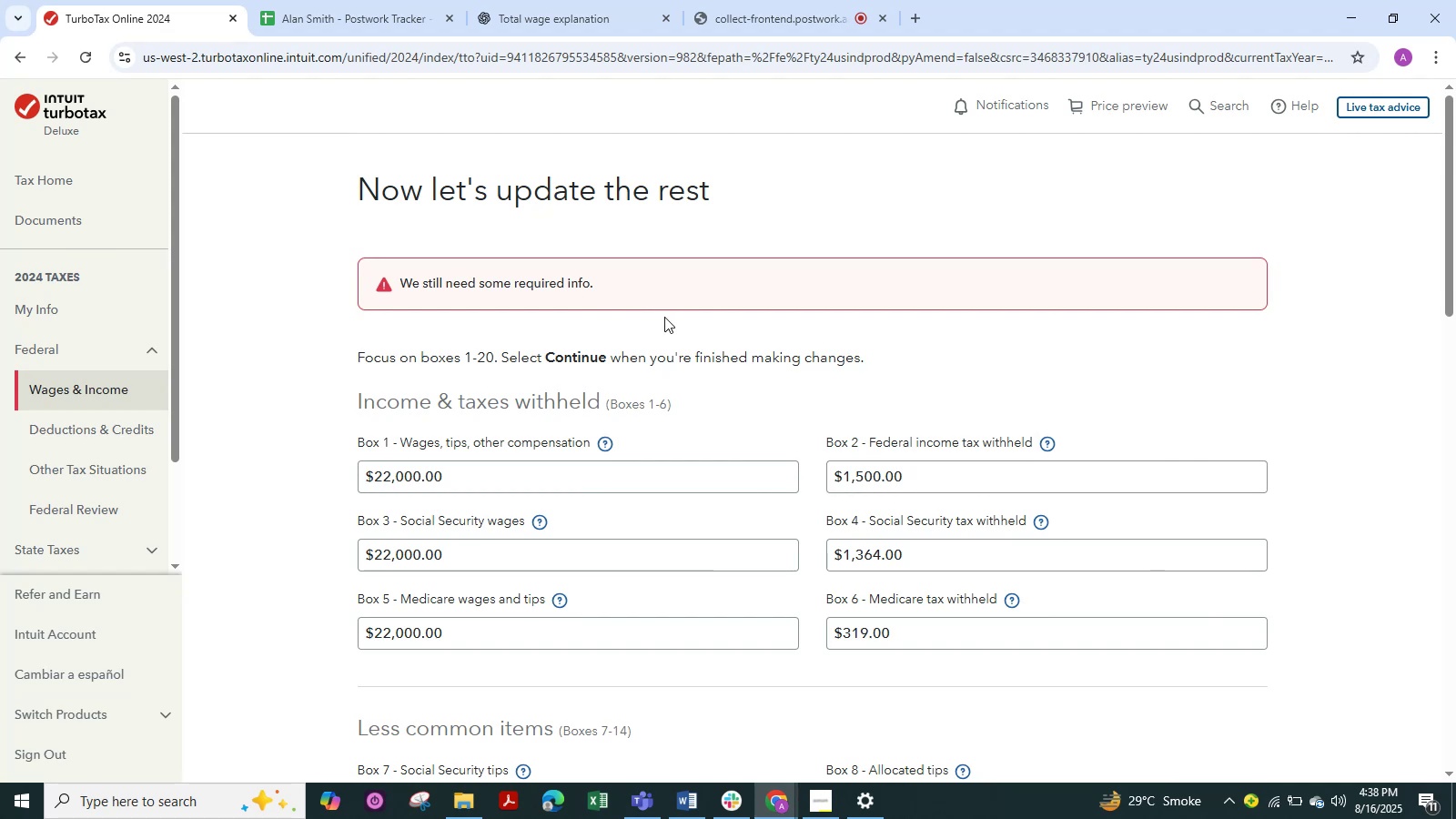 
scroll: coordinate [695, 415], scroll_direction: down, amount: 10.0
 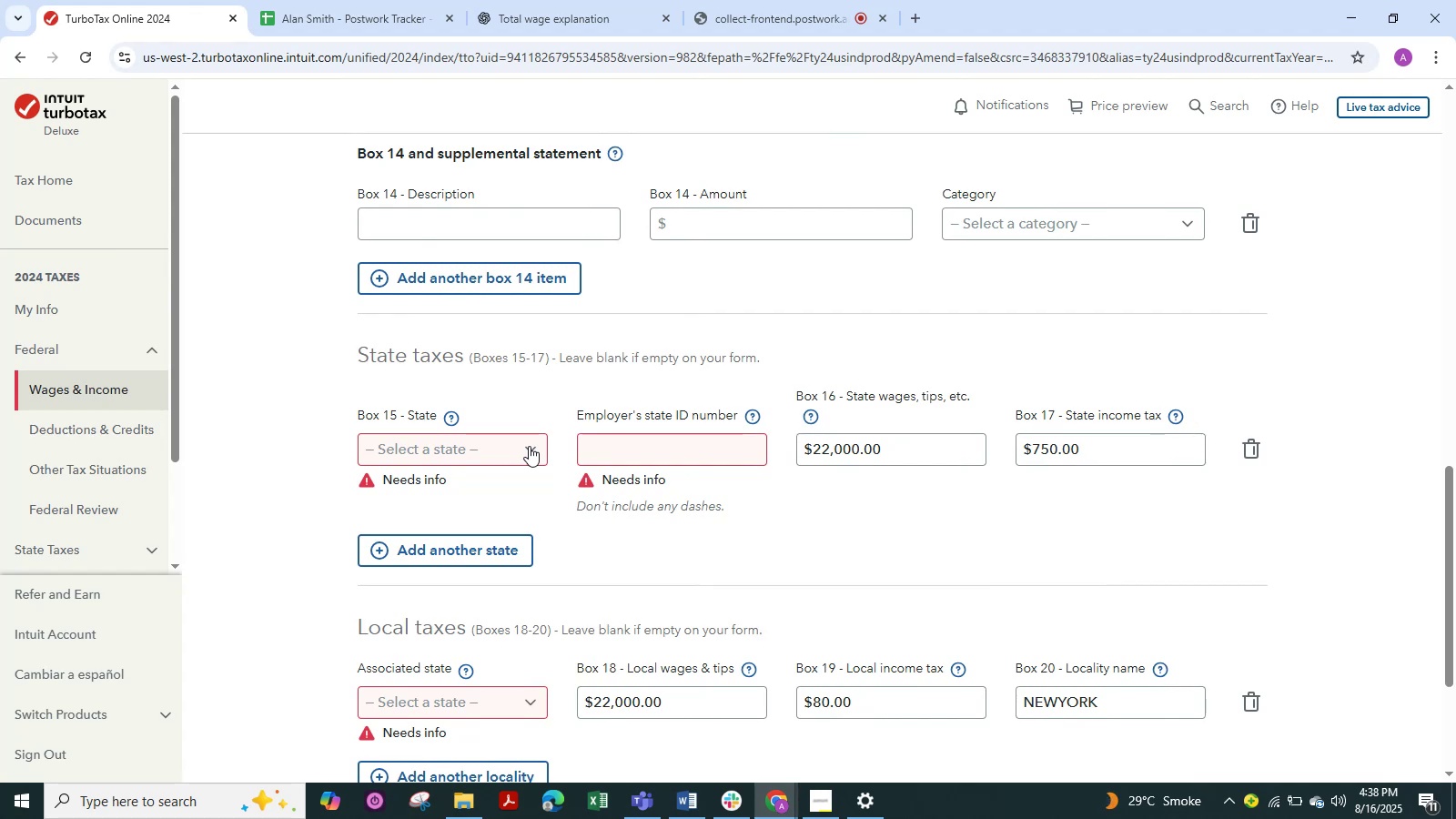 
wait(12.03)
 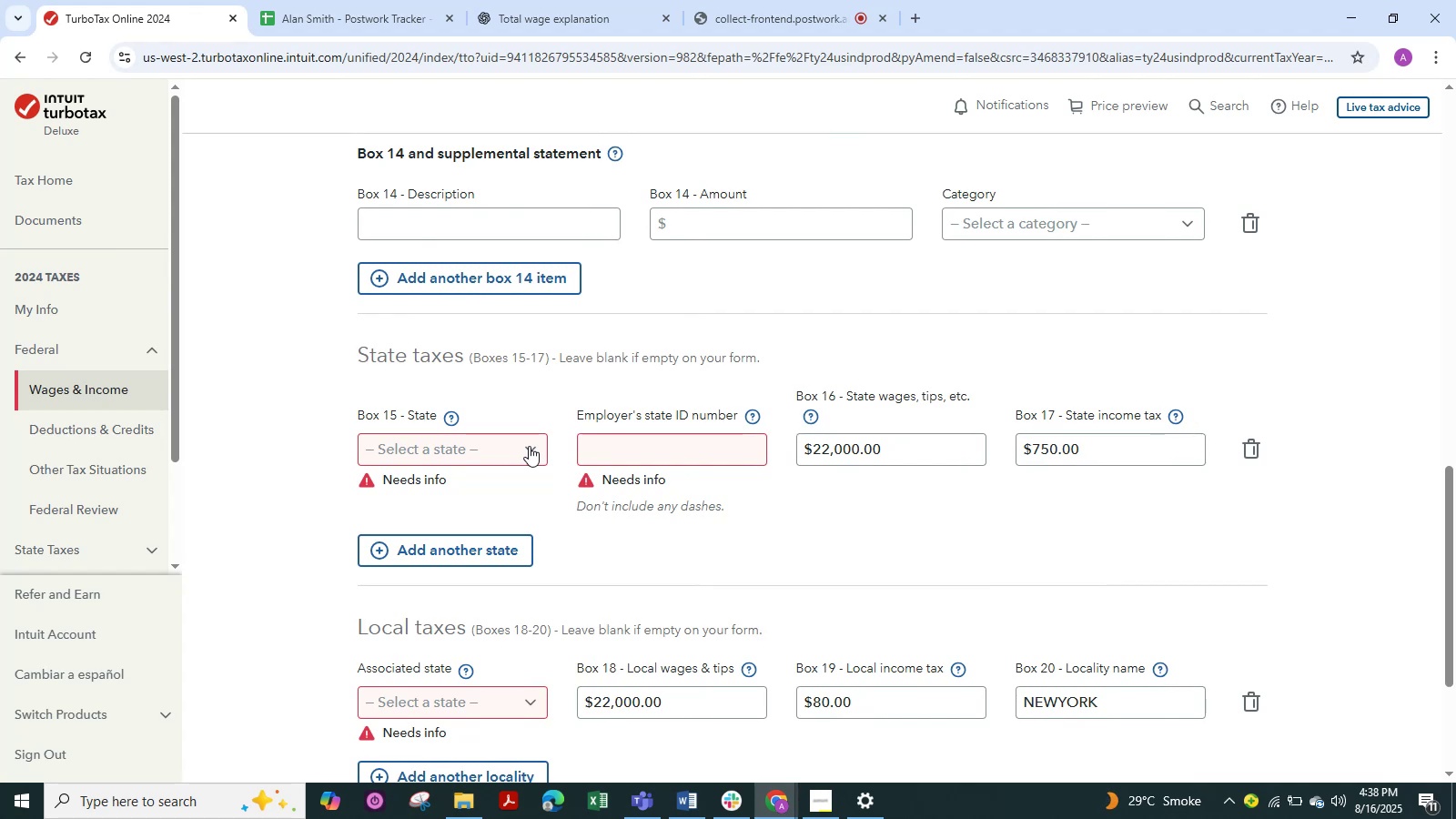 
left_click([667, 448])
 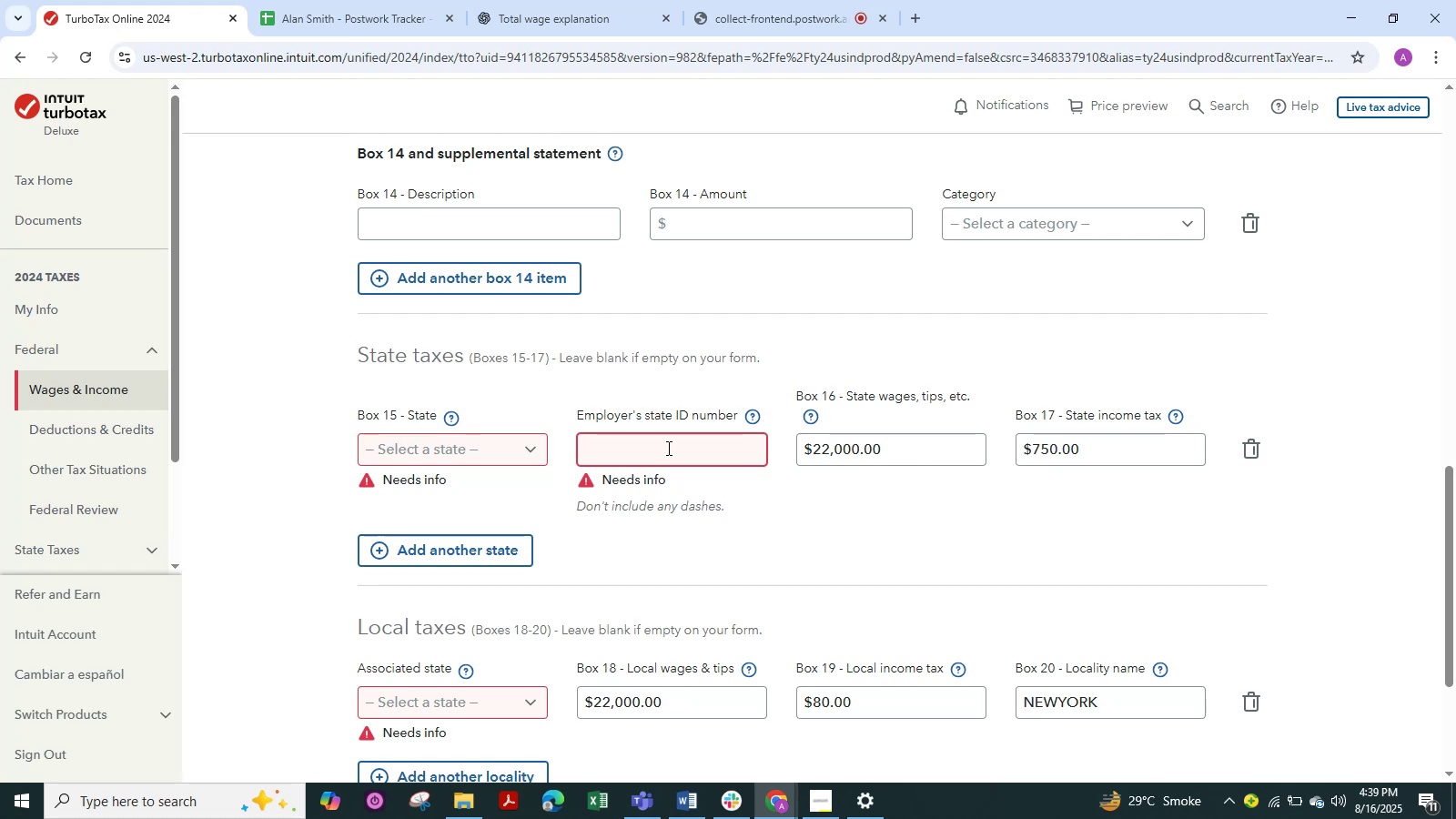 
wait(28.23)
 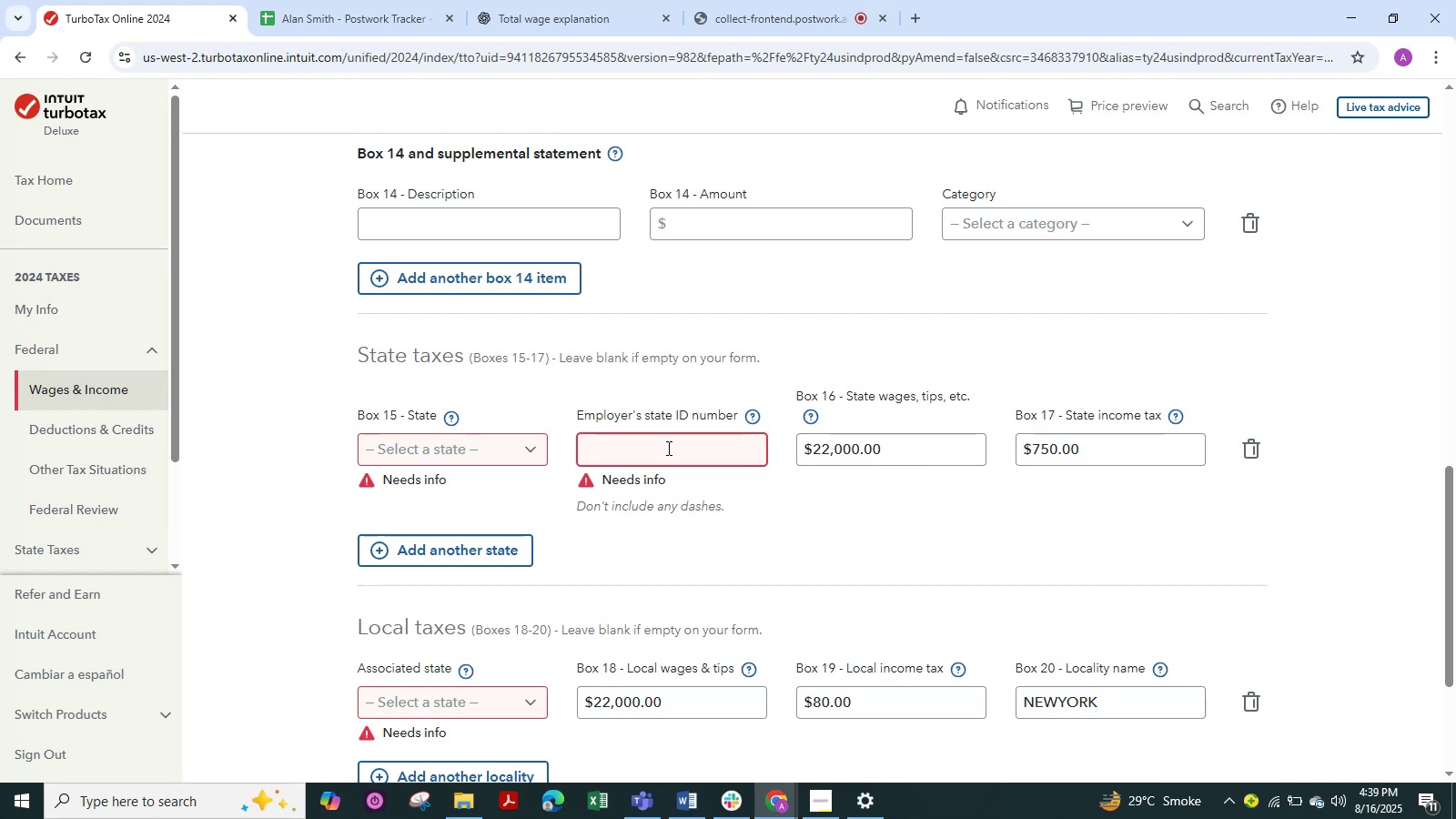 
key(Meta+Tab)
 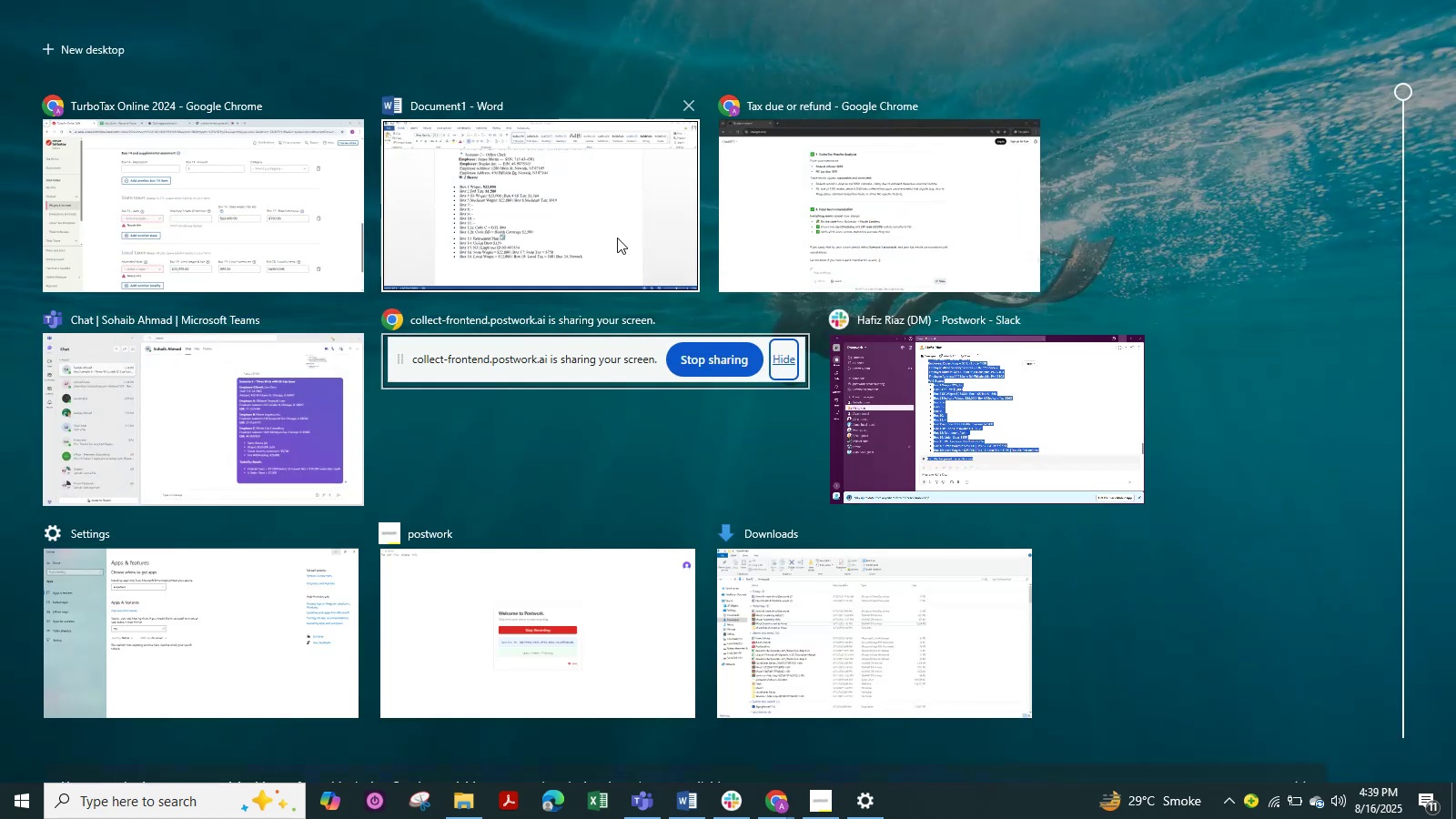 
left_click([603, 217])
 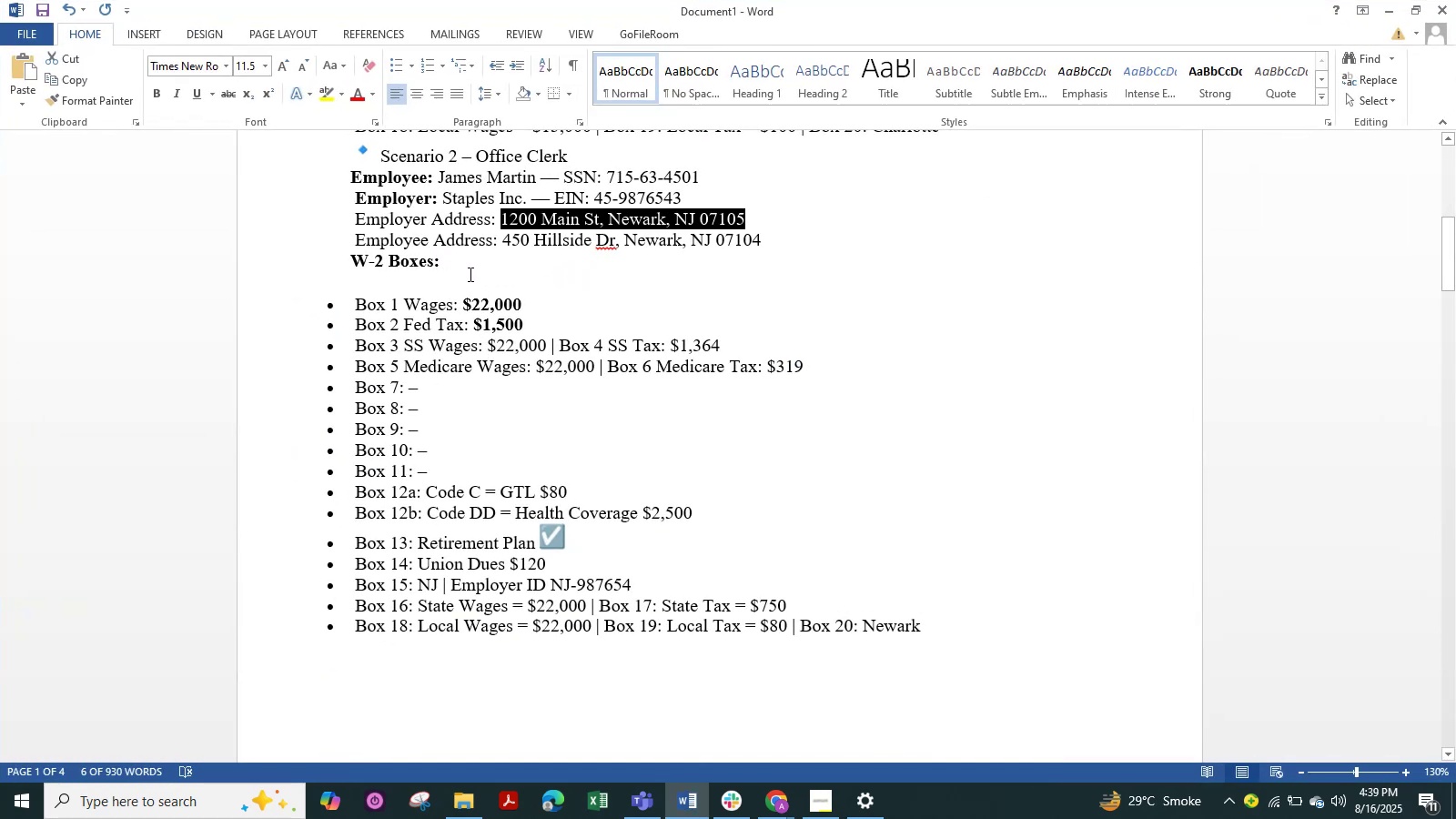 
left_click([547, 280])
 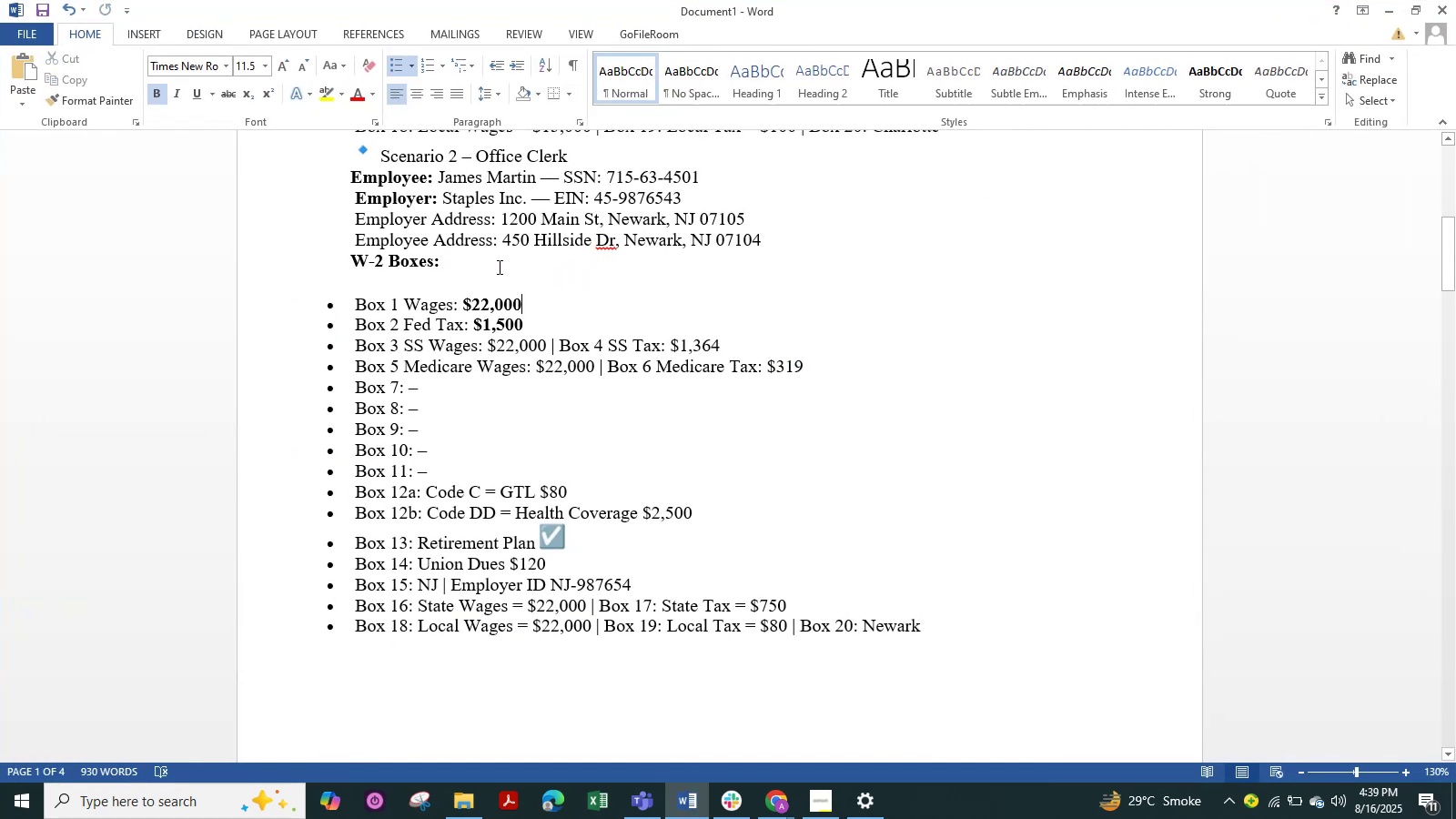 
key(Alt+Tab)
 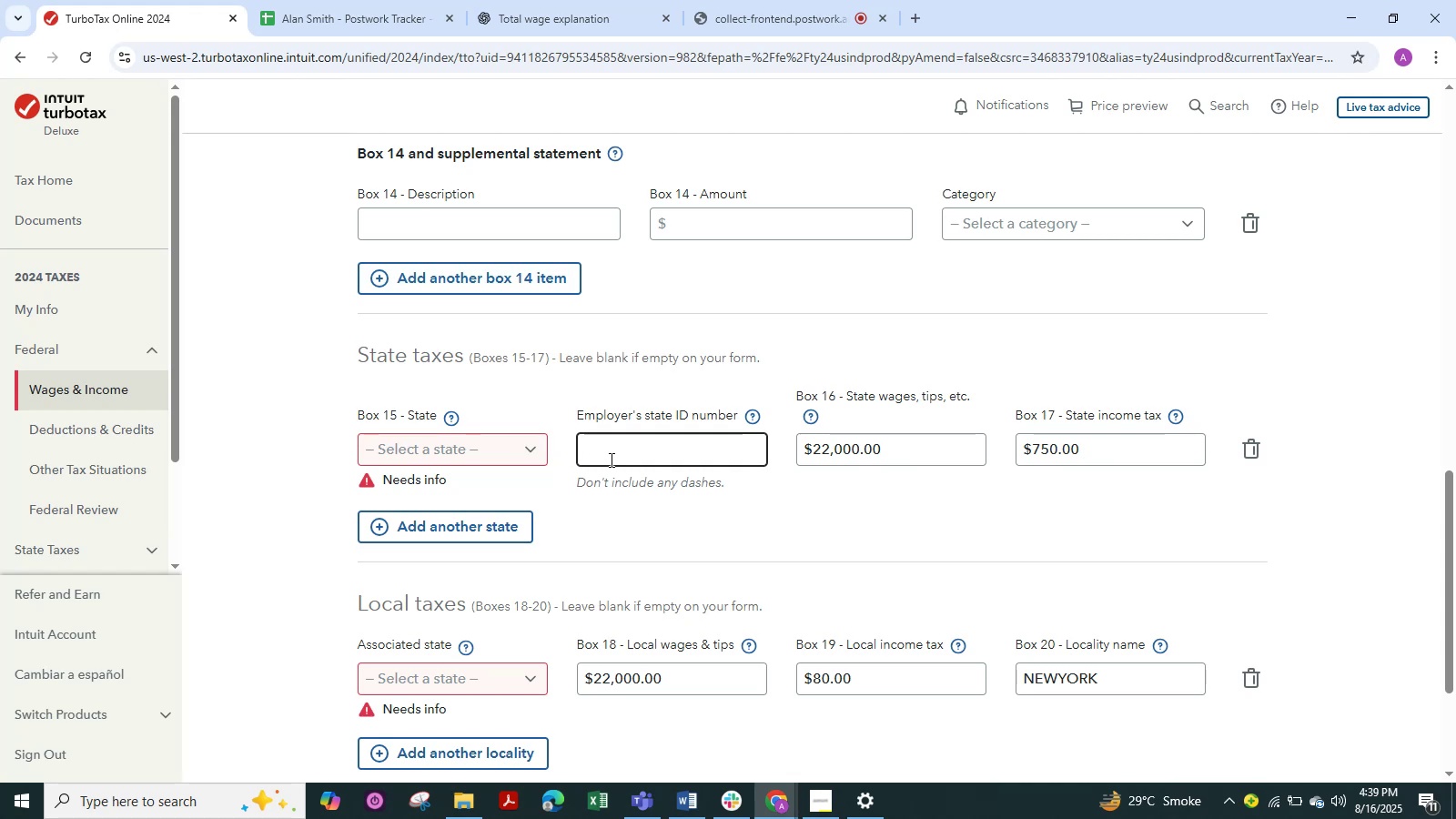 
left_click([765, 527])
 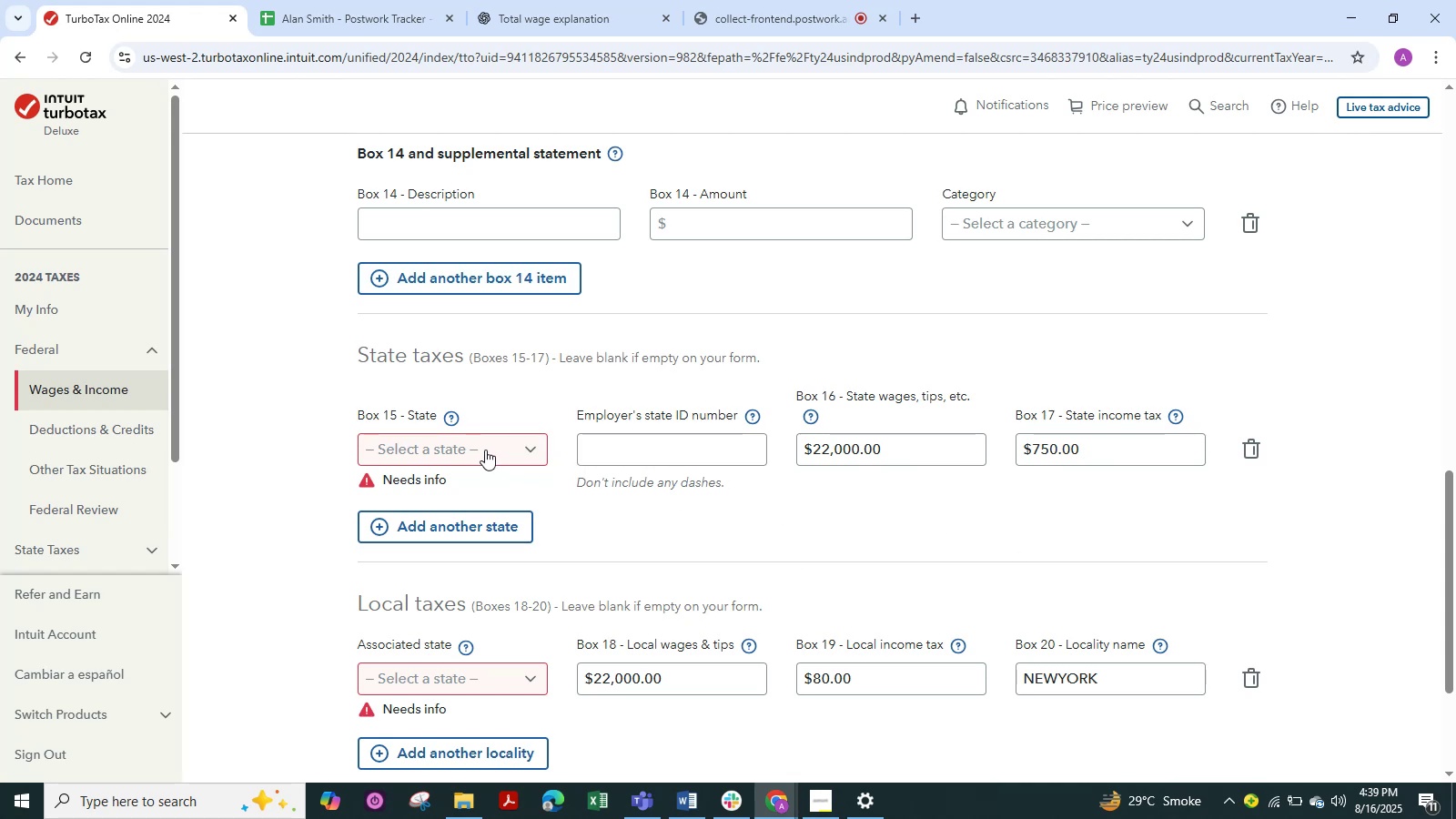 
wait(5.46)
 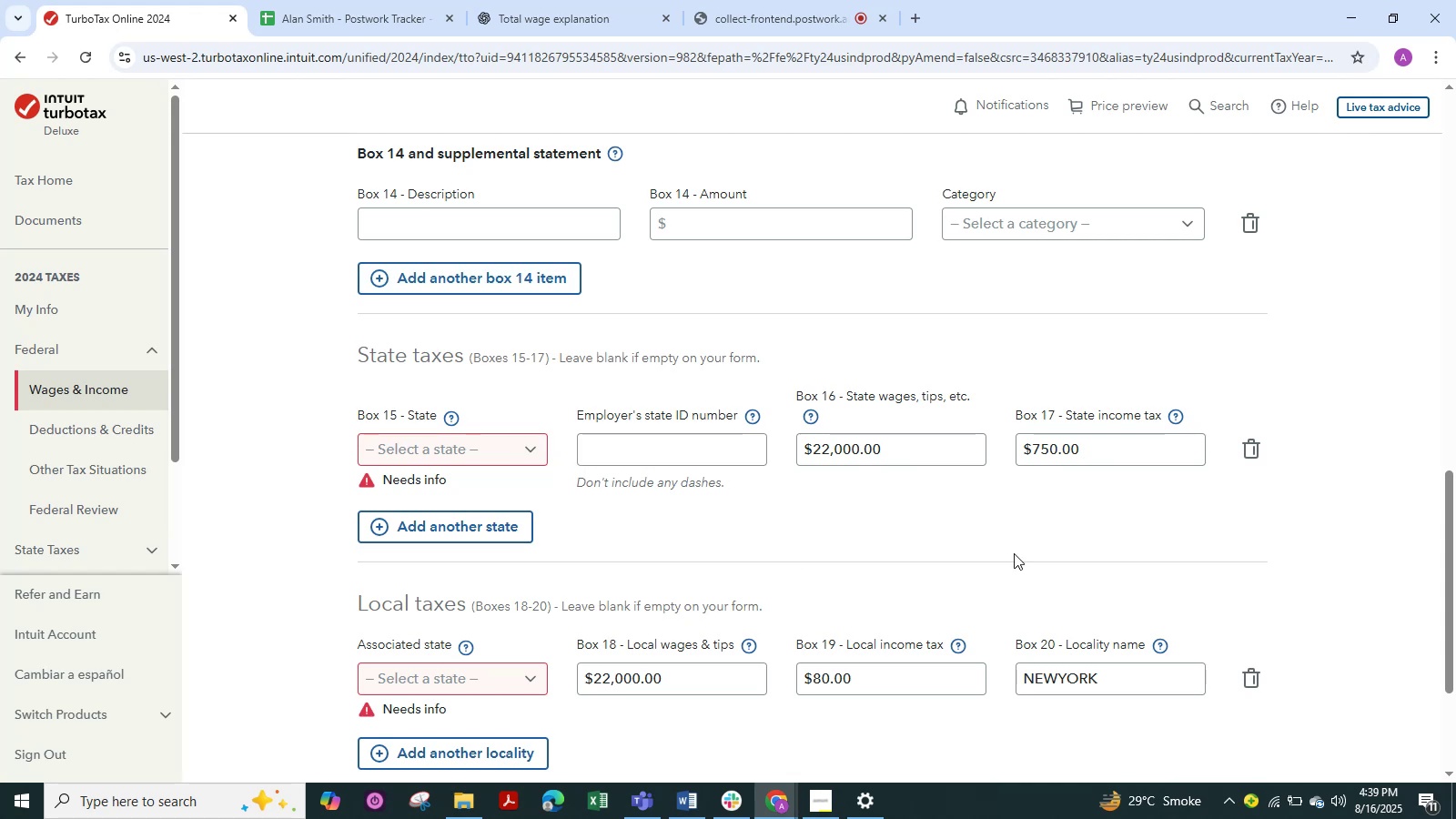 
left_click([485, 450])
 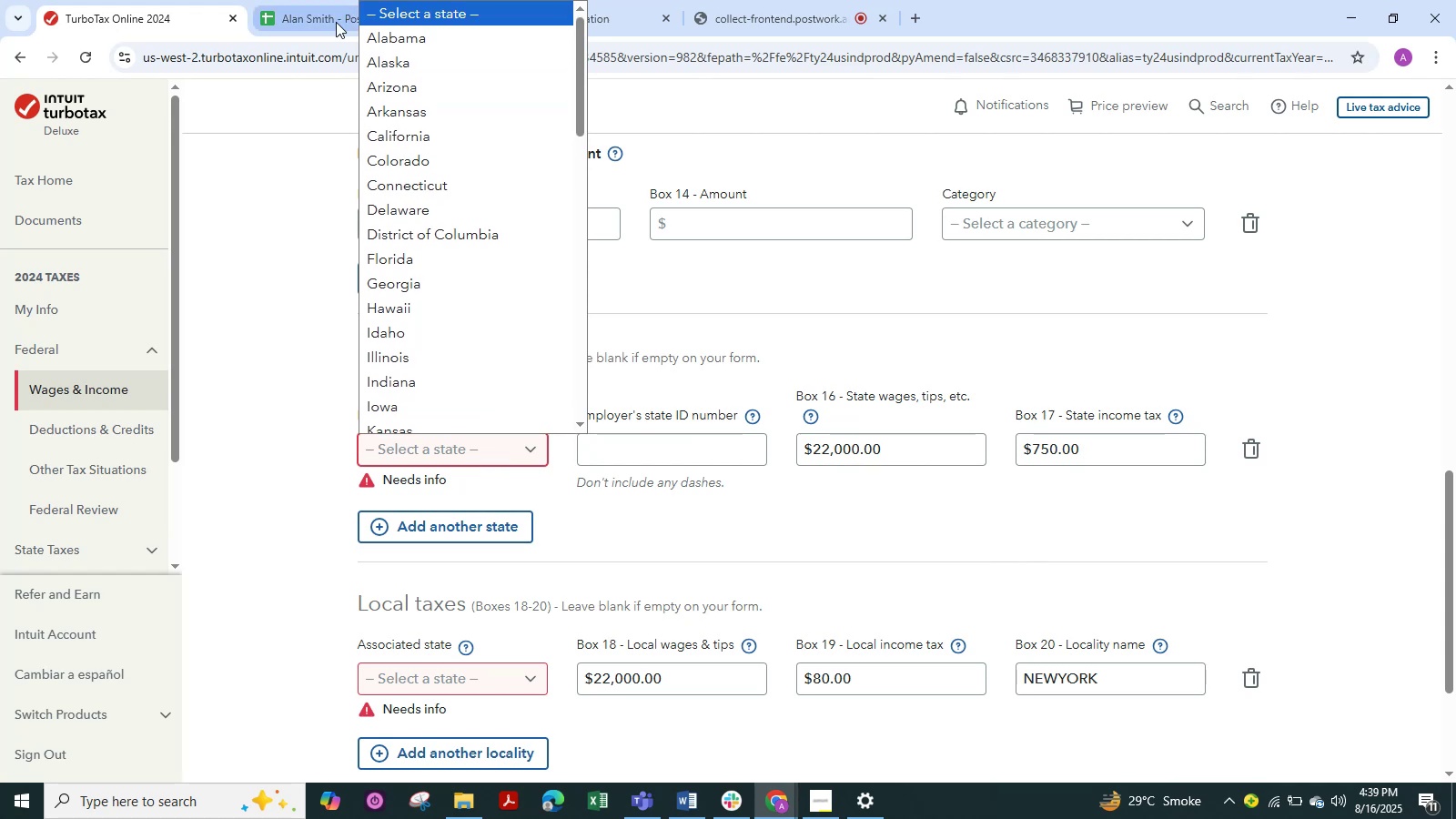 
wait(7.63)
 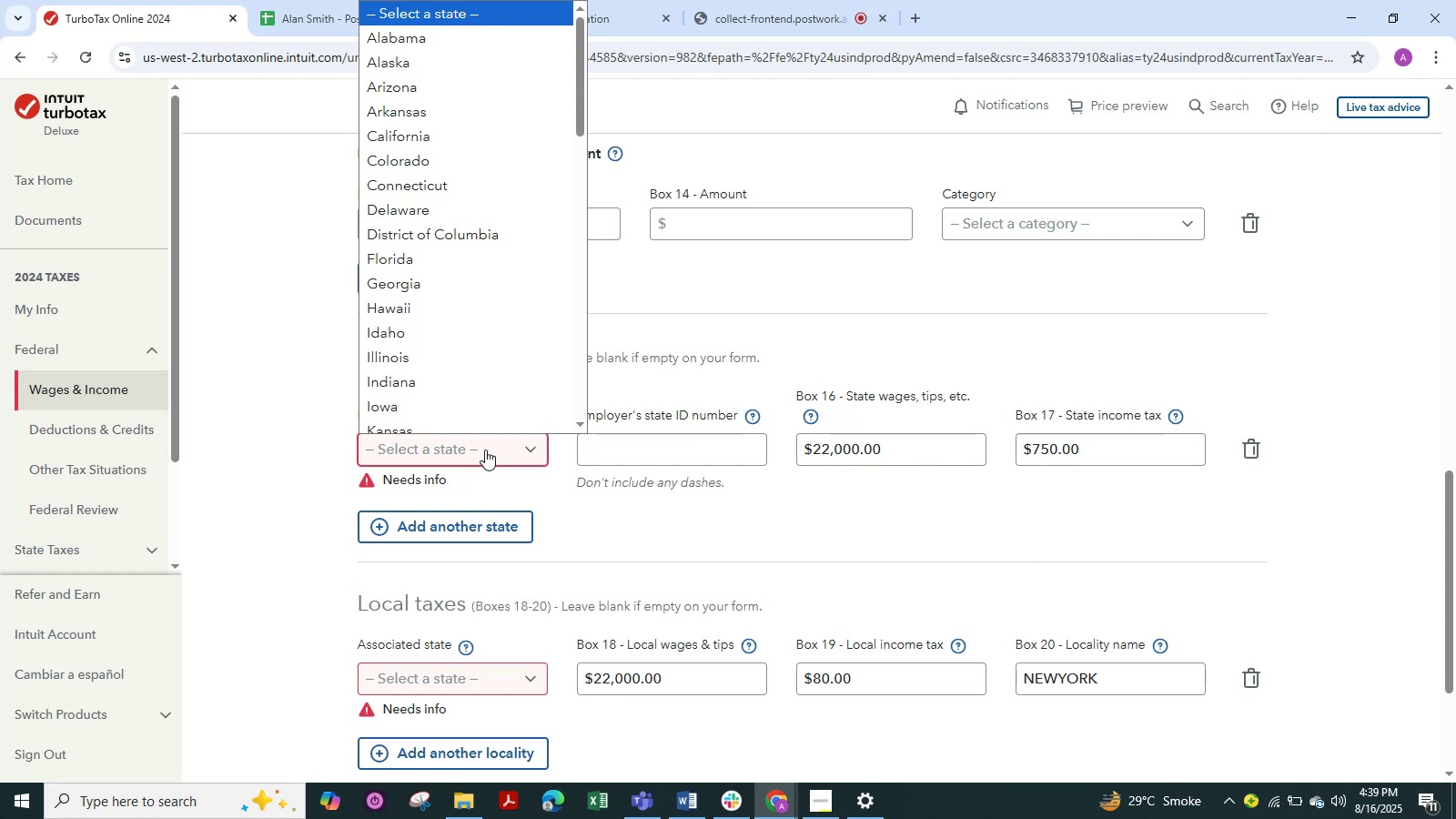 
key(Alt+Tab)
 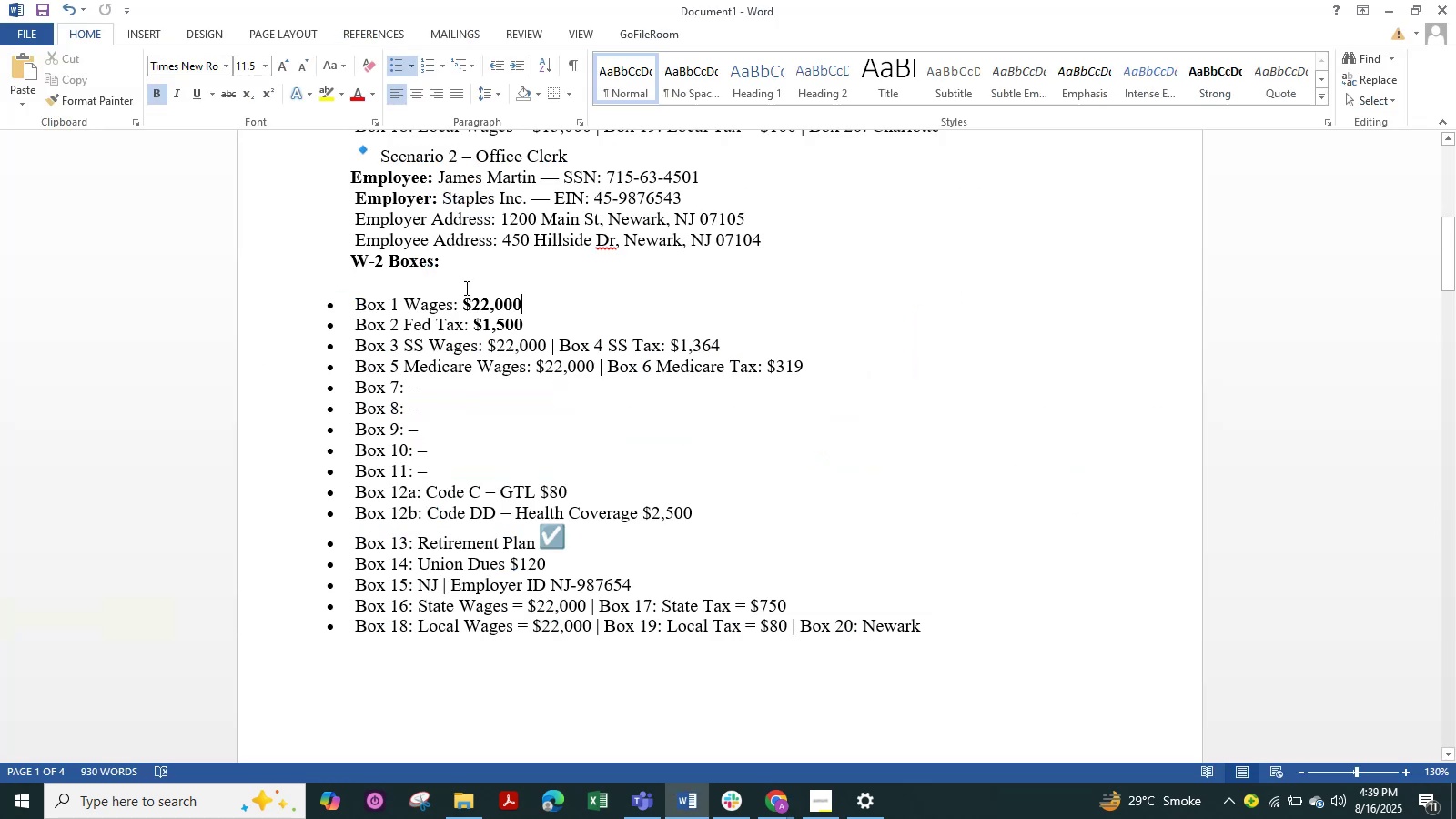 
key(Alt+Tab)
 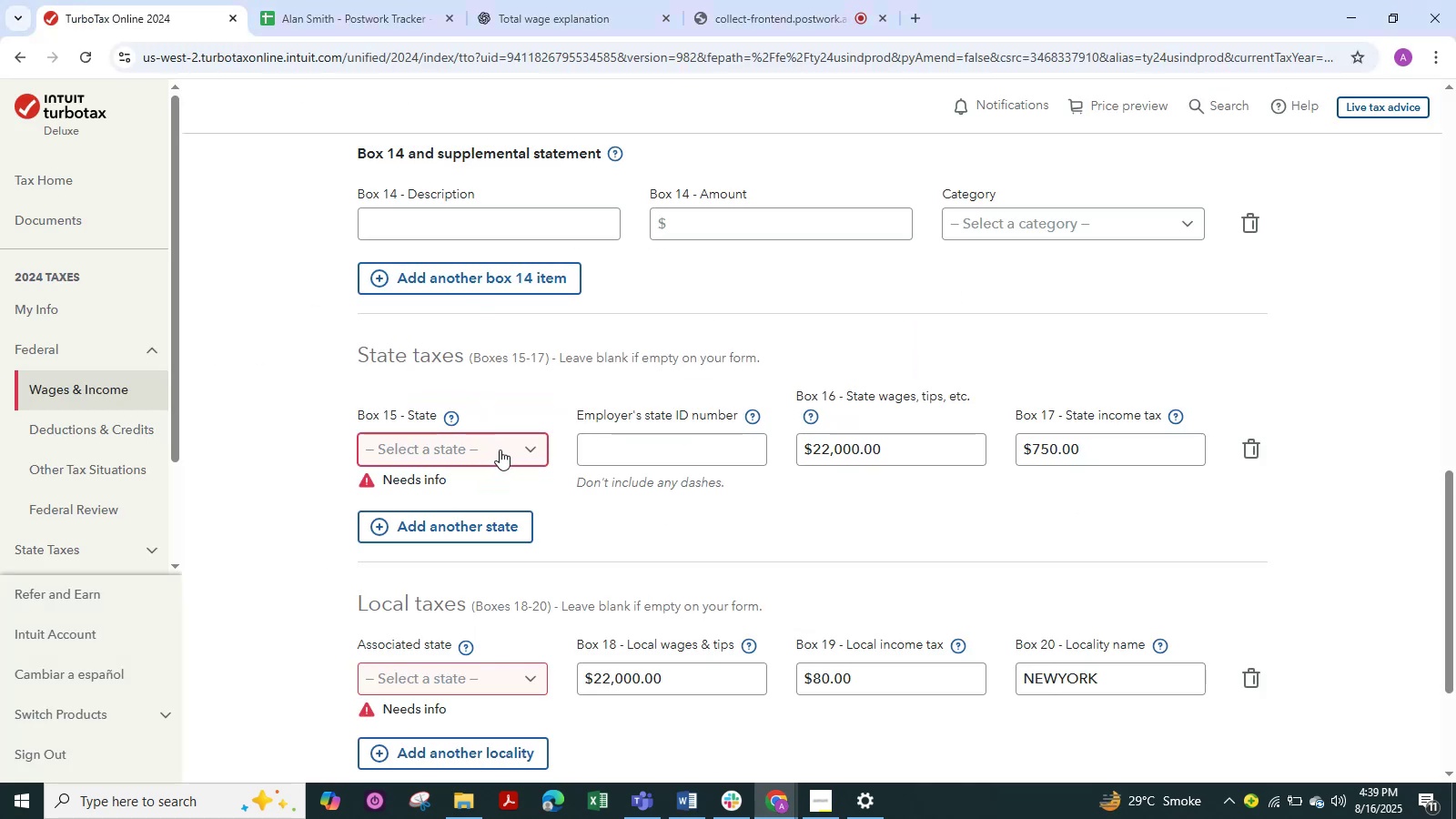 
left_click([525, 454])
 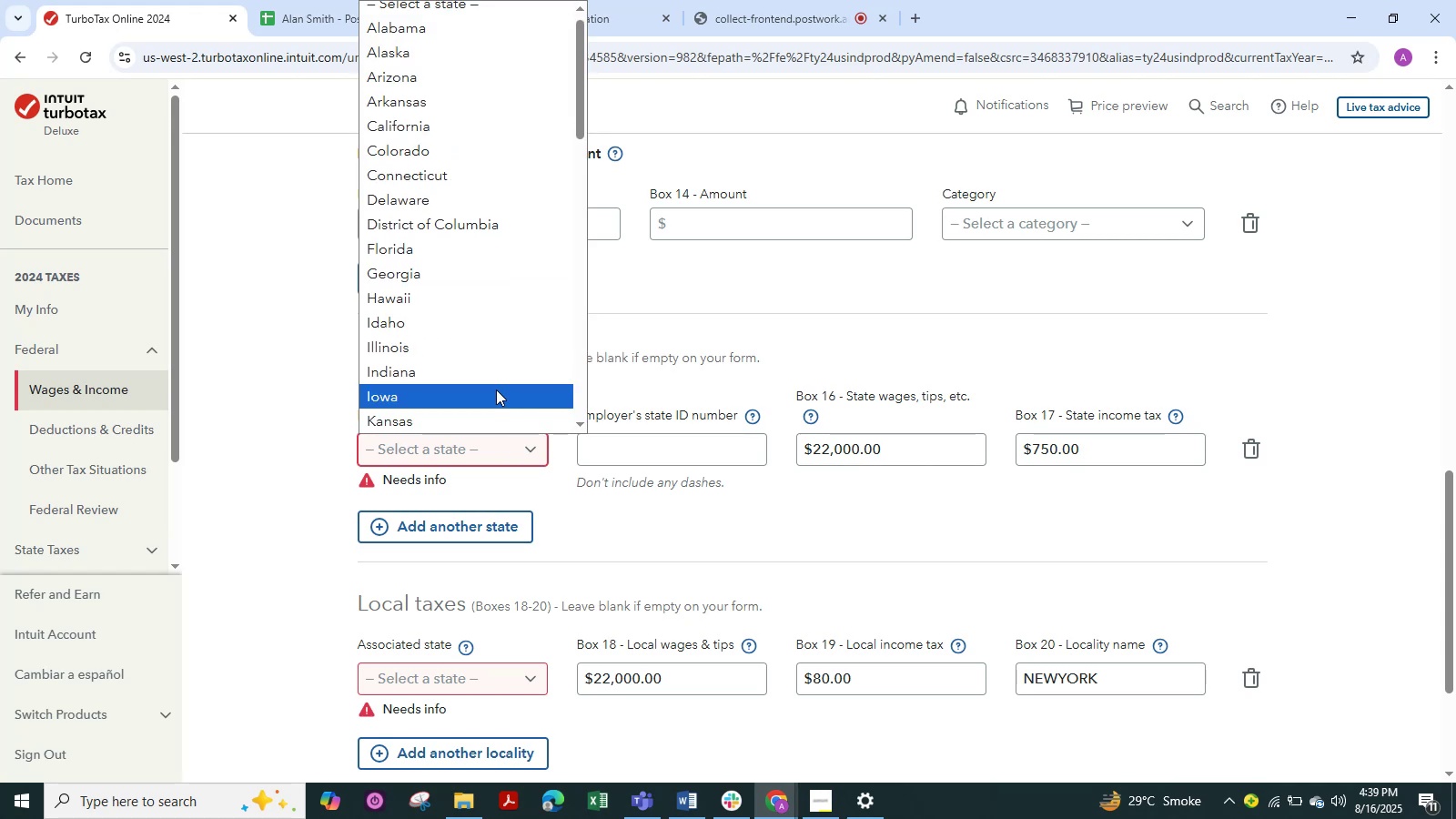 
scroll: coordinate [479, 318], scroll_direction: down, amount: 2.0
 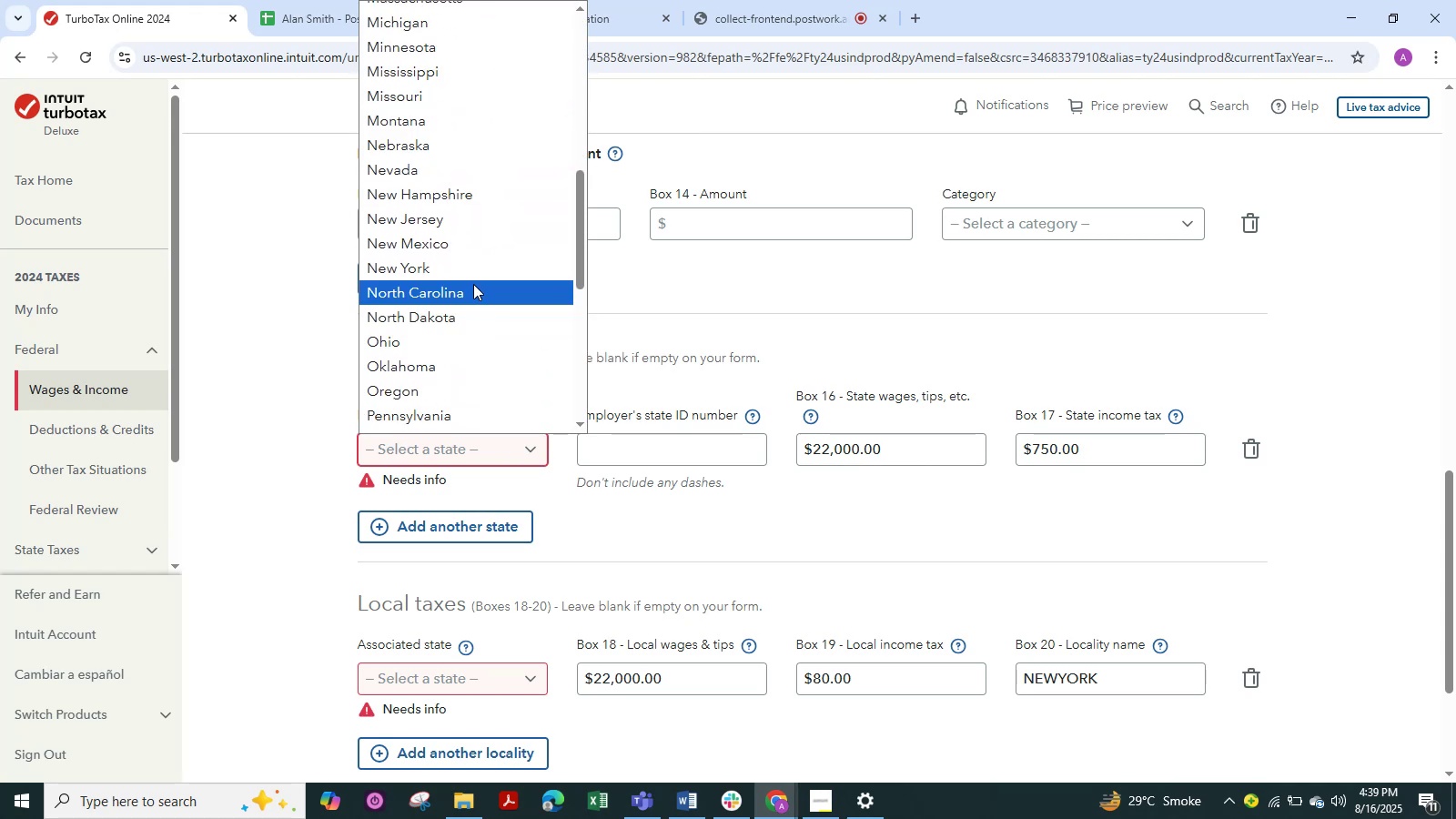 
left_click([465, 272])
 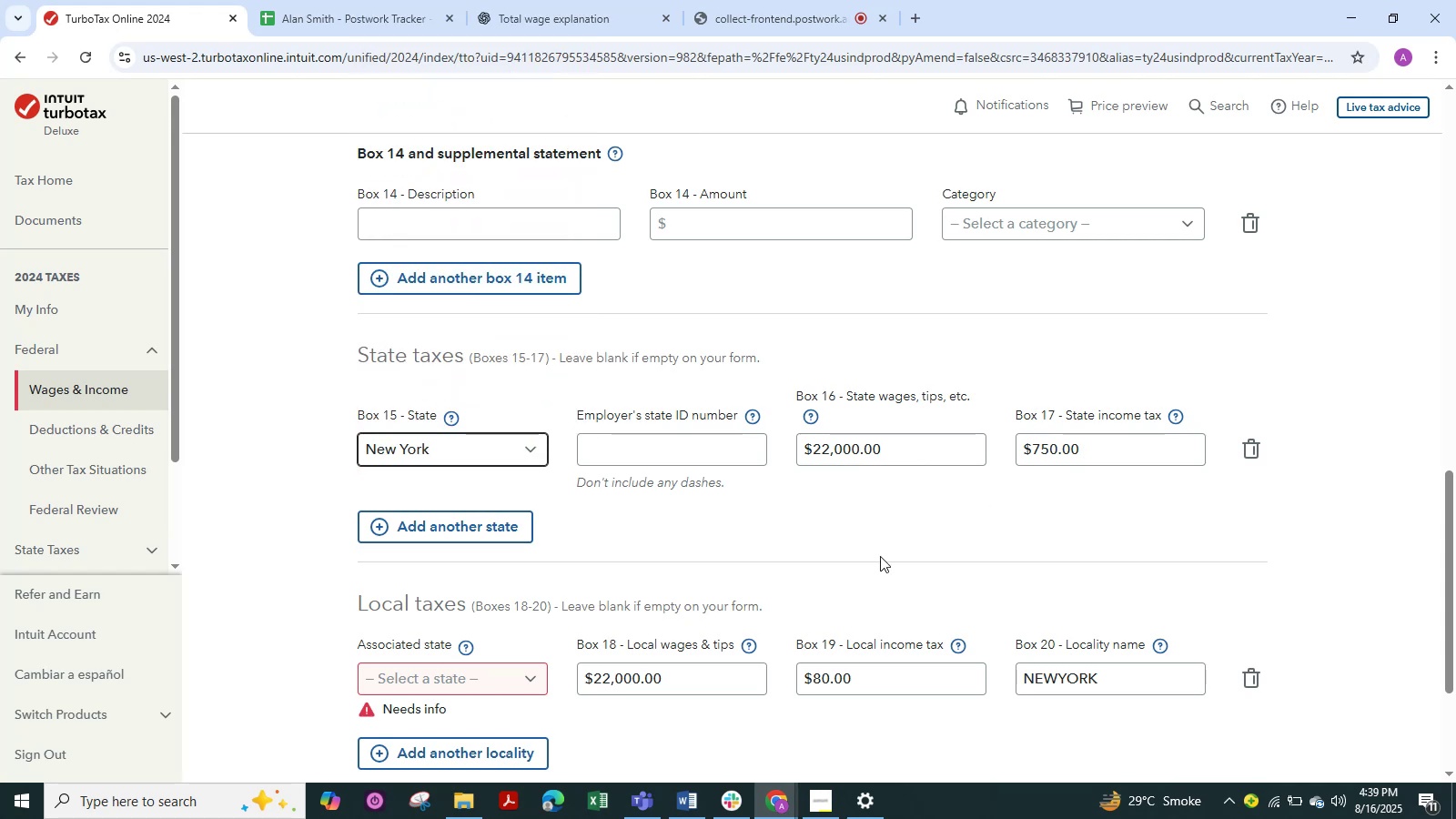 
scroll: coordinate [688, 539], scroll_direction: down, amount: 1.0
 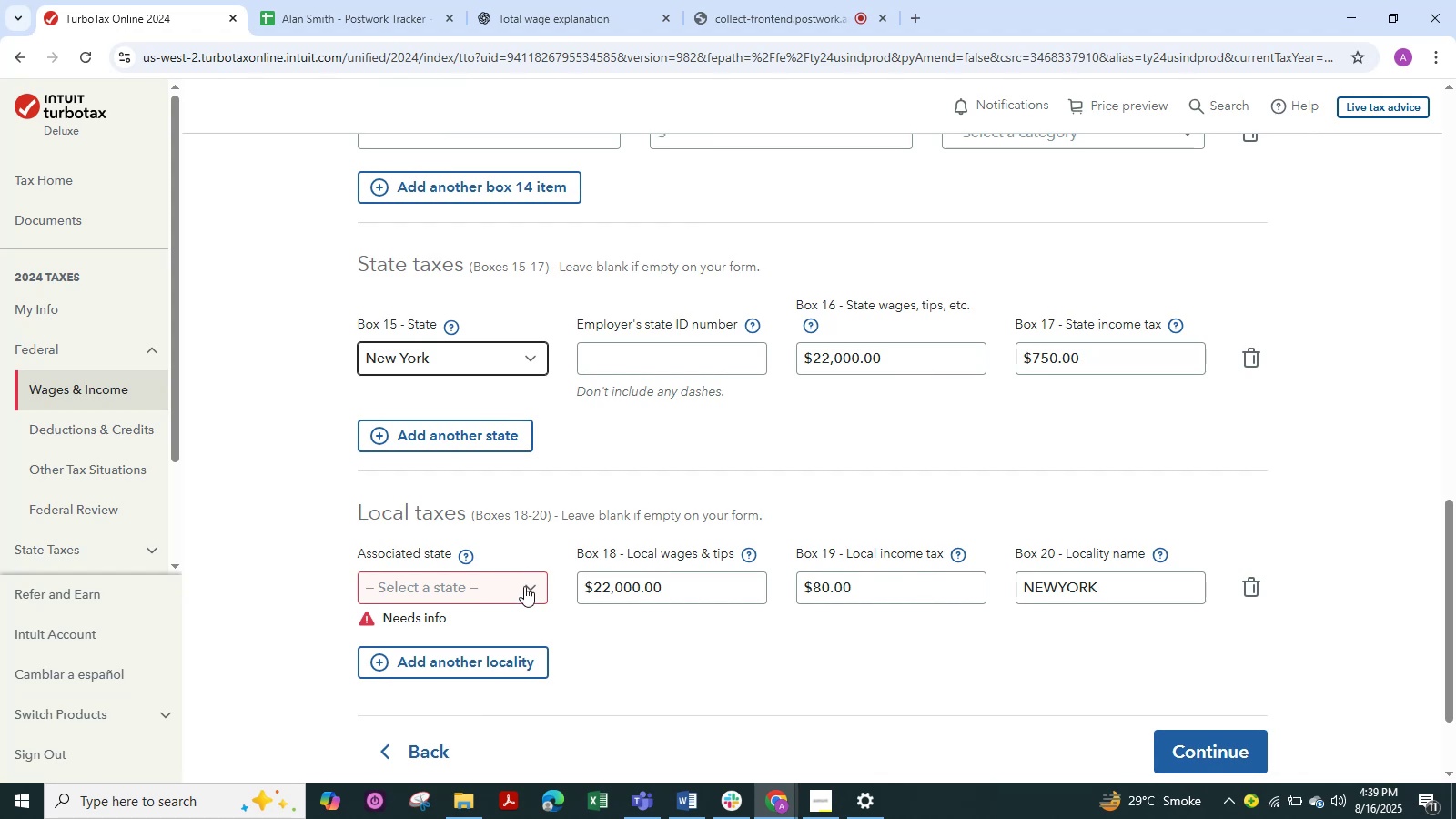 
left_click([528, 586])
 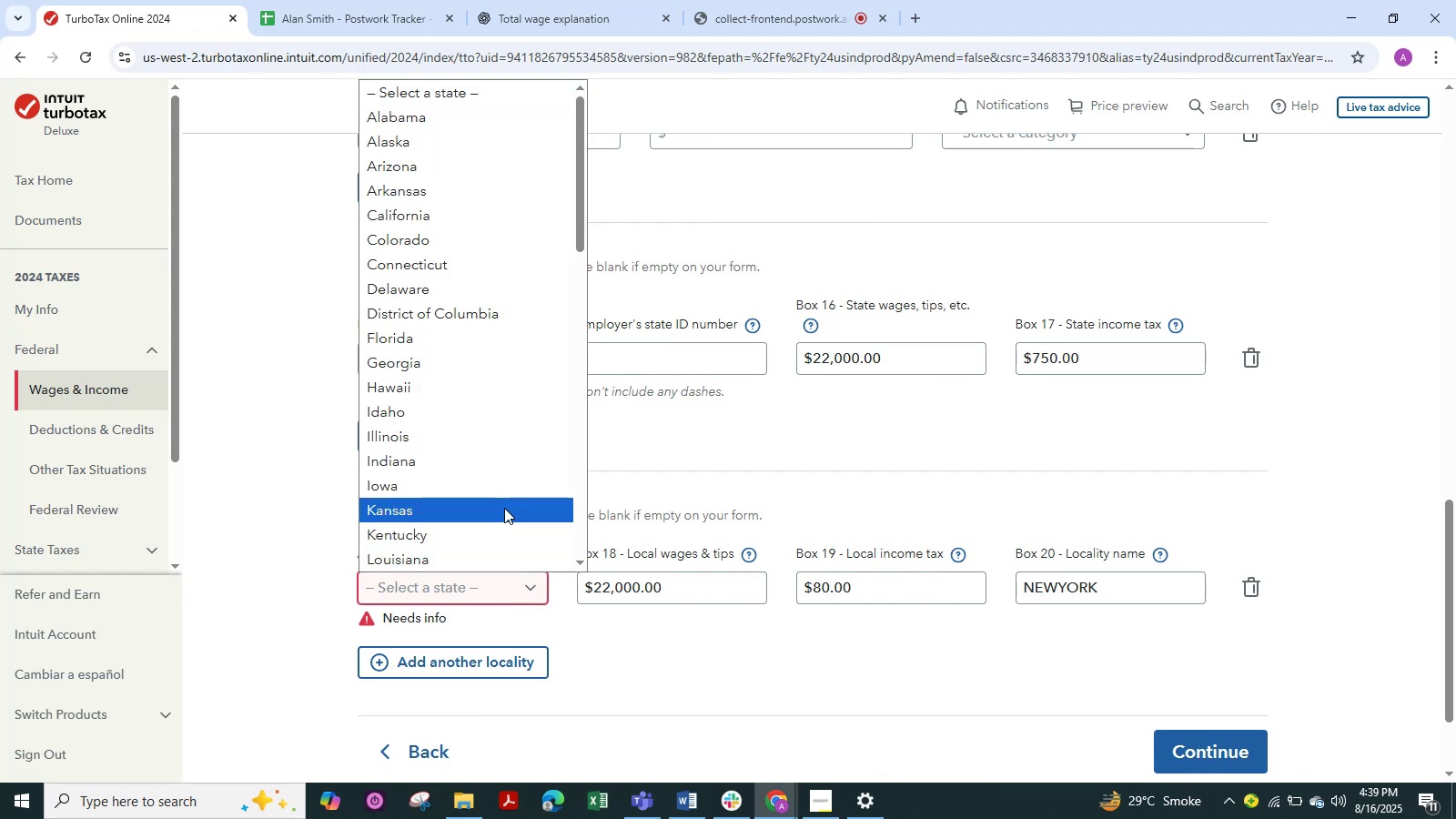 
scroll: coordinate [502, 506], scroll_direction: down, amount: 1.0
 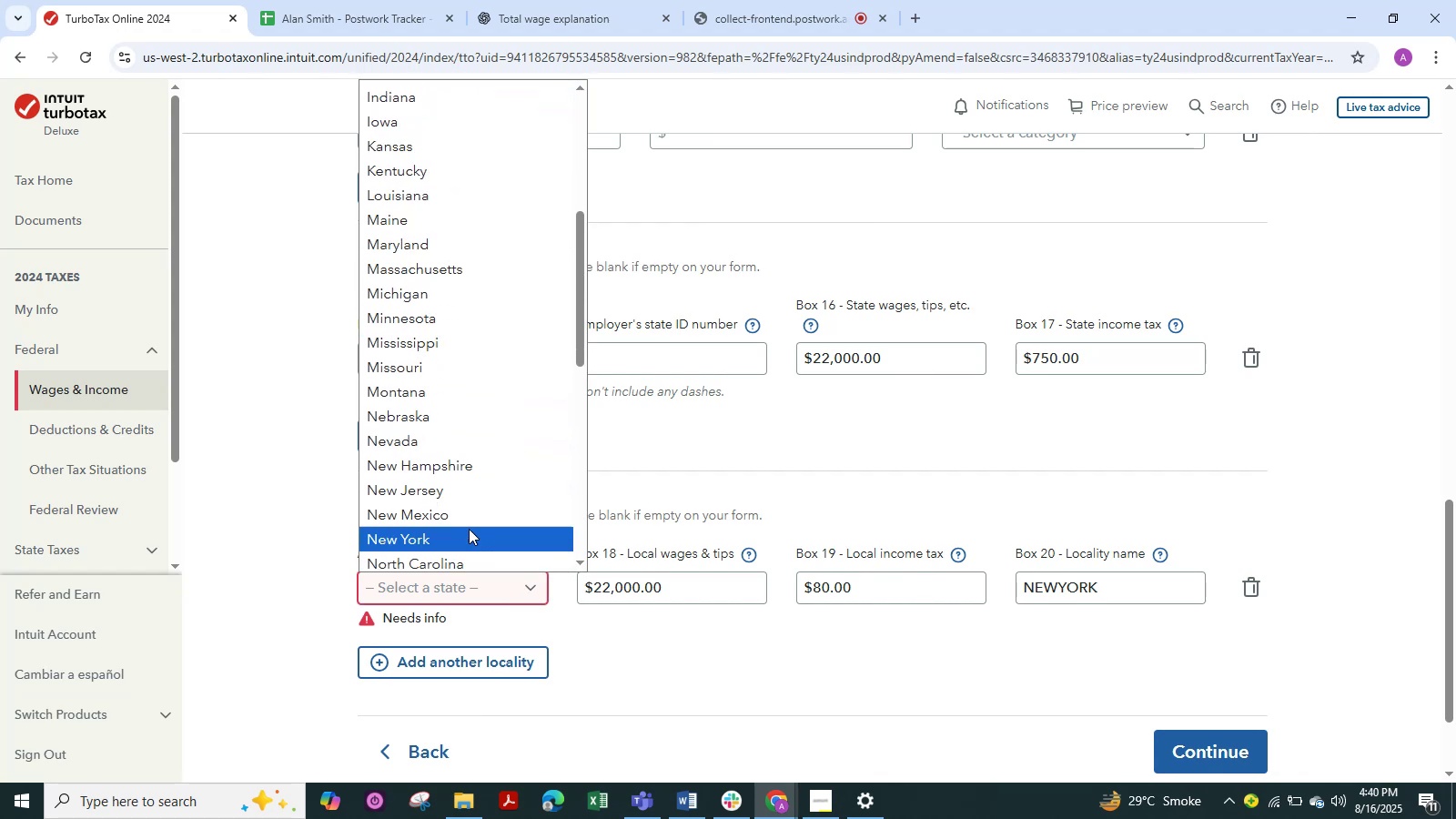 
left_click([469, 529])
 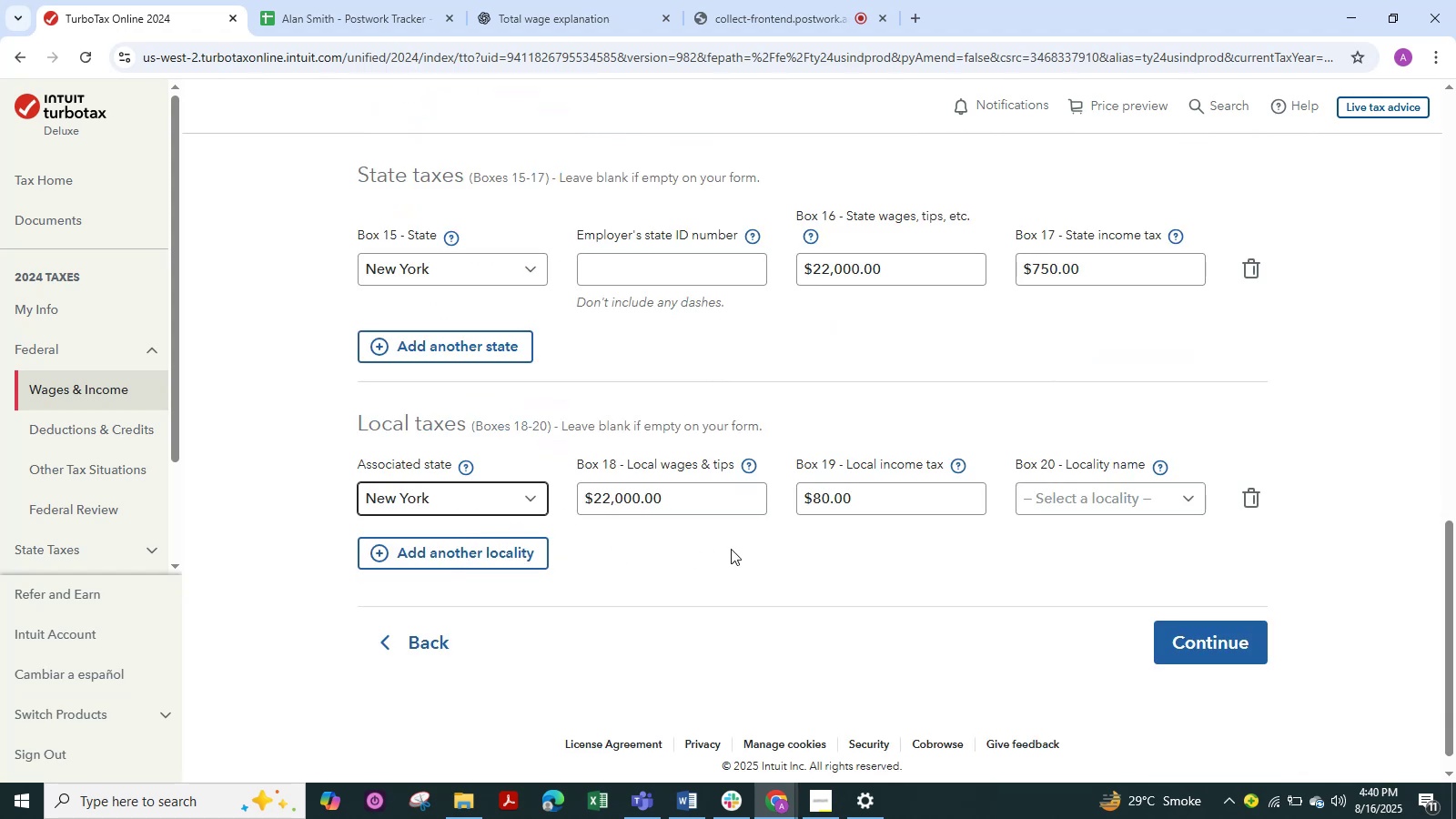 
scroll: coordinate [734, 550], scroll_direction: up, amount: 3.0
 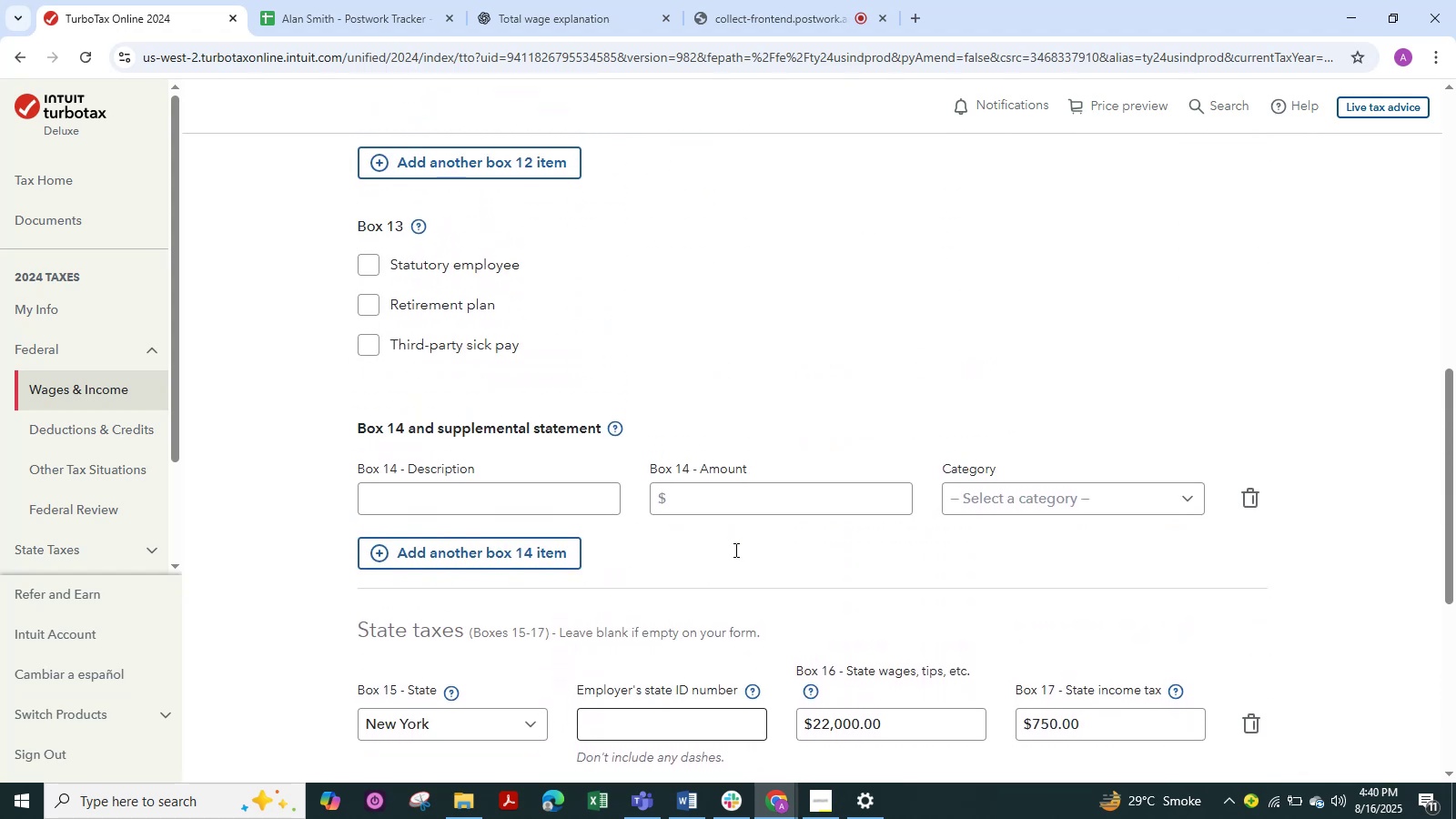 
scroll: coordinate [747, 536], scroll_direction: down, amount: 11.0
 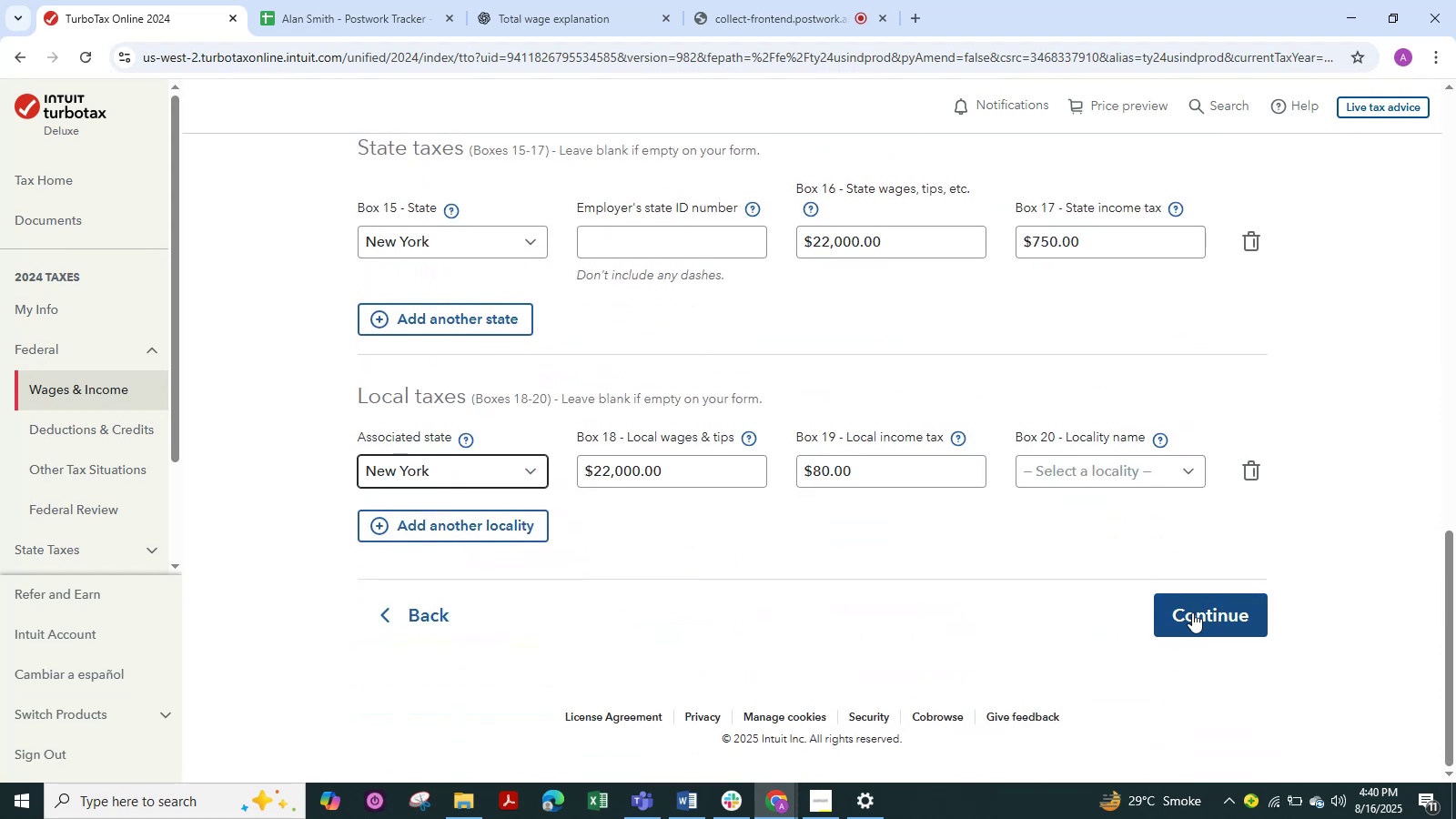 
left_click([1192, 612])
 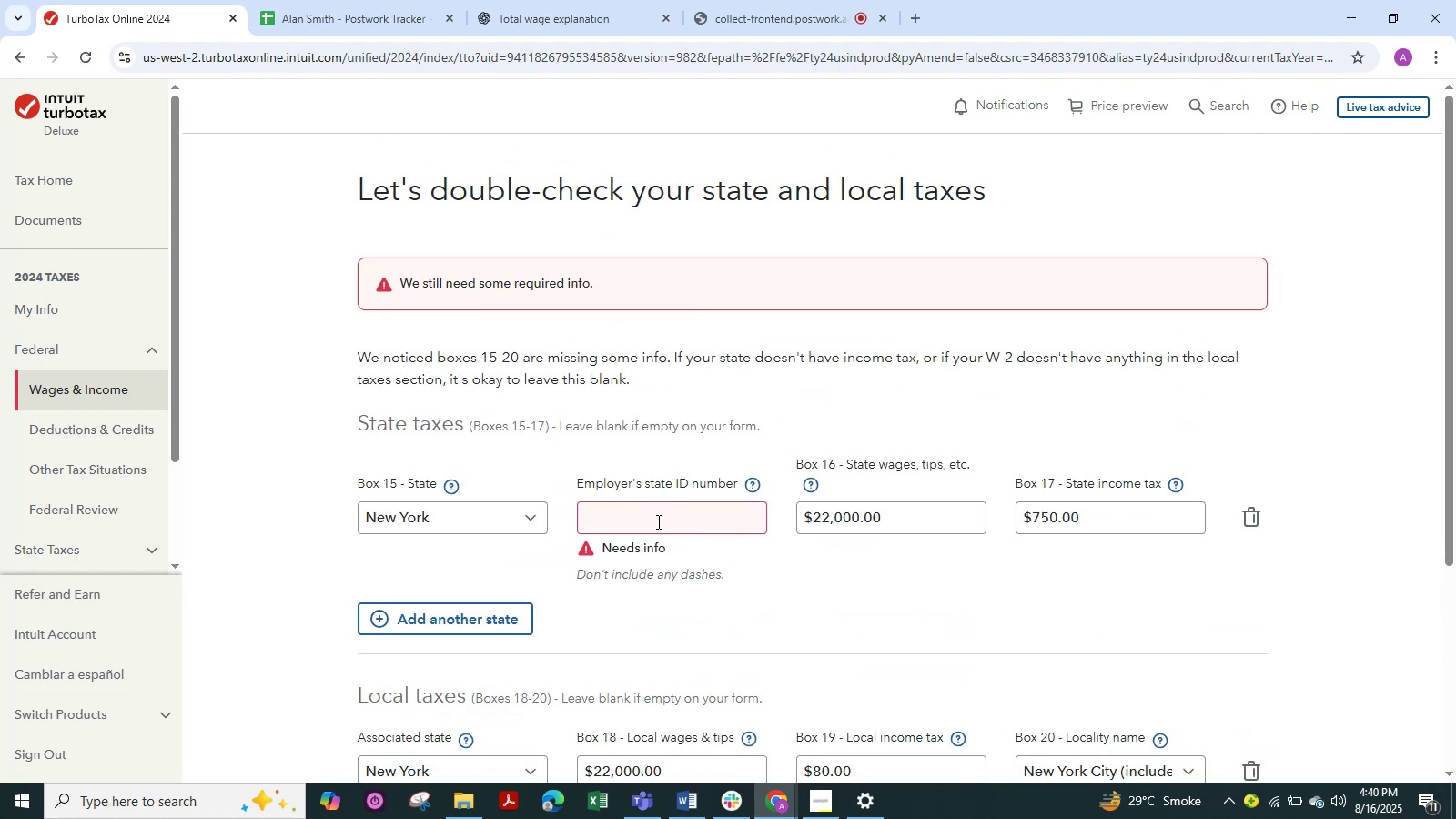 
wait(6.61)
 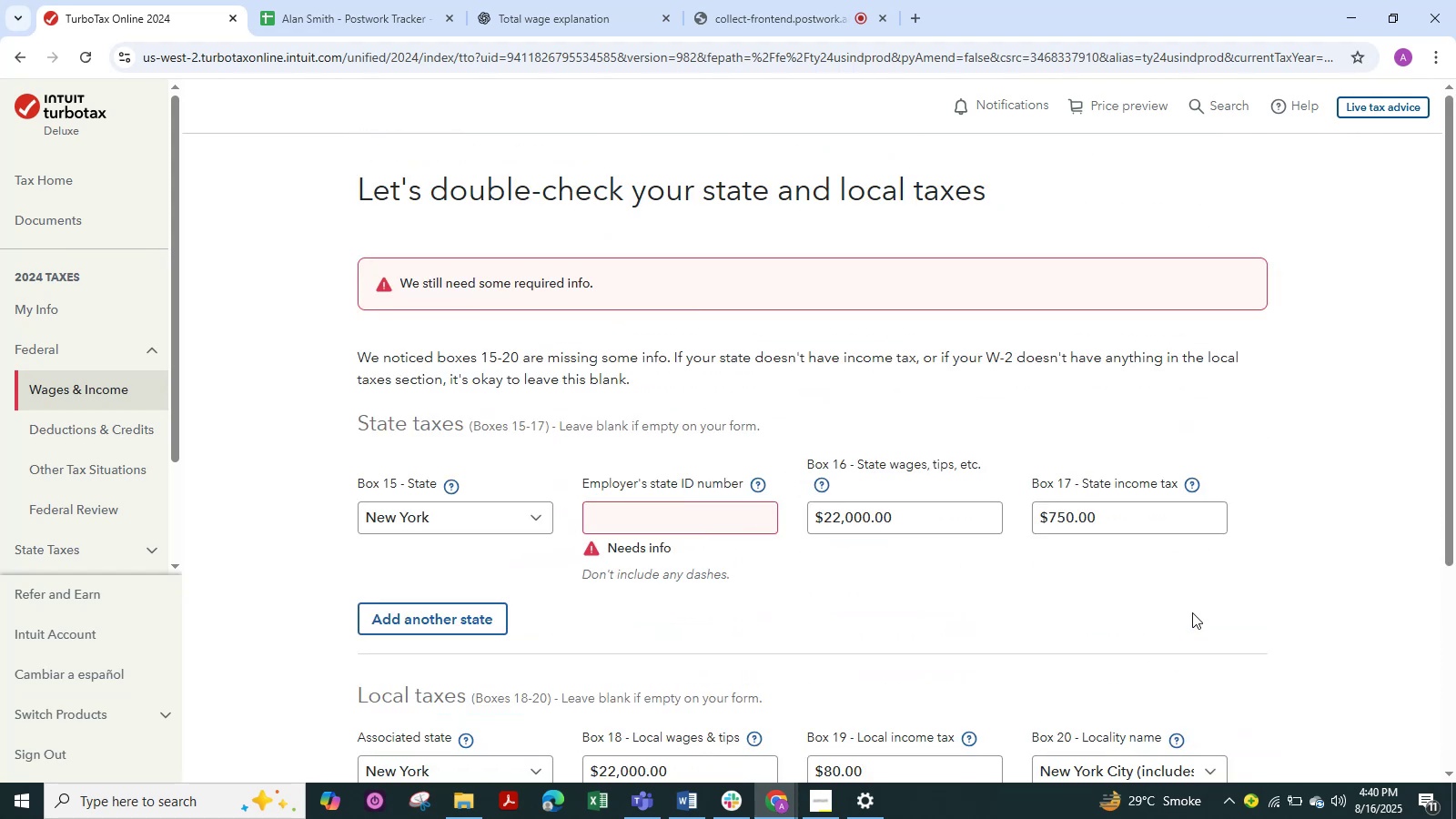 
left_click([657, 521])
 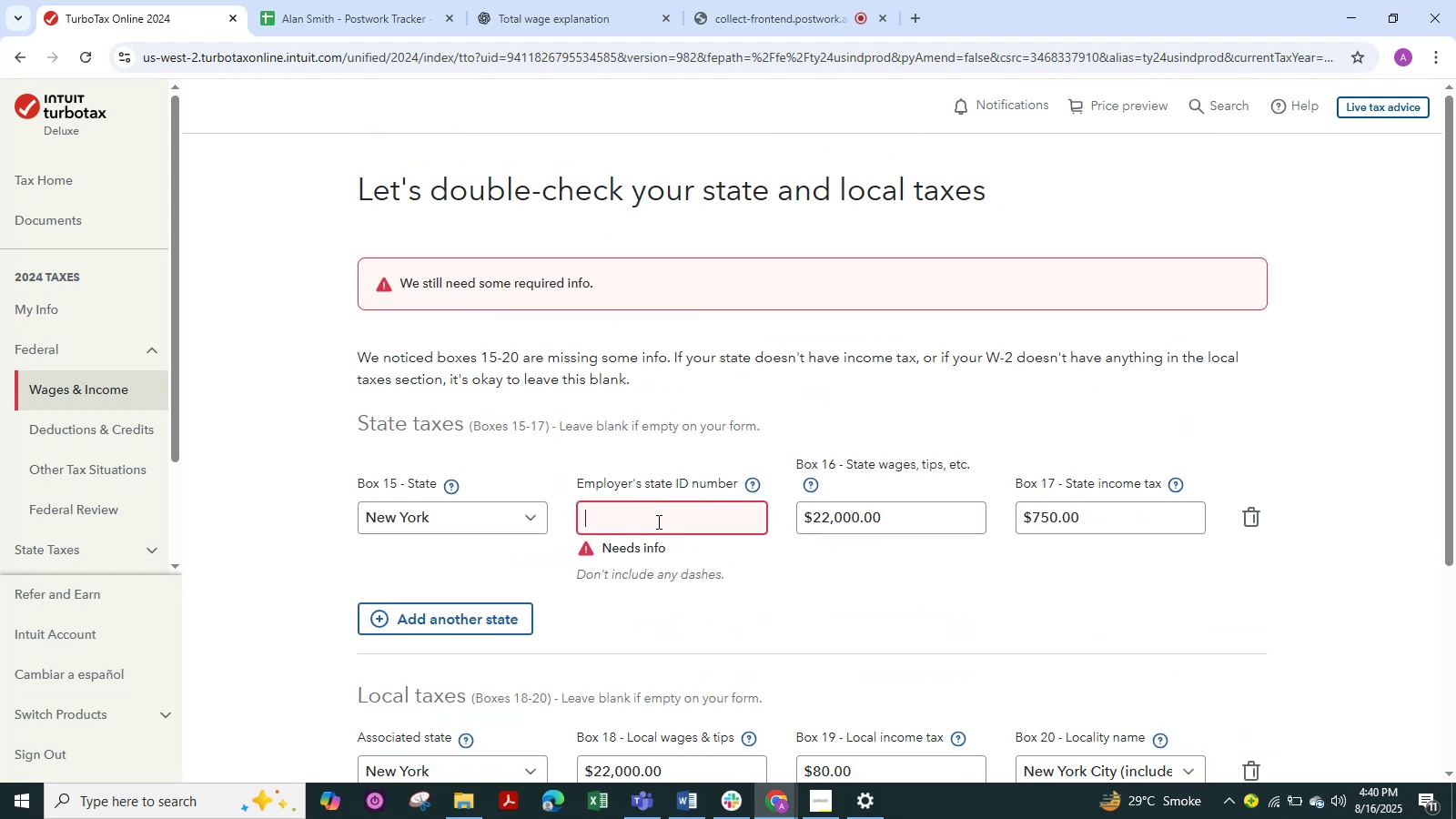 
key(Alt+Tab)
 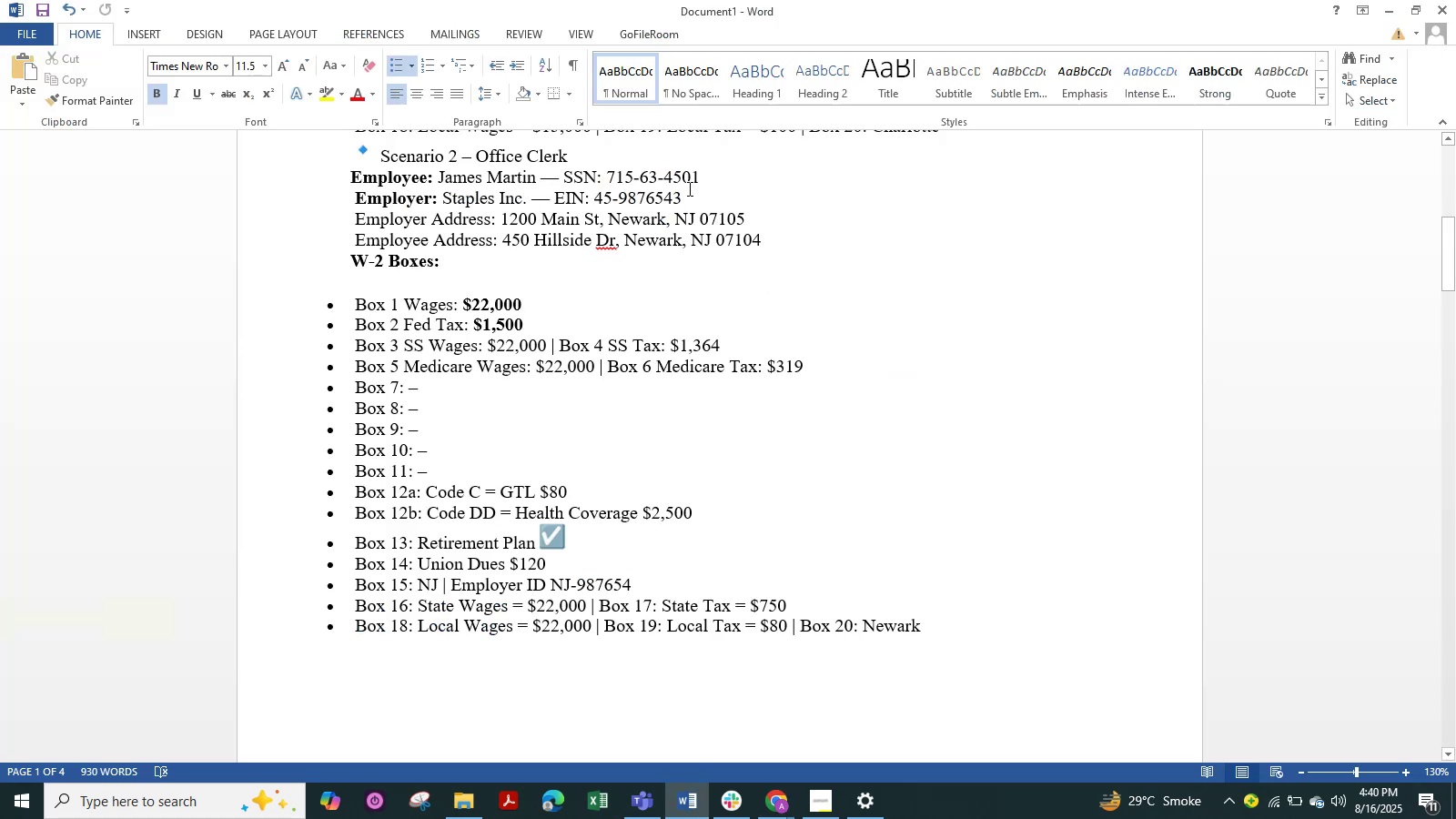 
left_click_drag(start_coordinate=[686, 195], to_coordinate=[600, 198])
 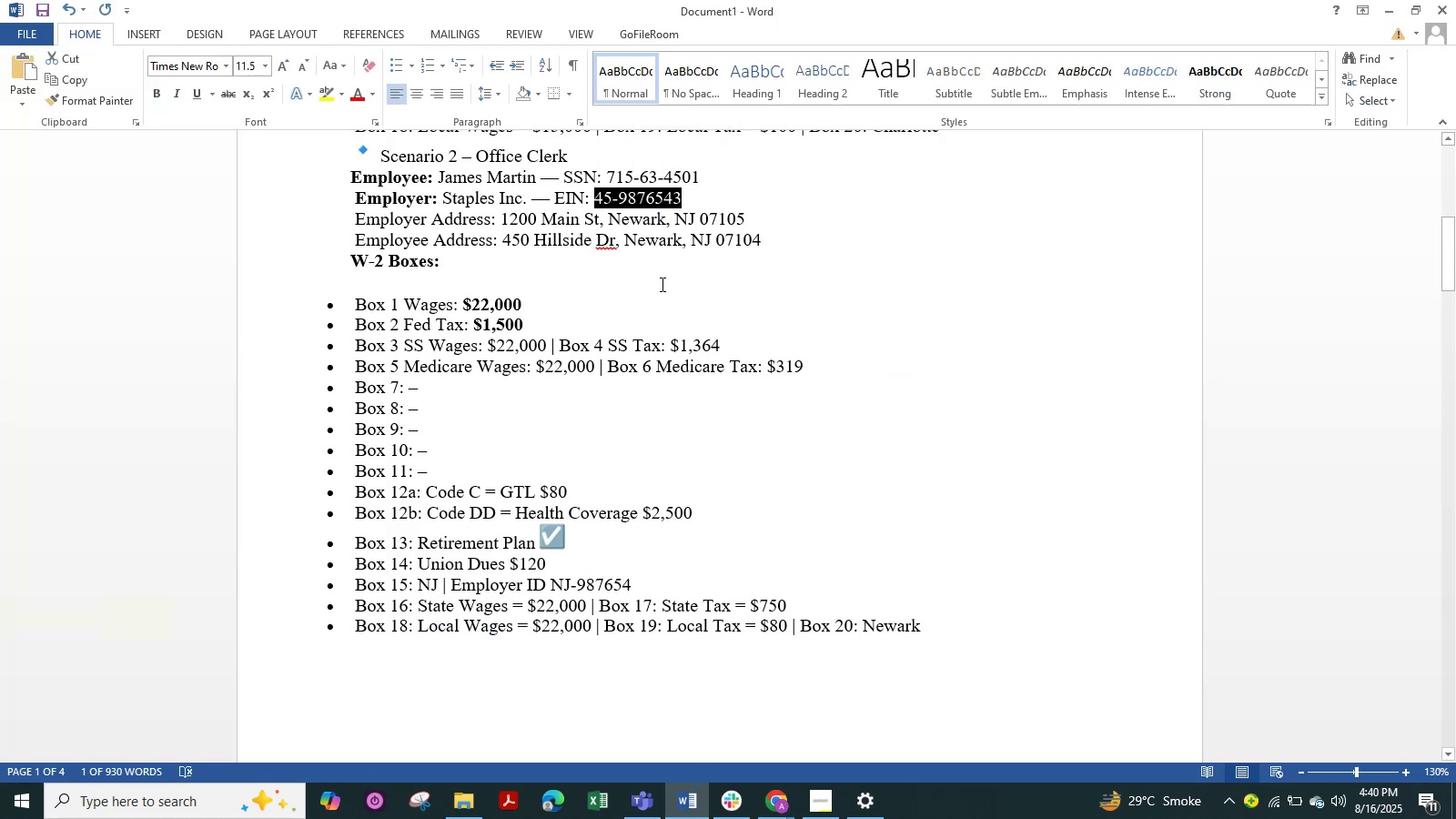 
key(Control+C)
 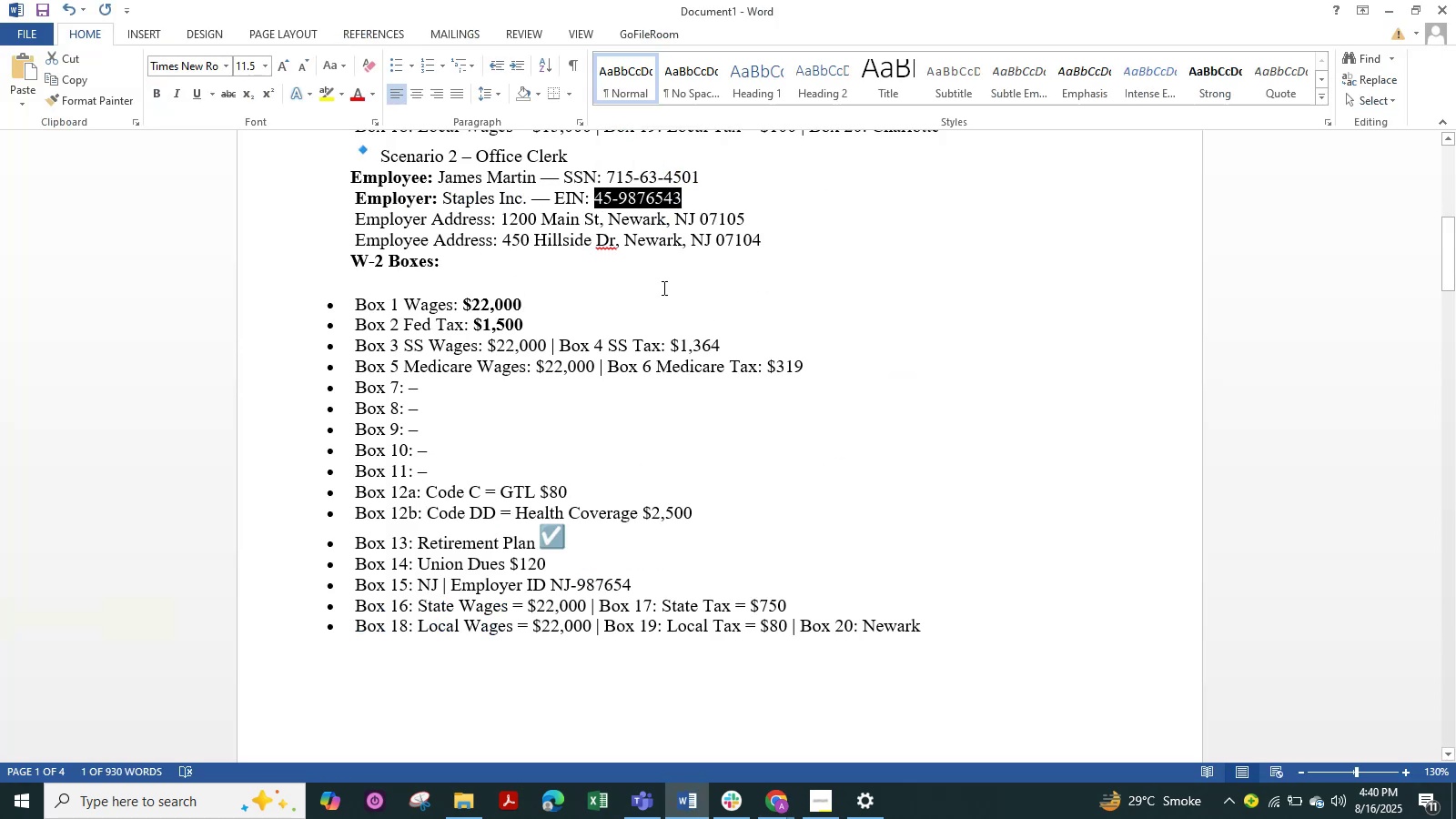 
key(Alt+Tab)
 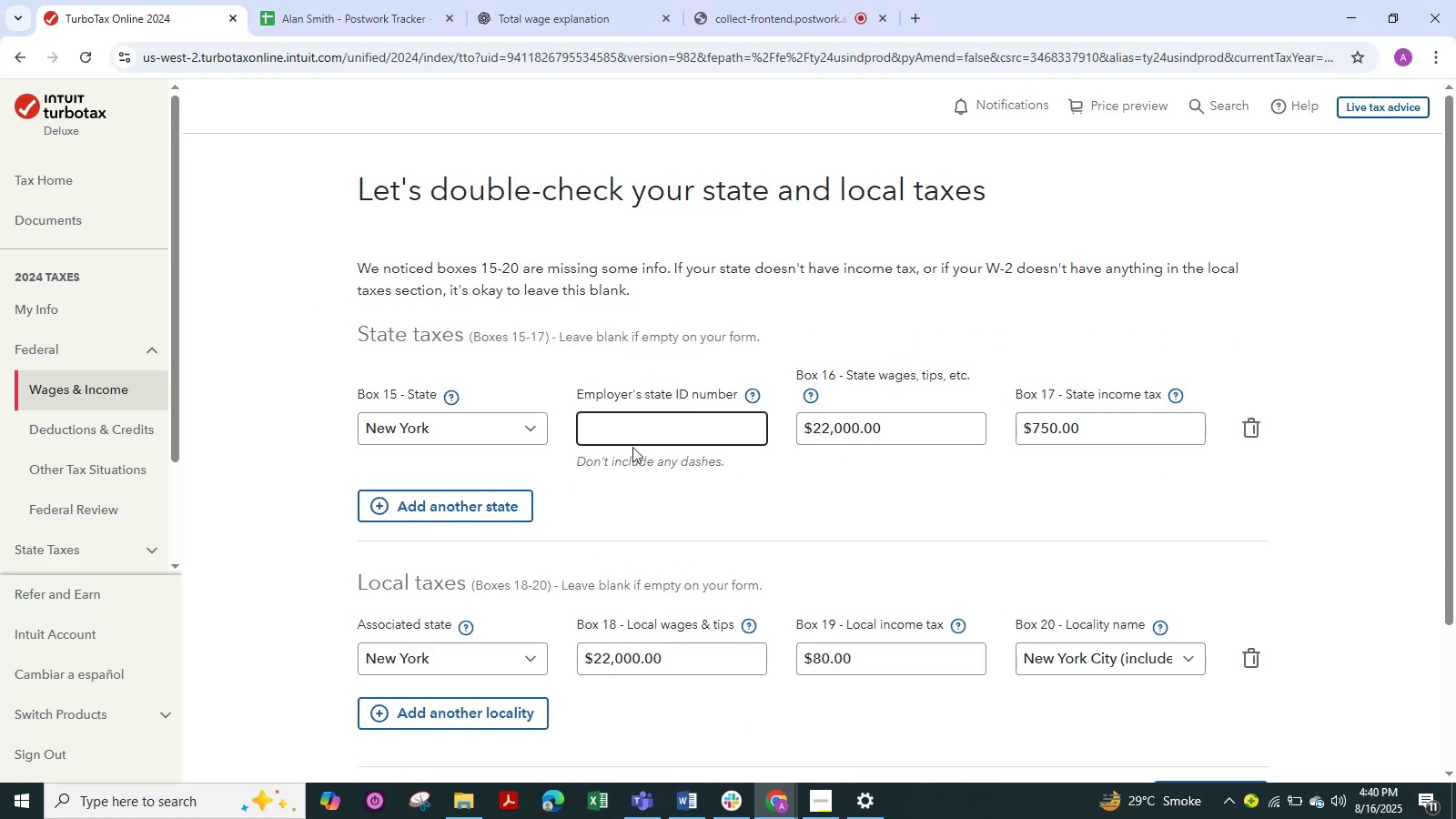 
key(Control+V)
 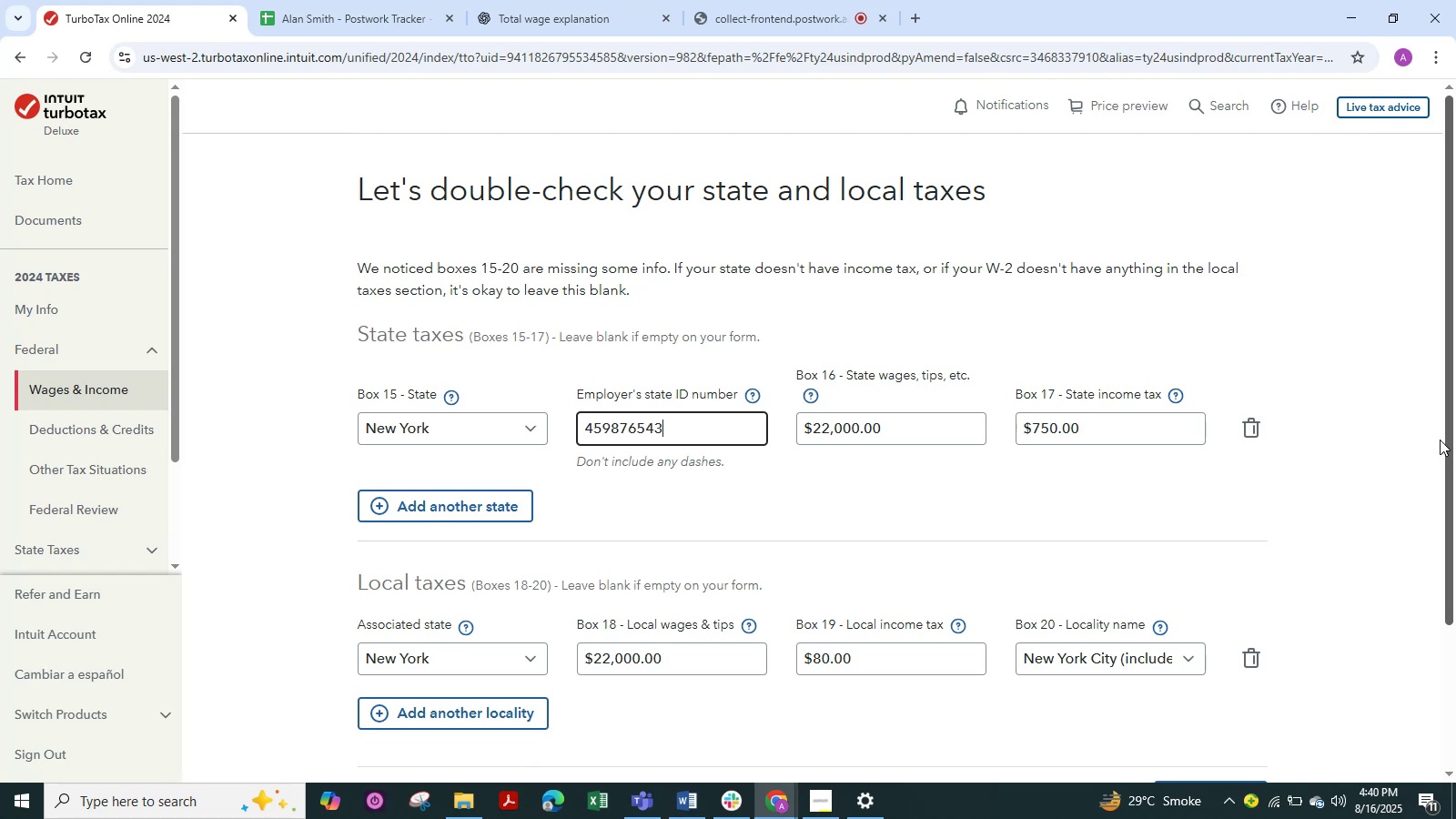 
left_click([1350, 437])
 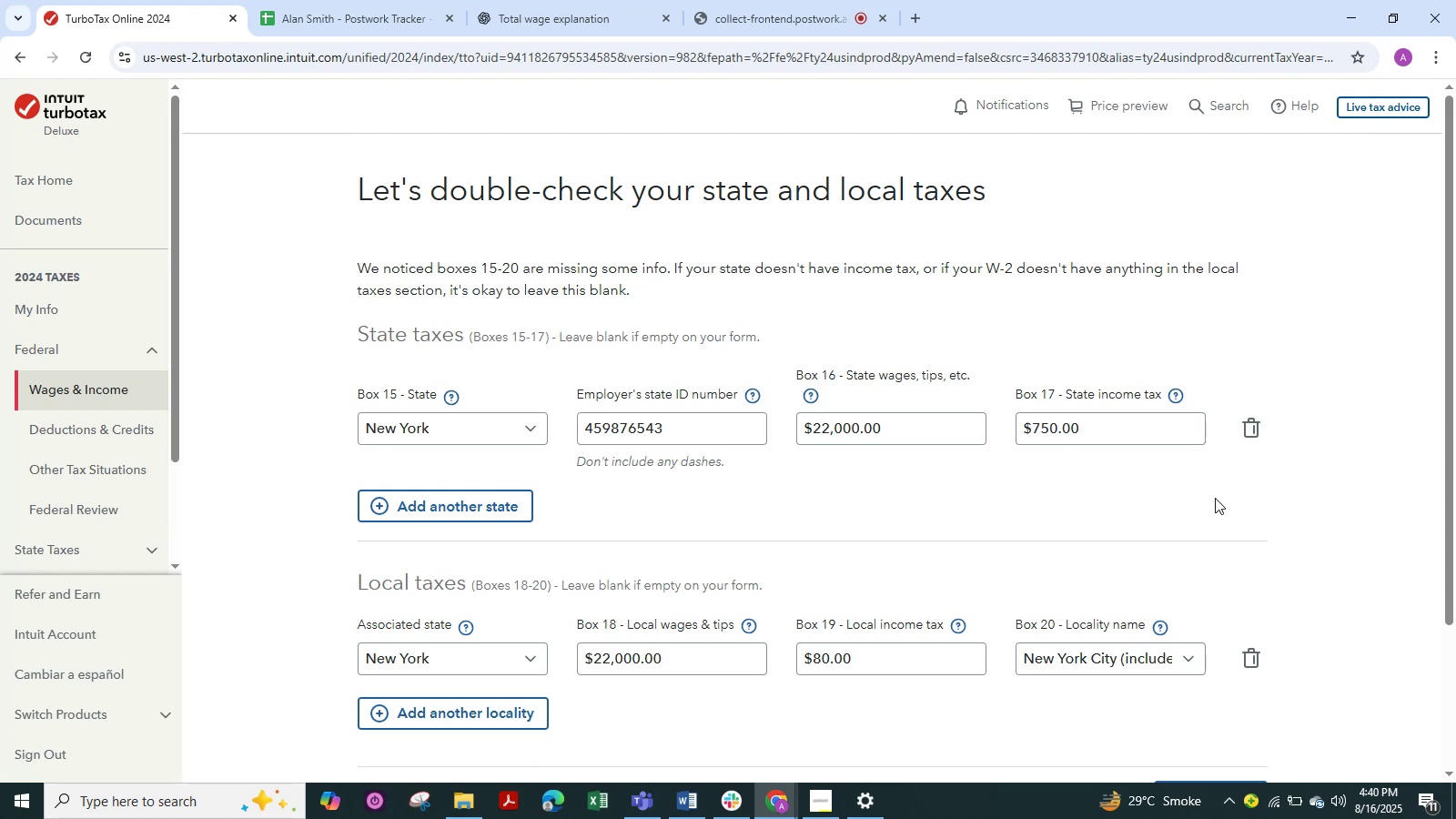 
scroll: coordinate [1118, 513], scroll_direction: down, amount: 11.0
 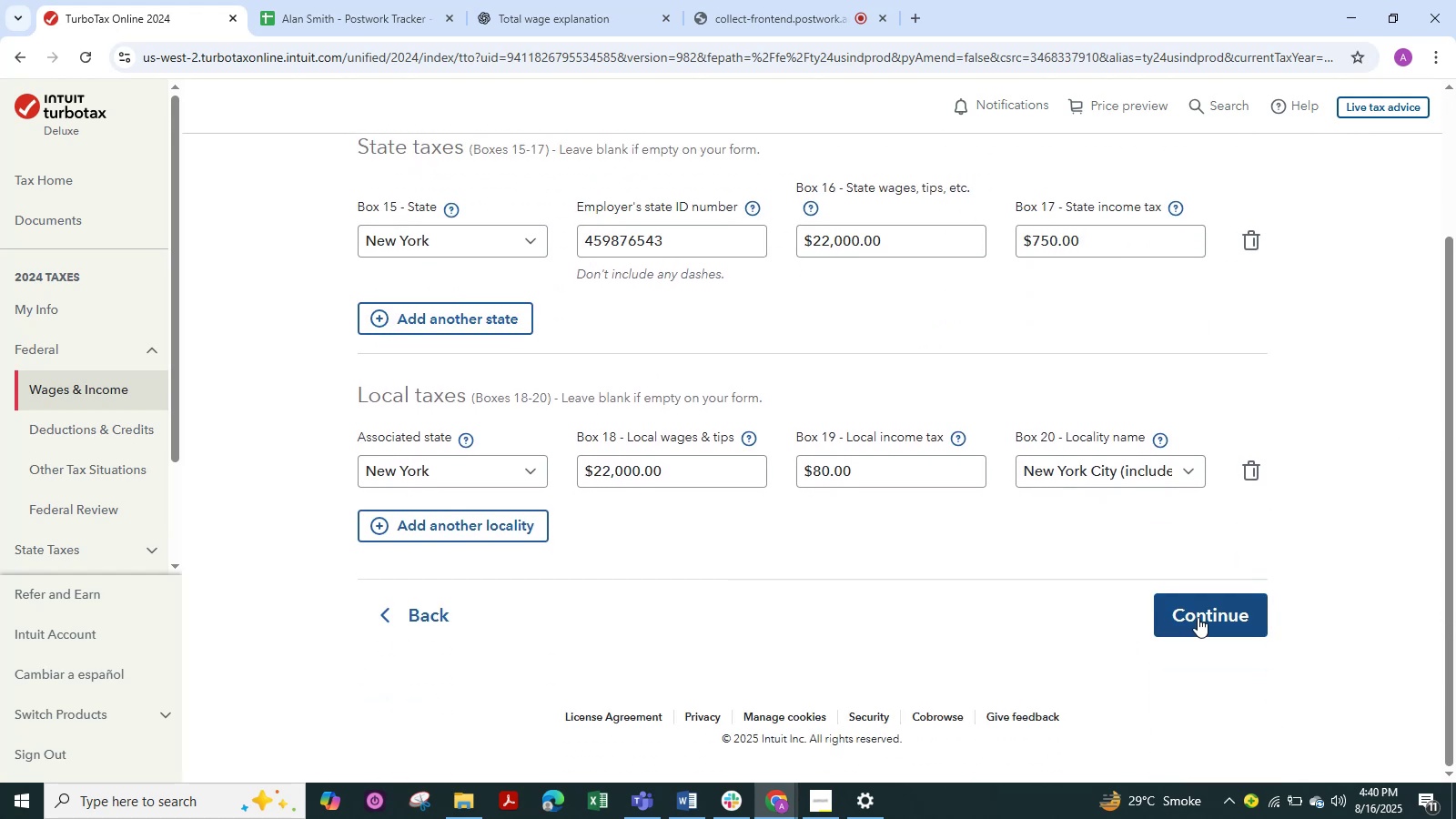 
left_click([1198, 617])
 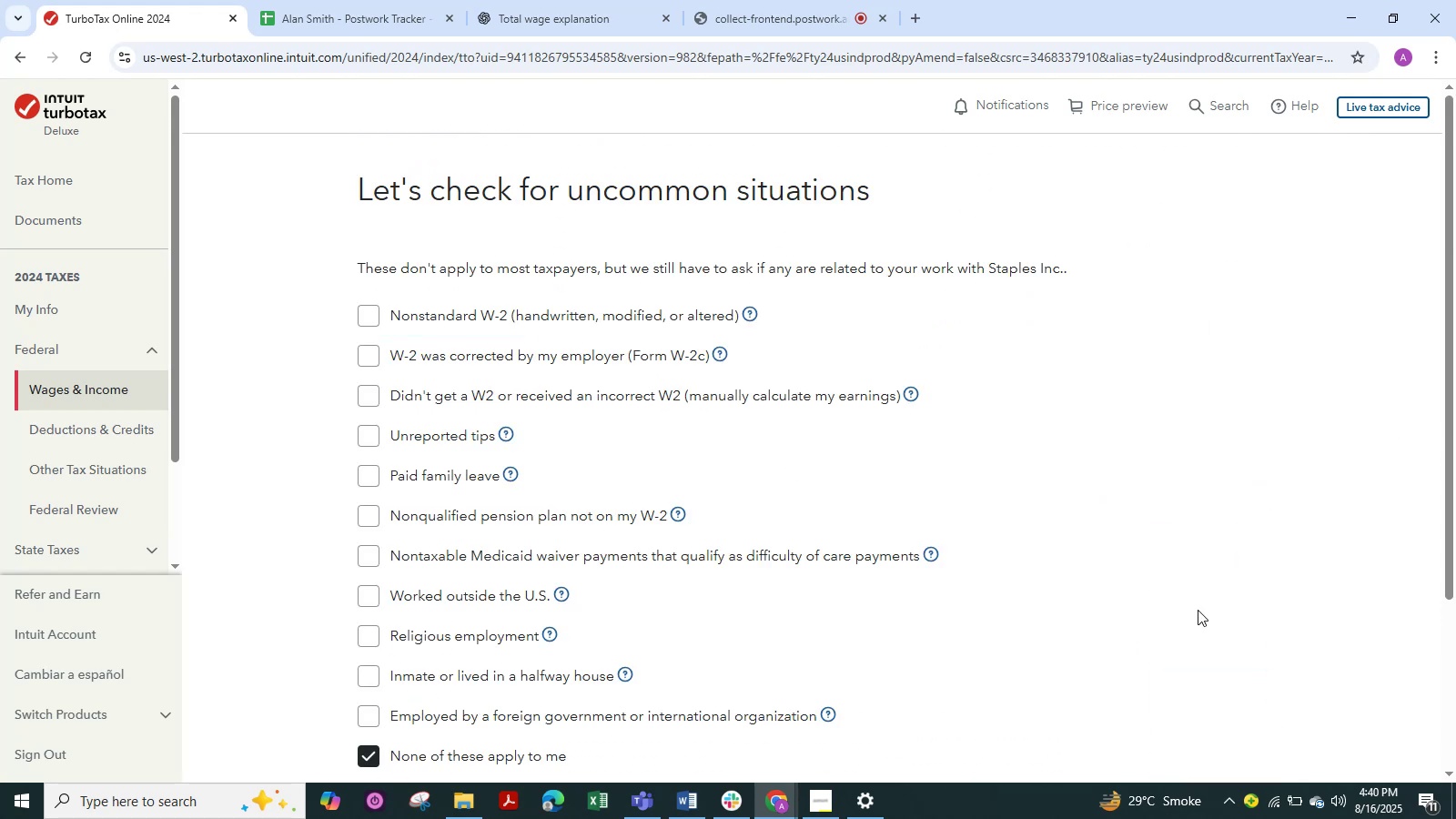 
scroll: coordinate [835, 544], scroll_direction: down, amount: 5.0
 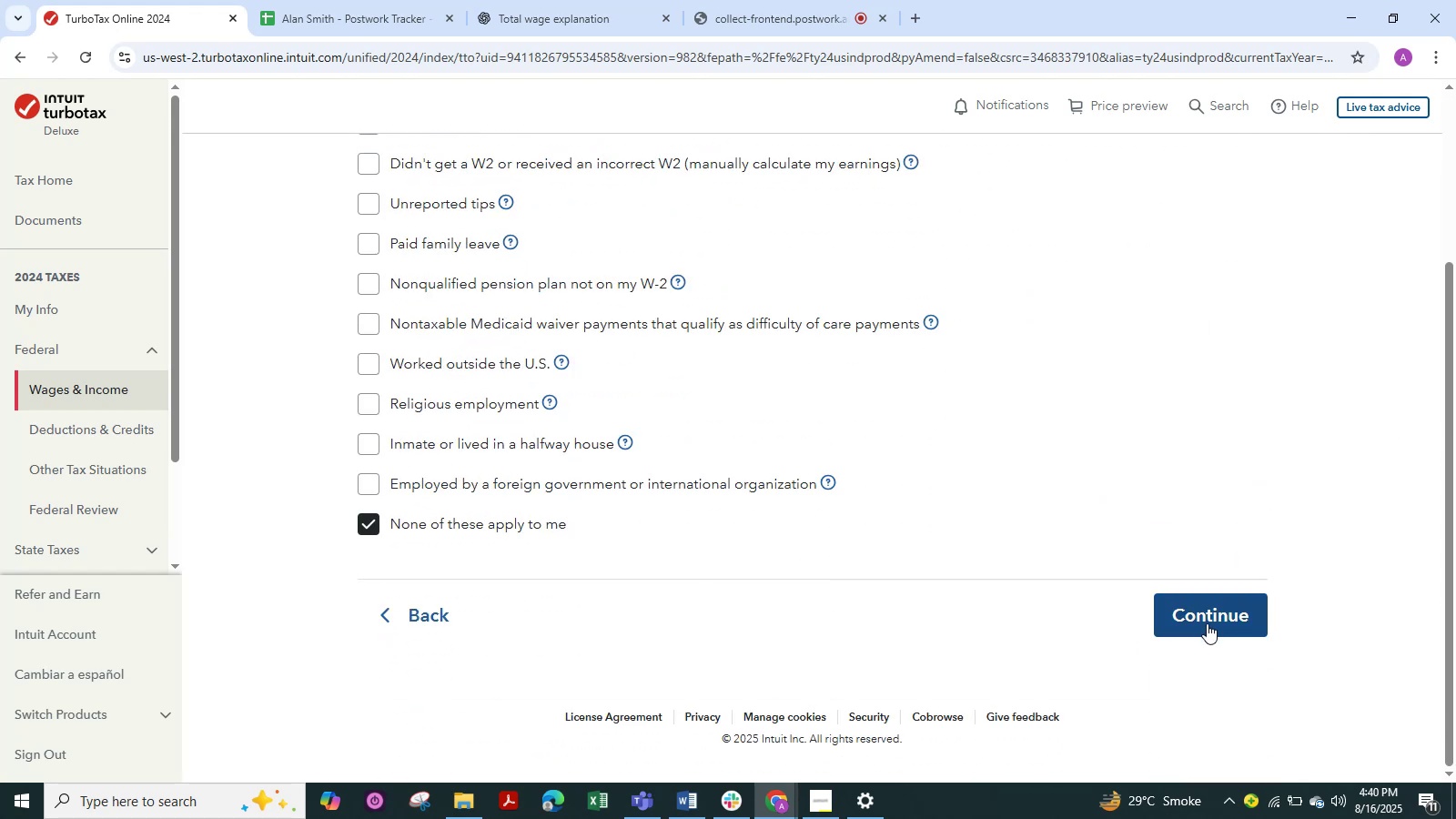 
left_click([1216, 625])
 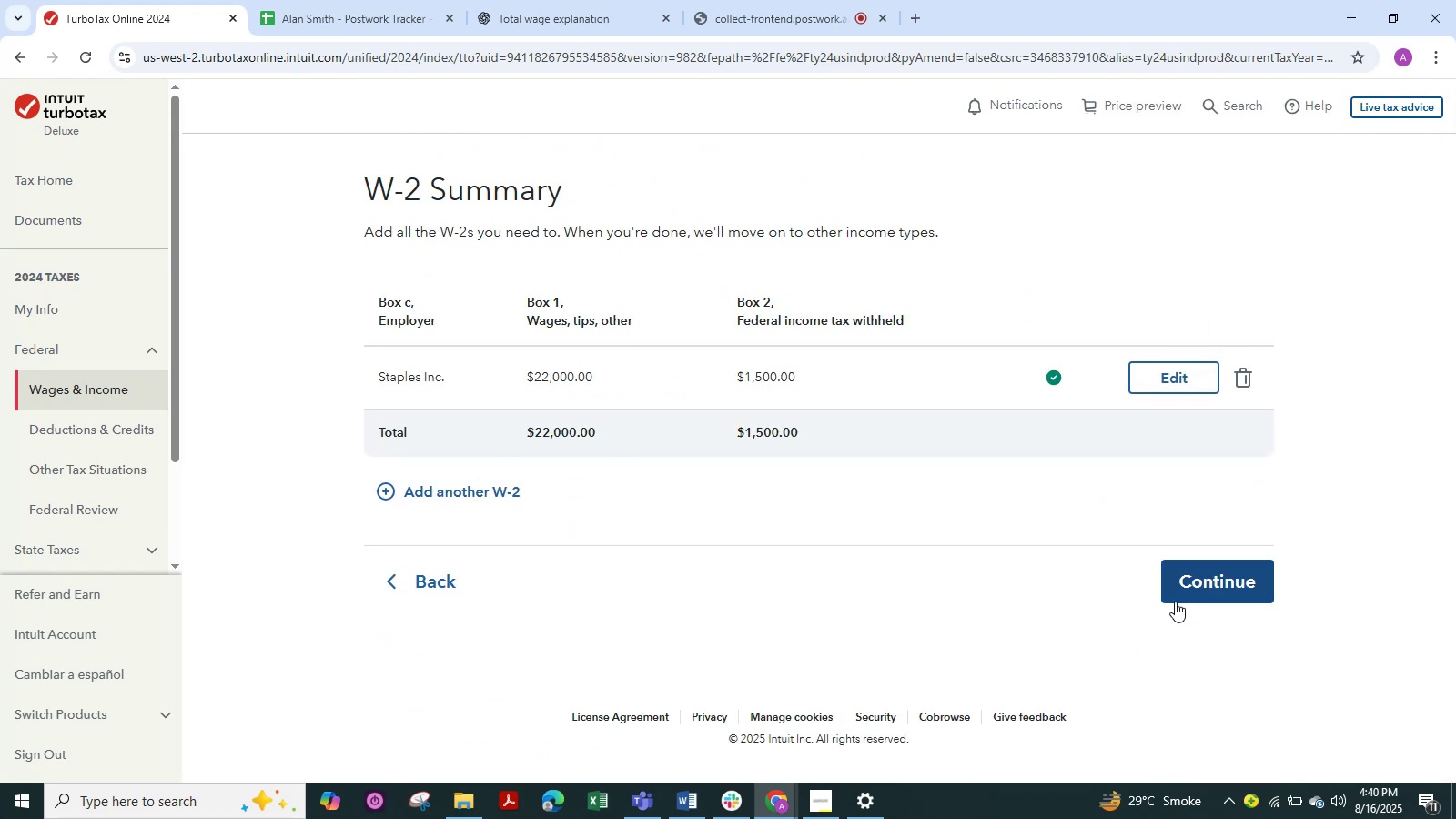 
left_click([1245, 586])
 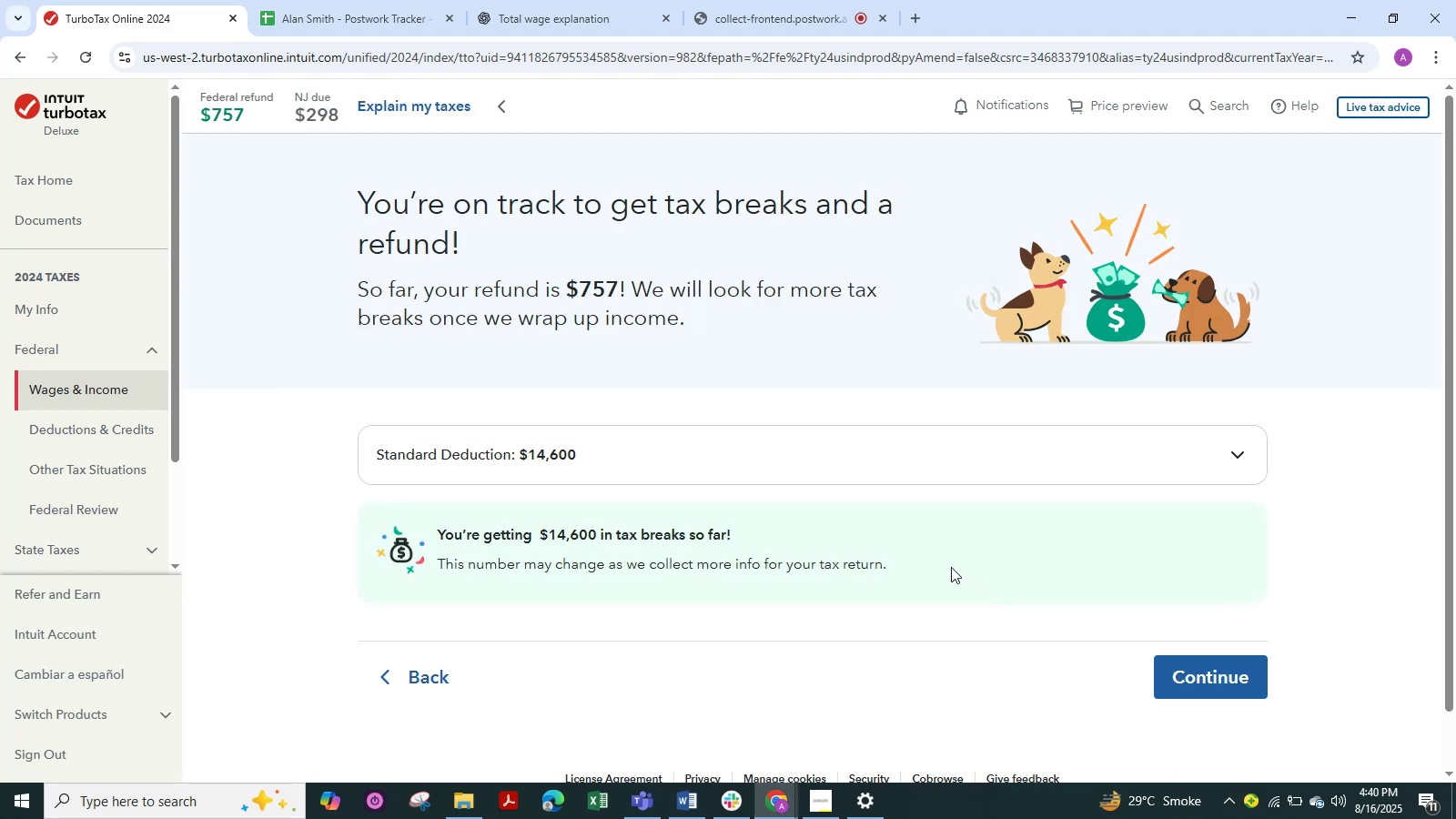 
wait(5.47)
 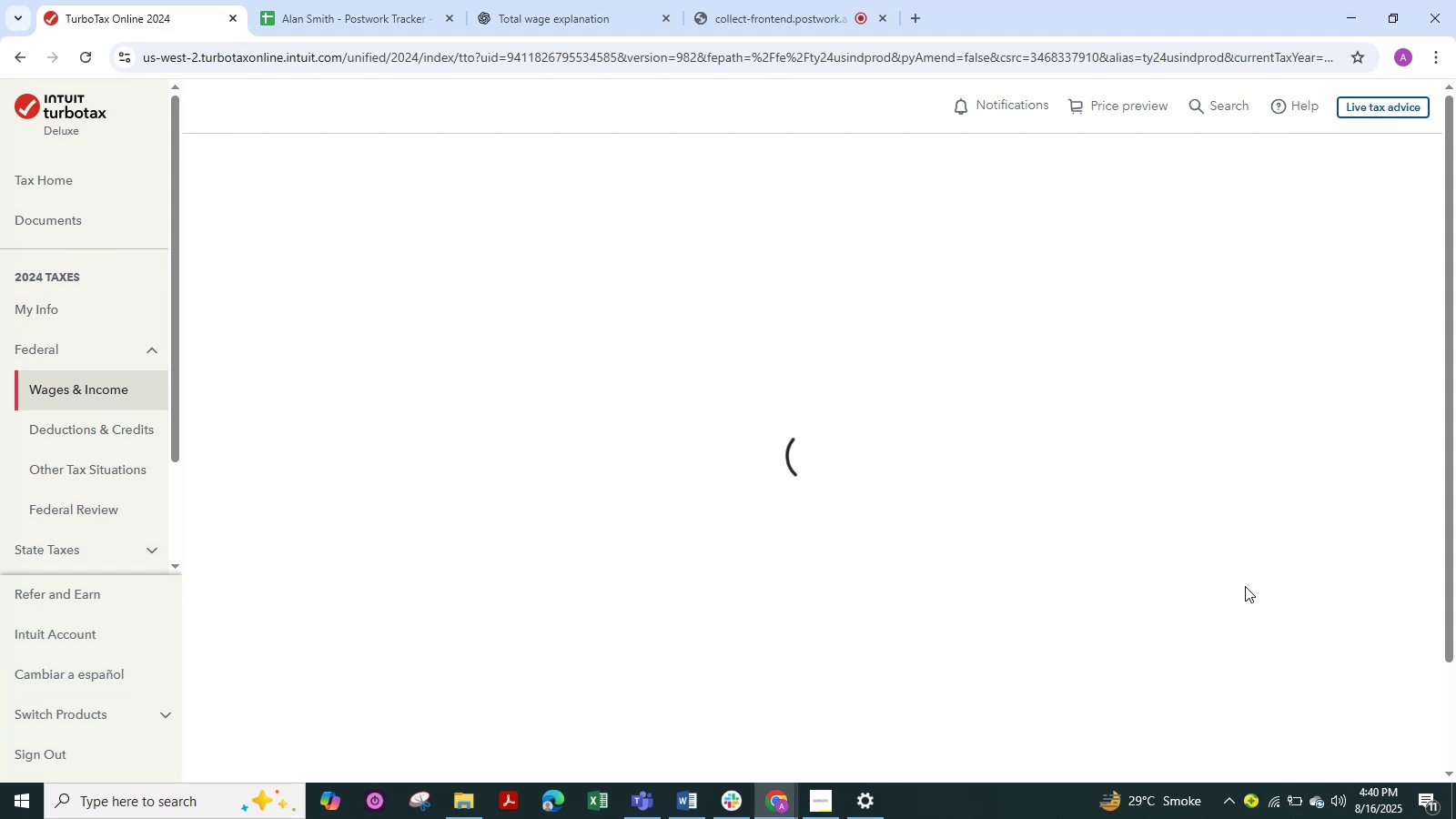 
left_click([1198, 675])
 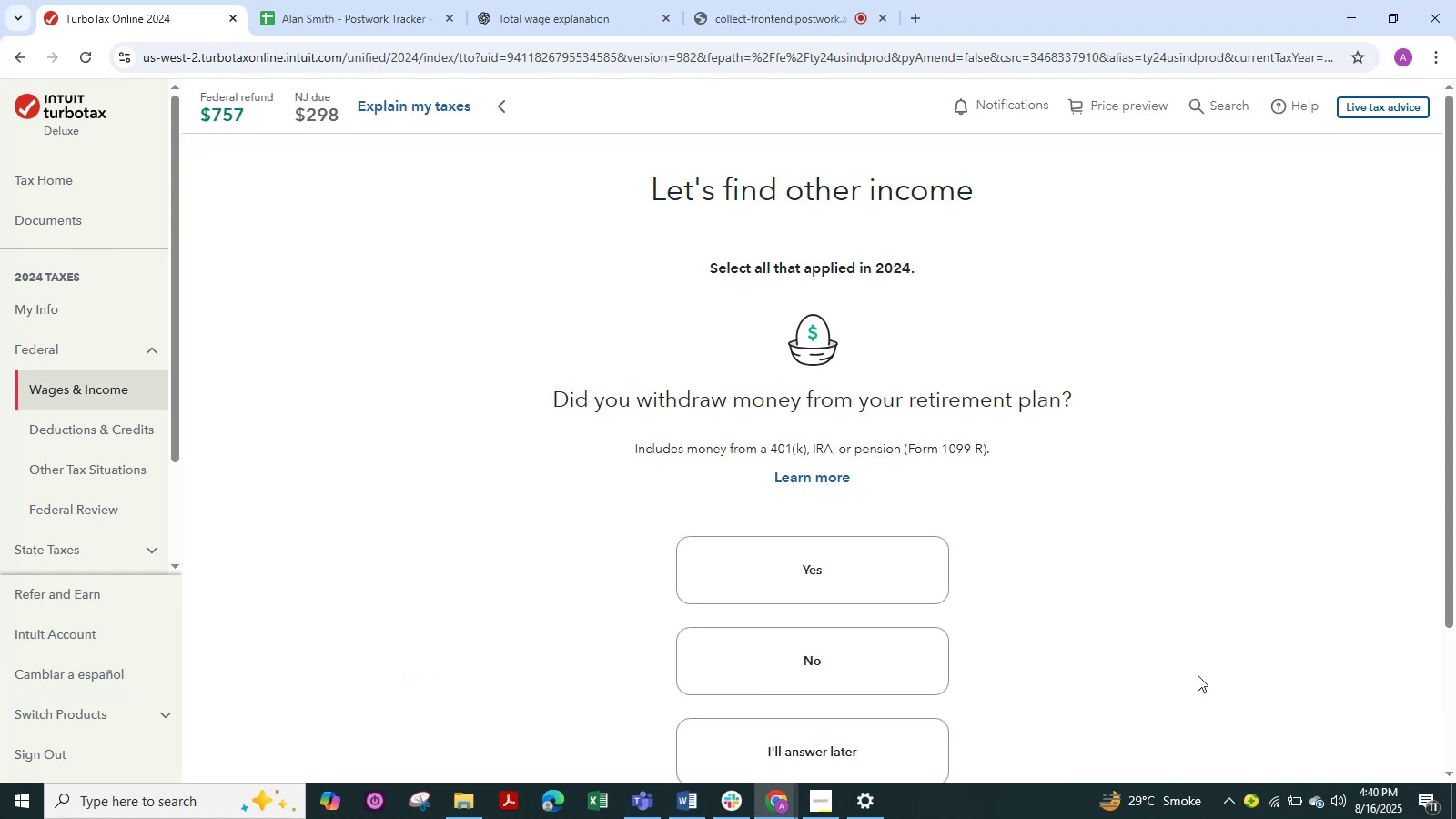 
left_click([870, 676])
 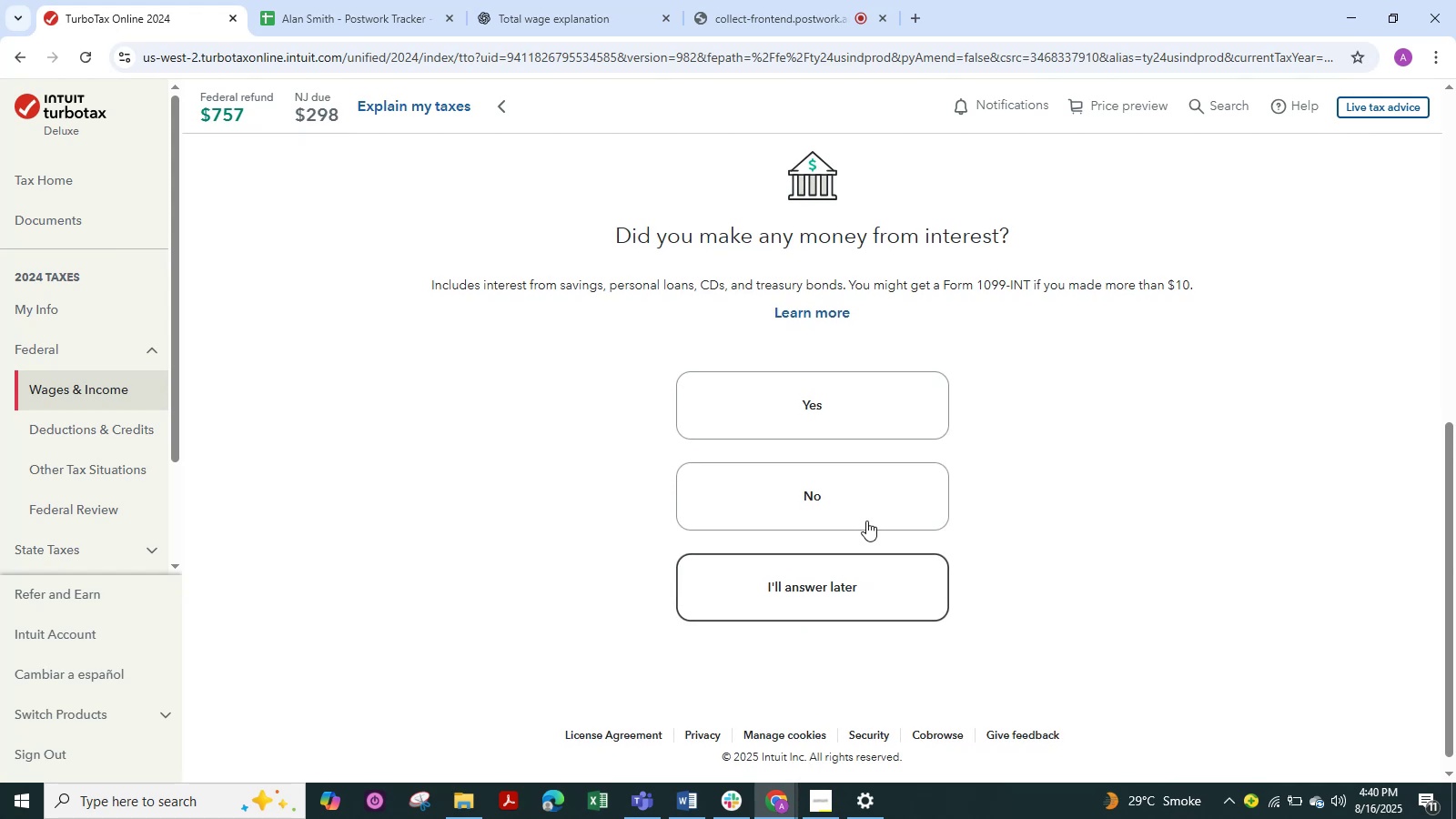 
left_click([866, 517])
 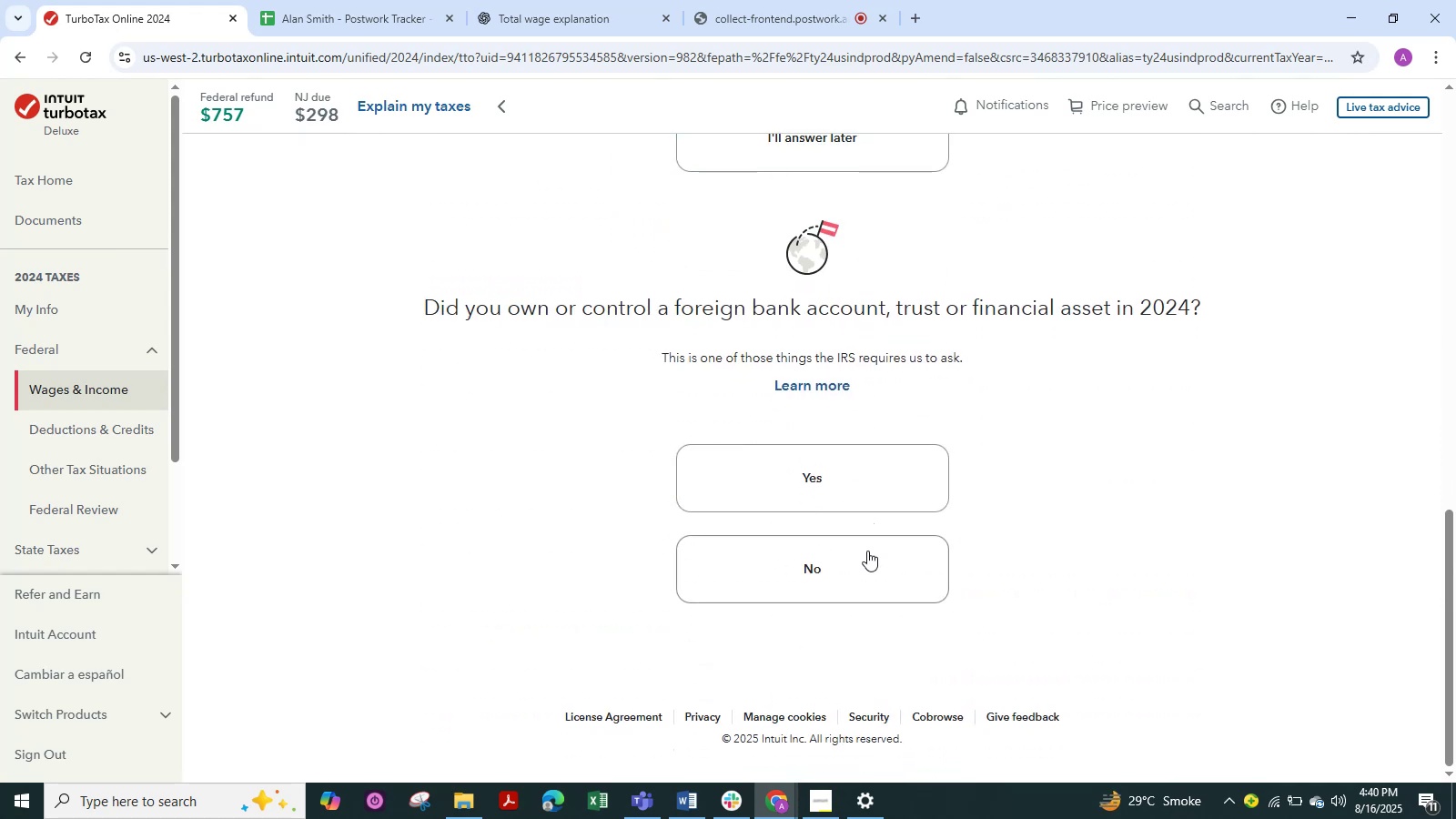 
left_click([867, 559])
 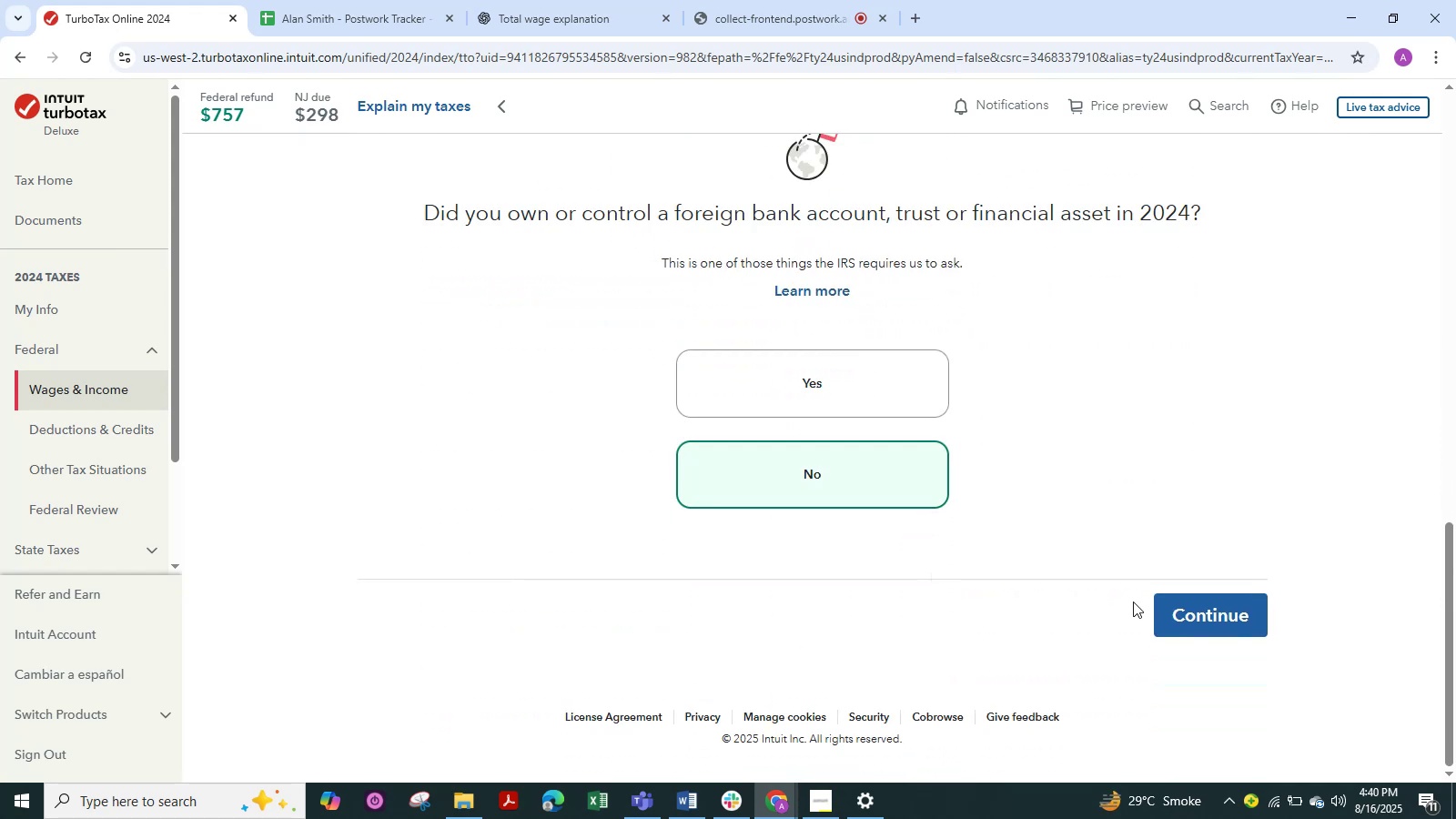 
left_click([1172, 612])
 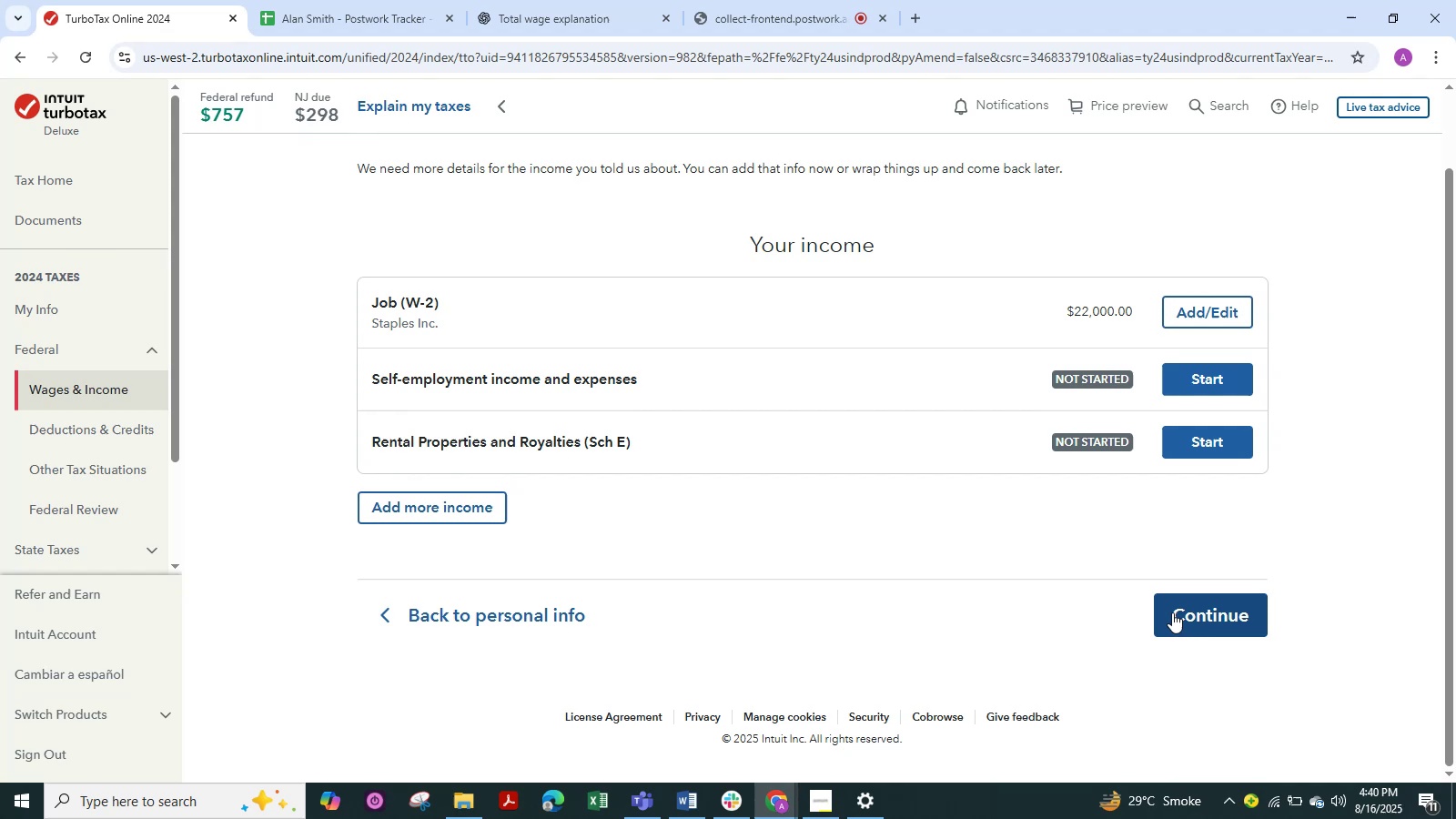 
wait(6.56)
 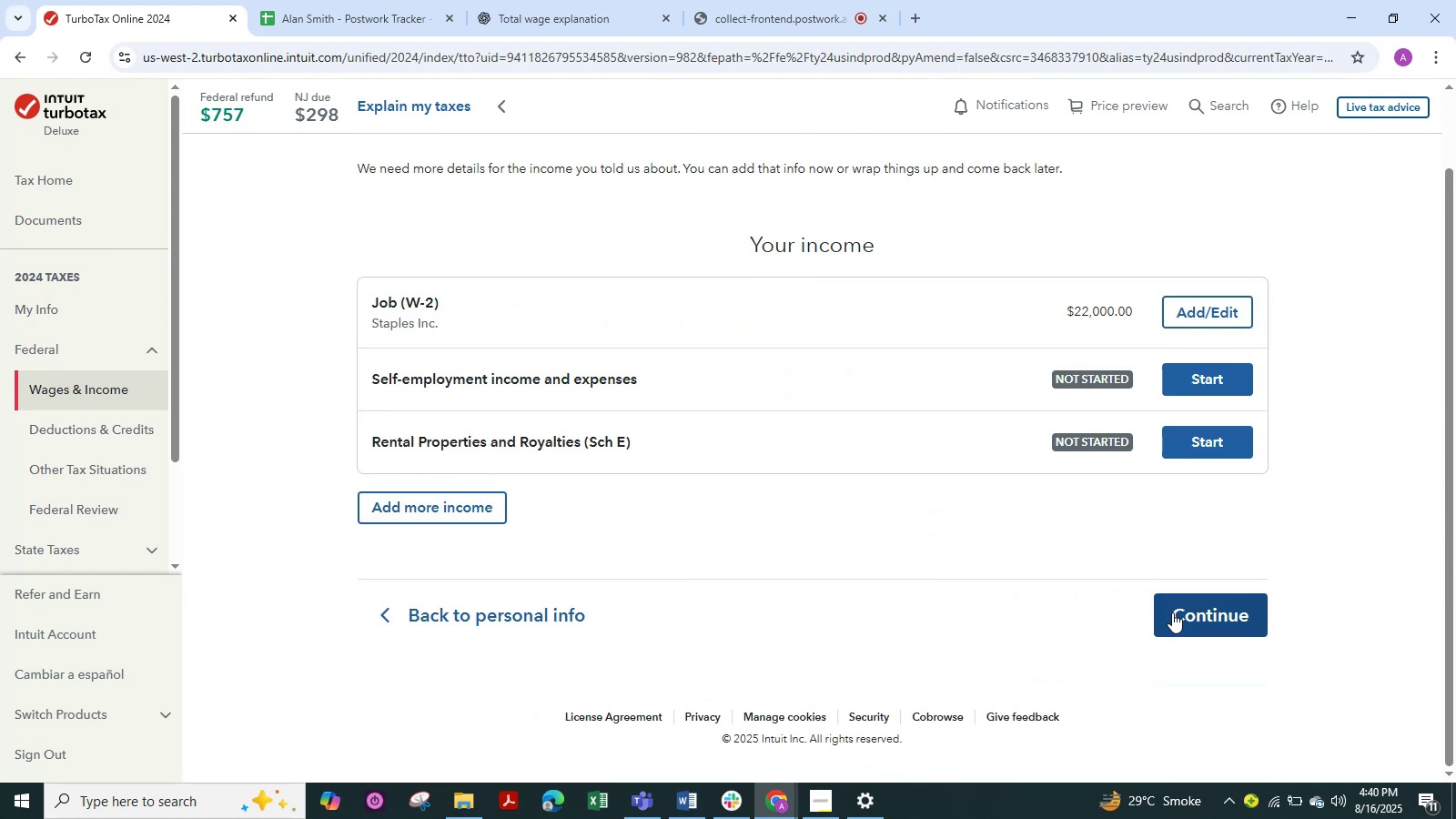 
left_click([1172, 612])
 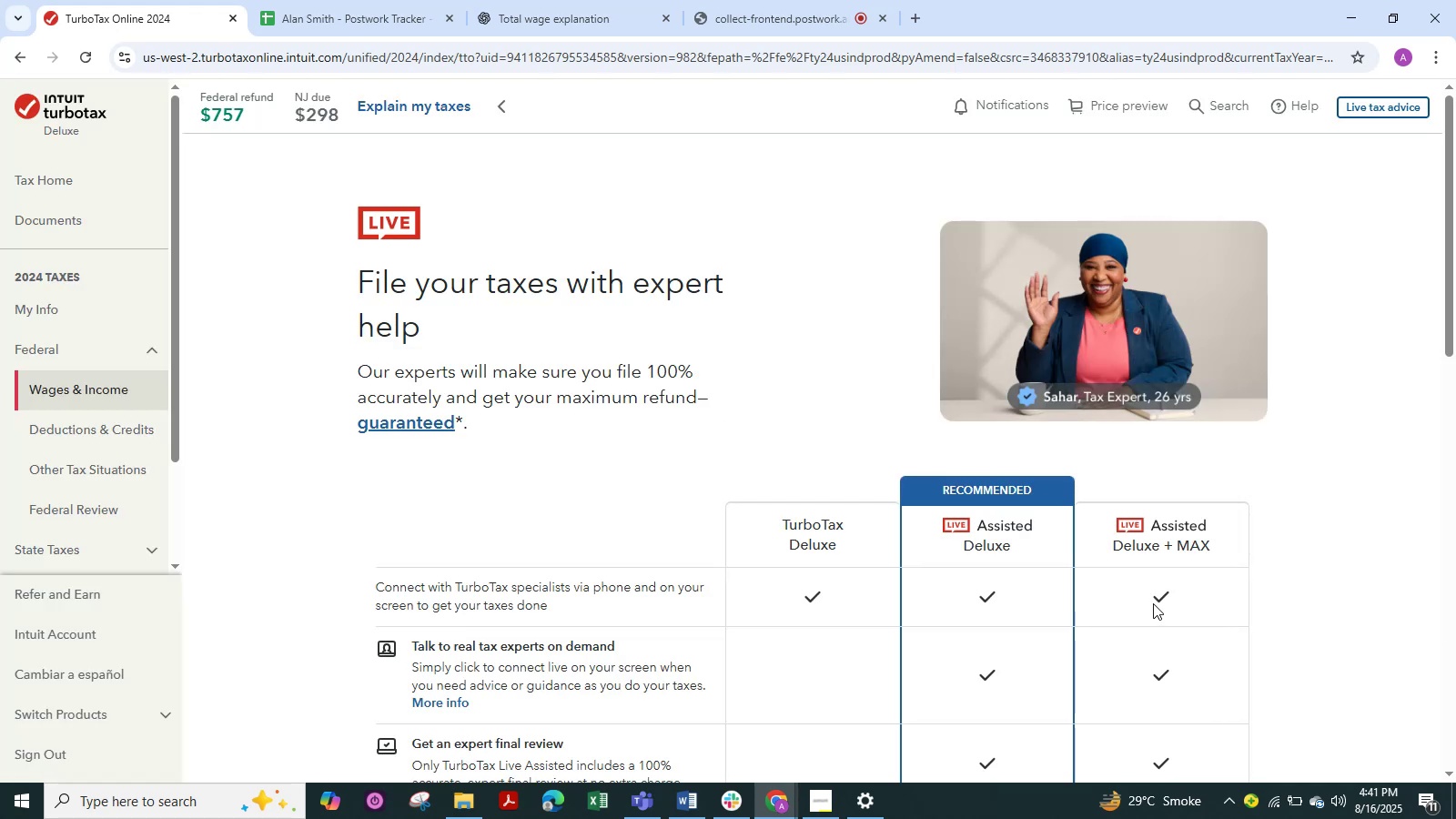 
wait(16.3)
 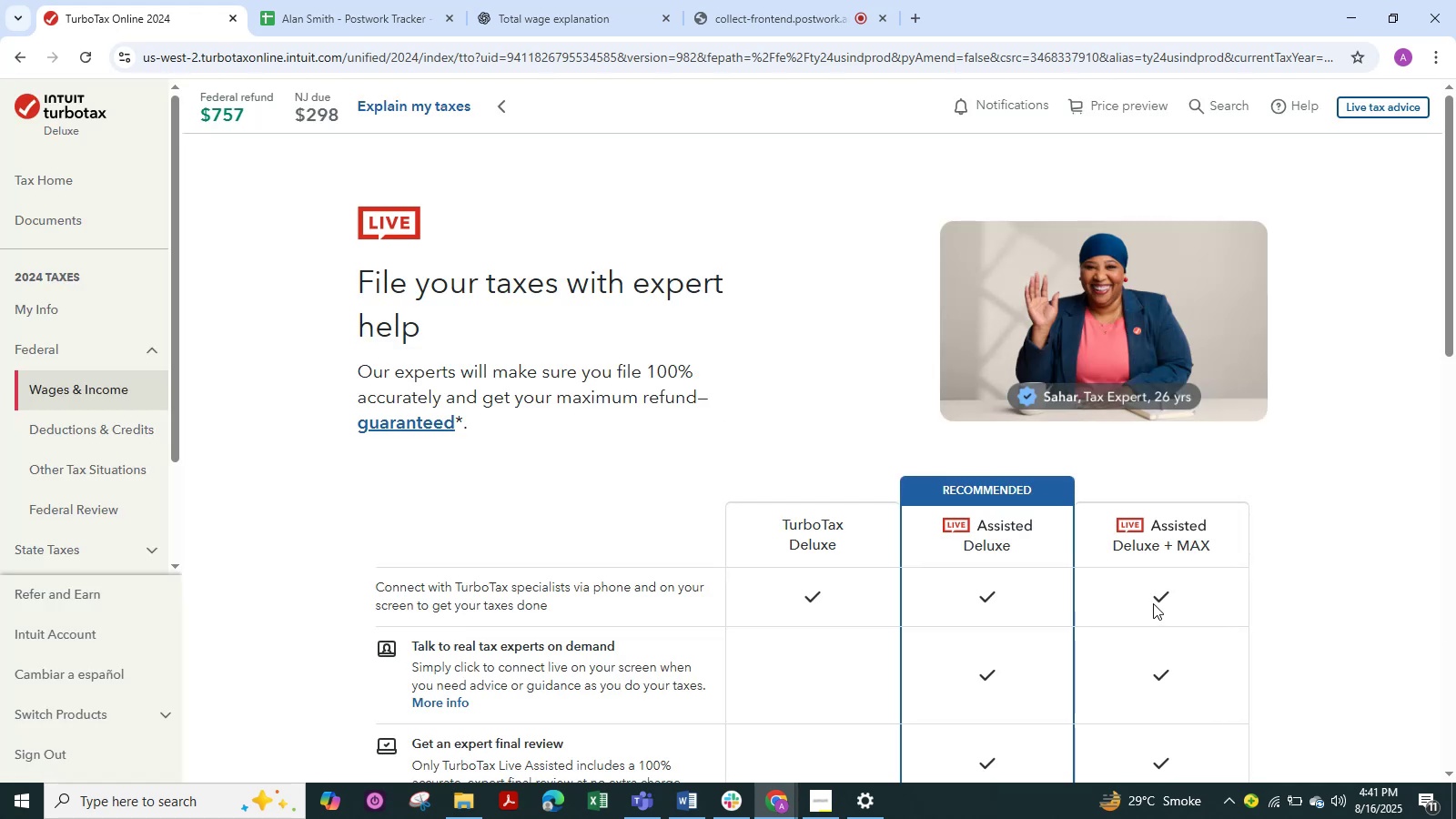 
scroll: coordinate [1030, 602], scroll_direction: down, amount: 9.0
 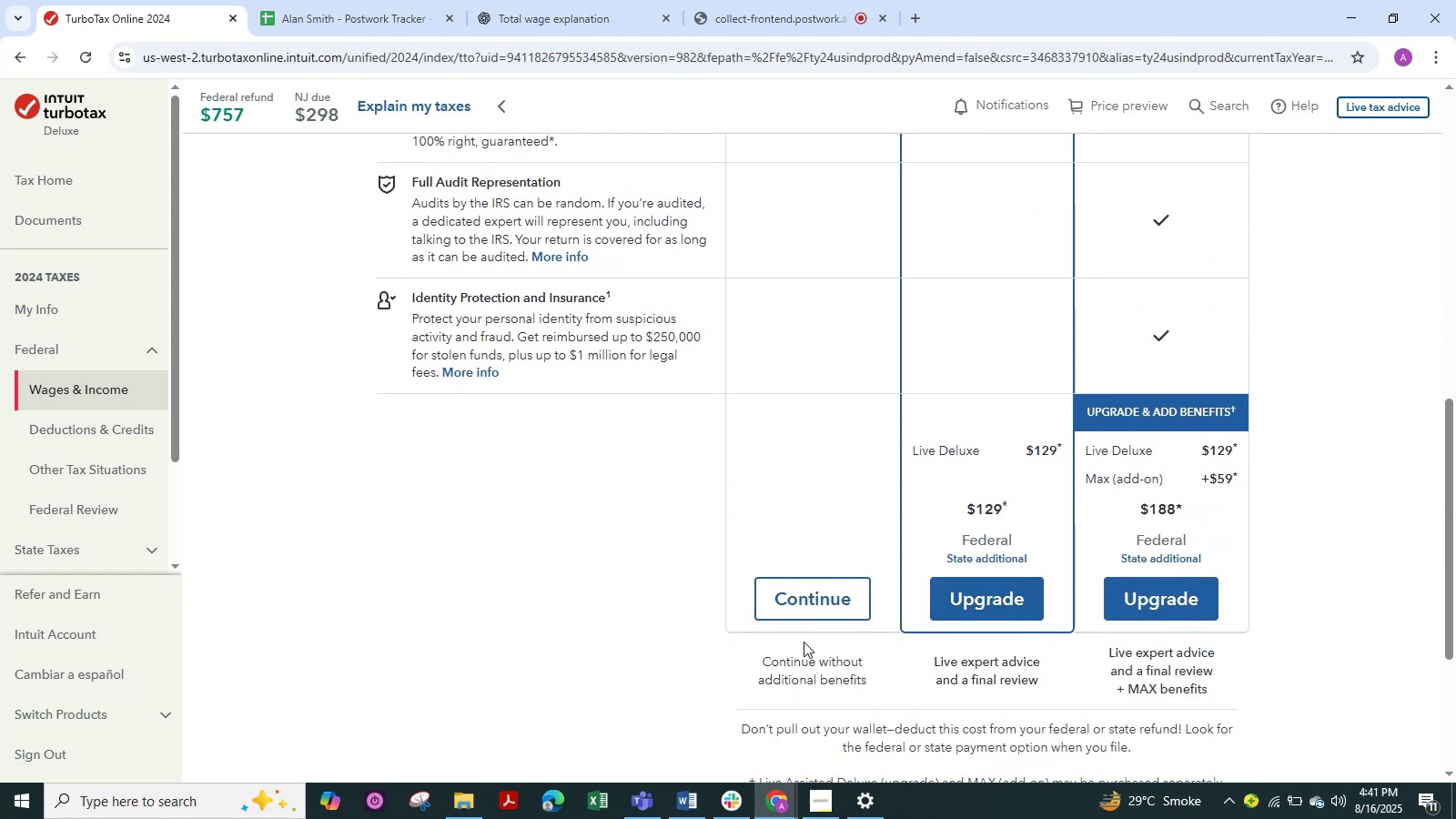 
left_click([811, 602])
 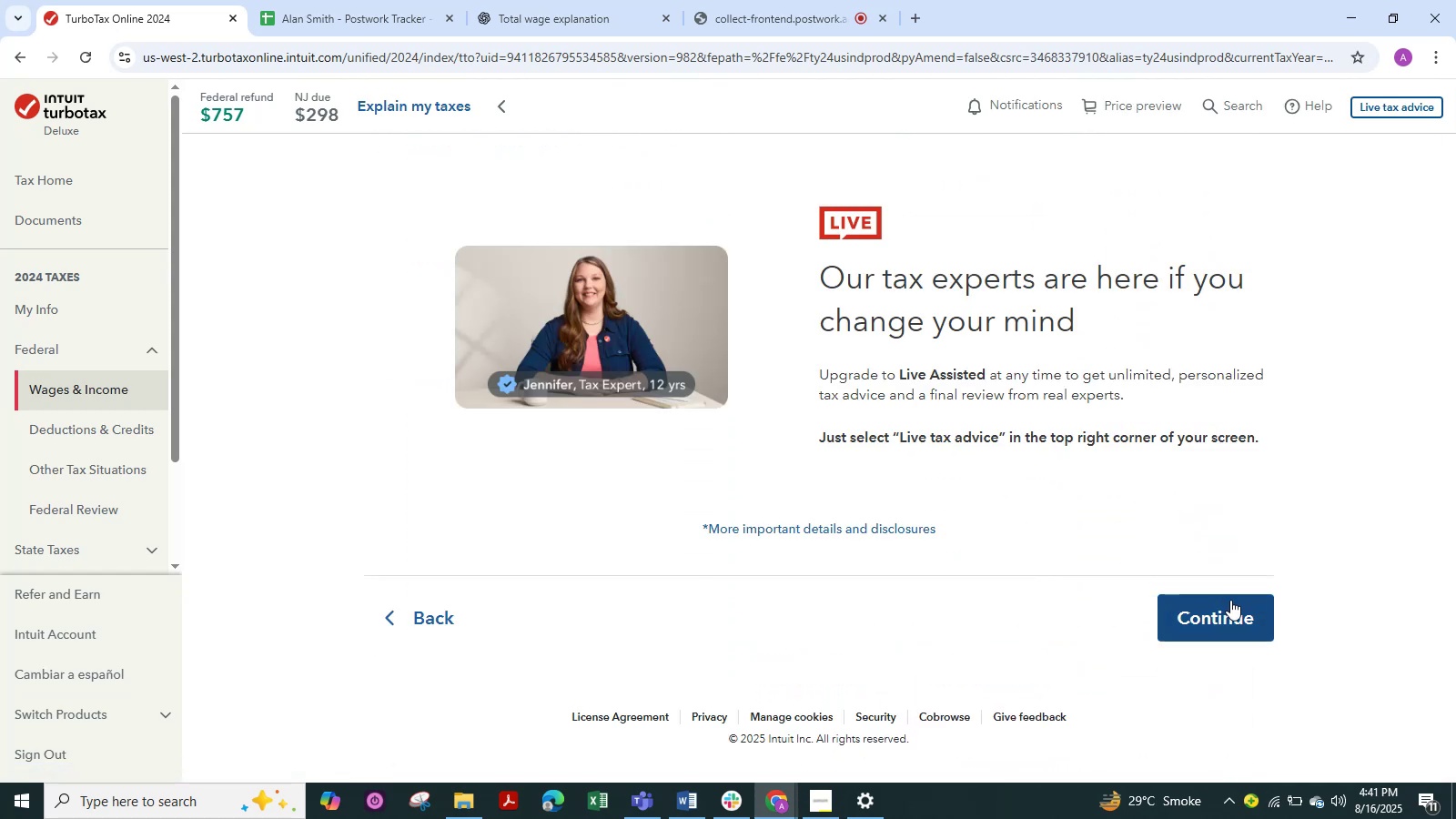 
left_click([1238, 615])
 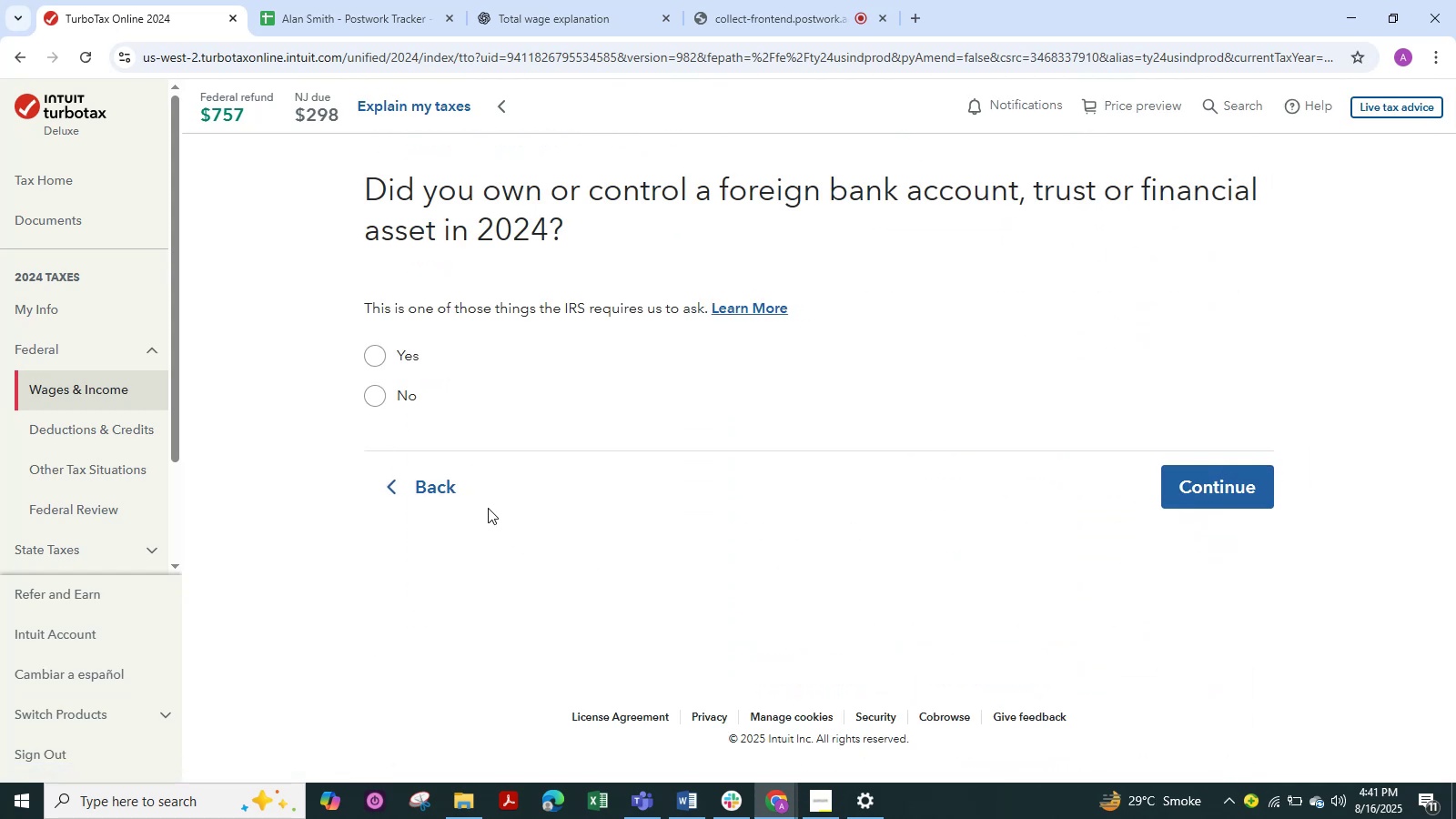 
wait(5.03)
 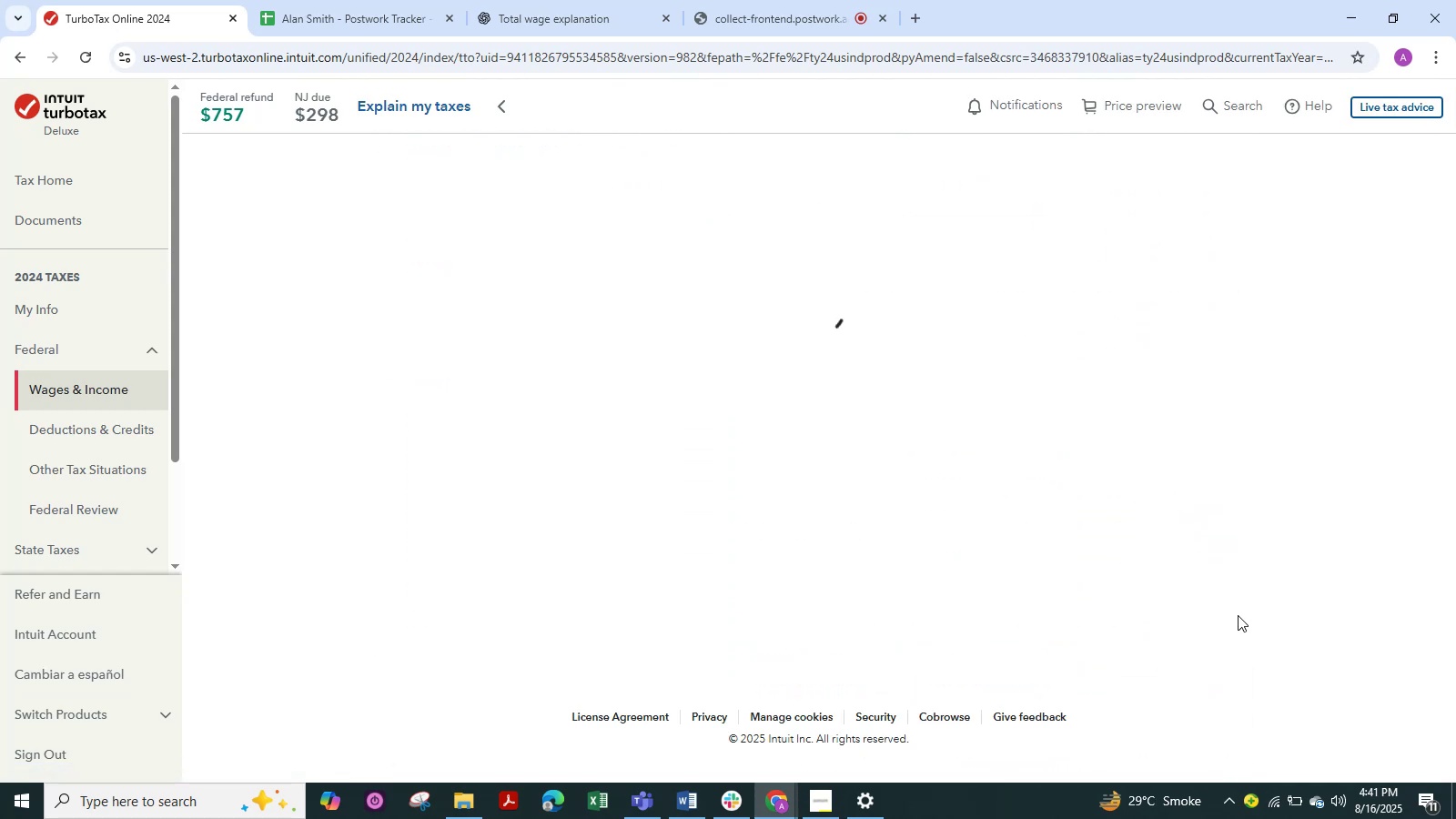 
left_click([370, 402])
 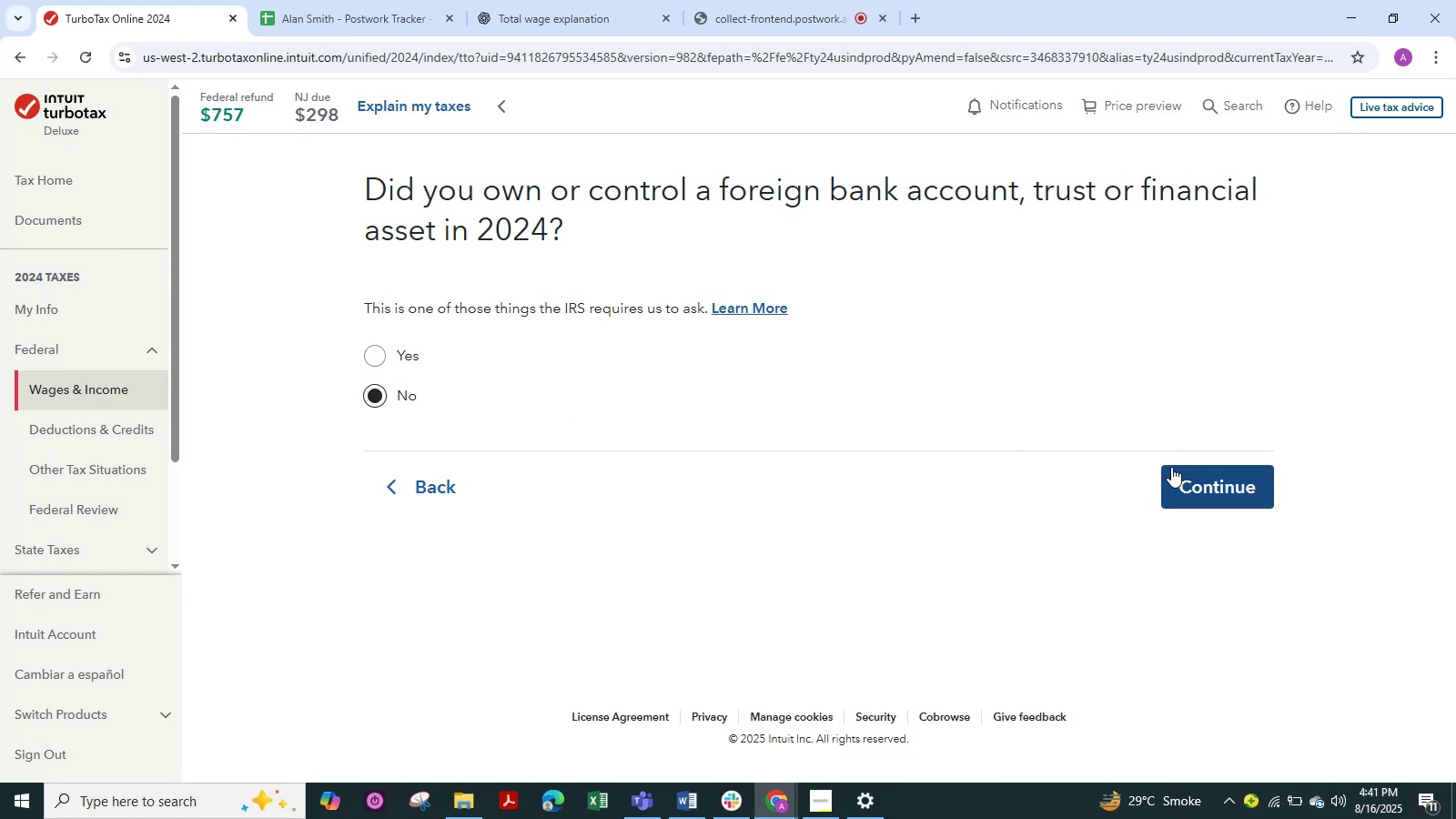 
left_click([1183, 472])
 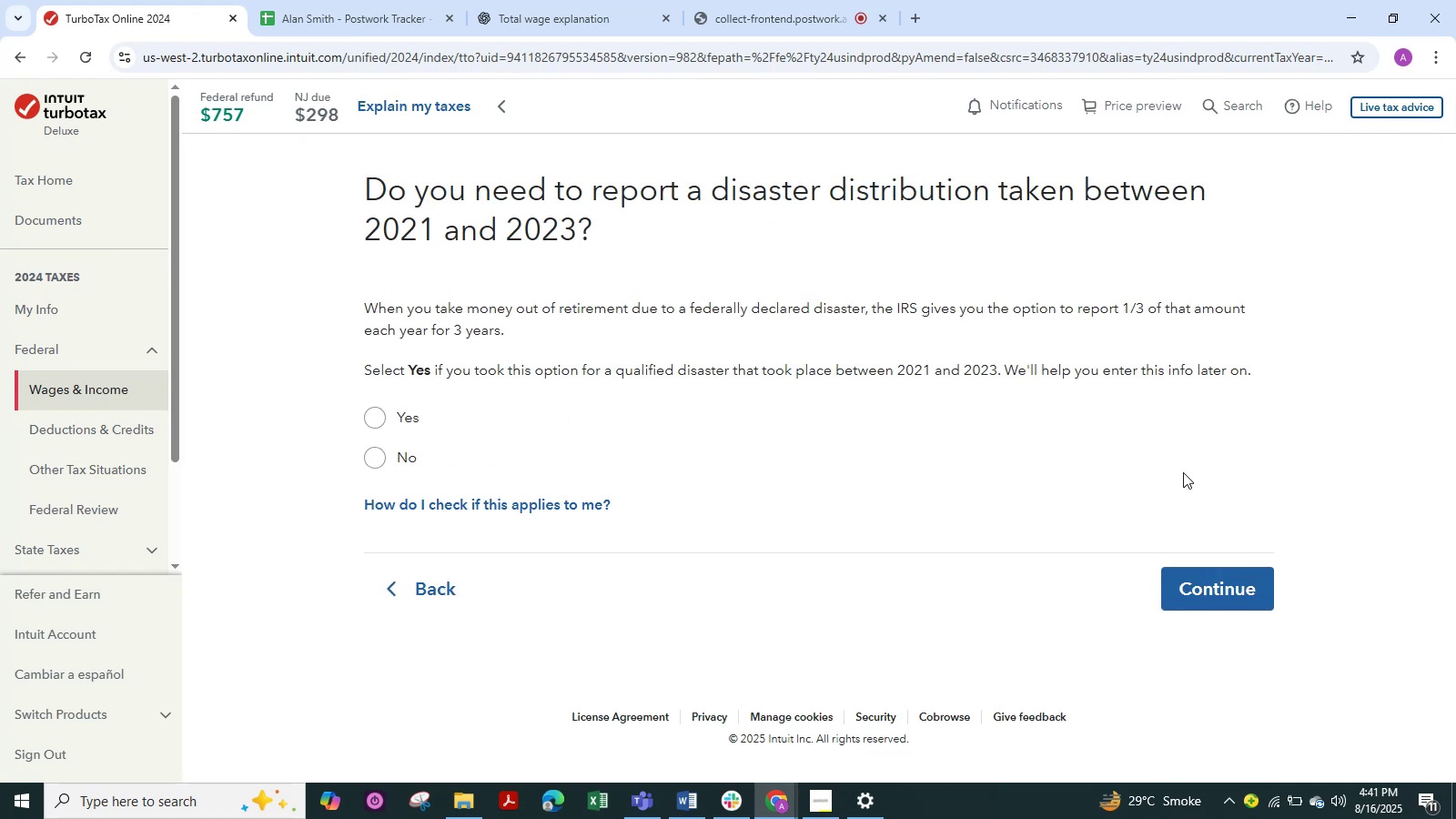 
wait(9.17)
 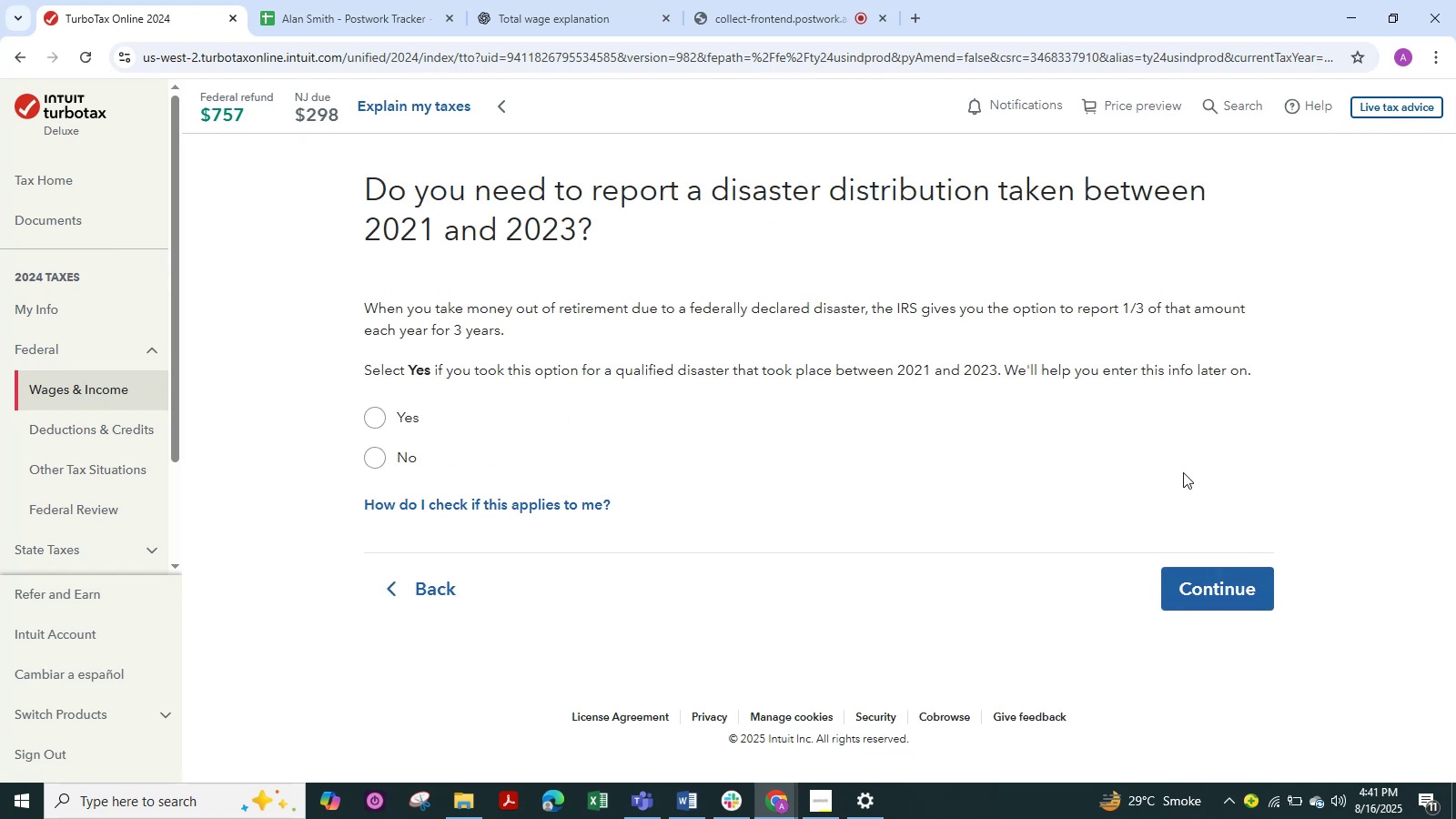 
left_click([372, 459])
 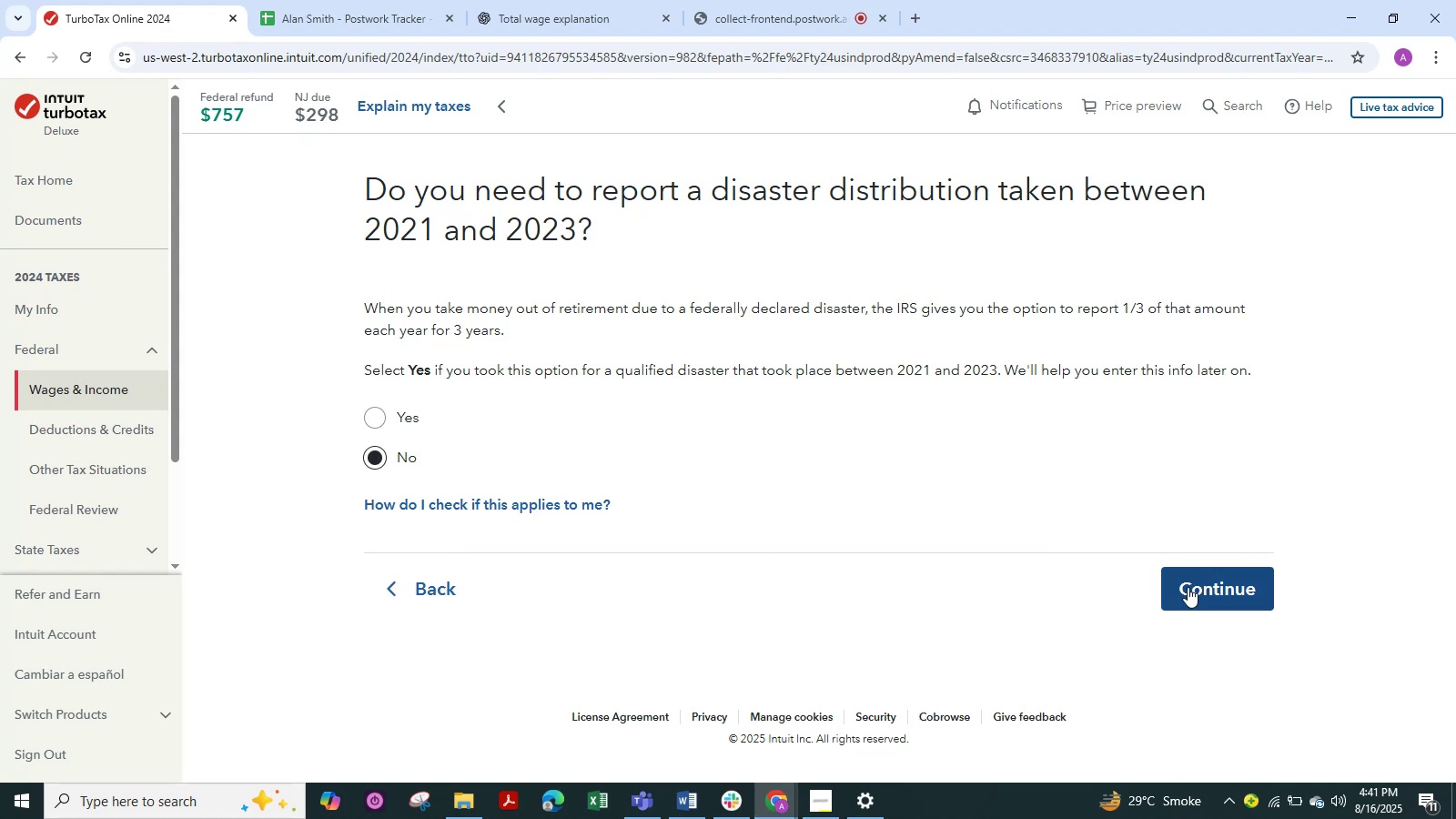 
left_click([1206, 585])
 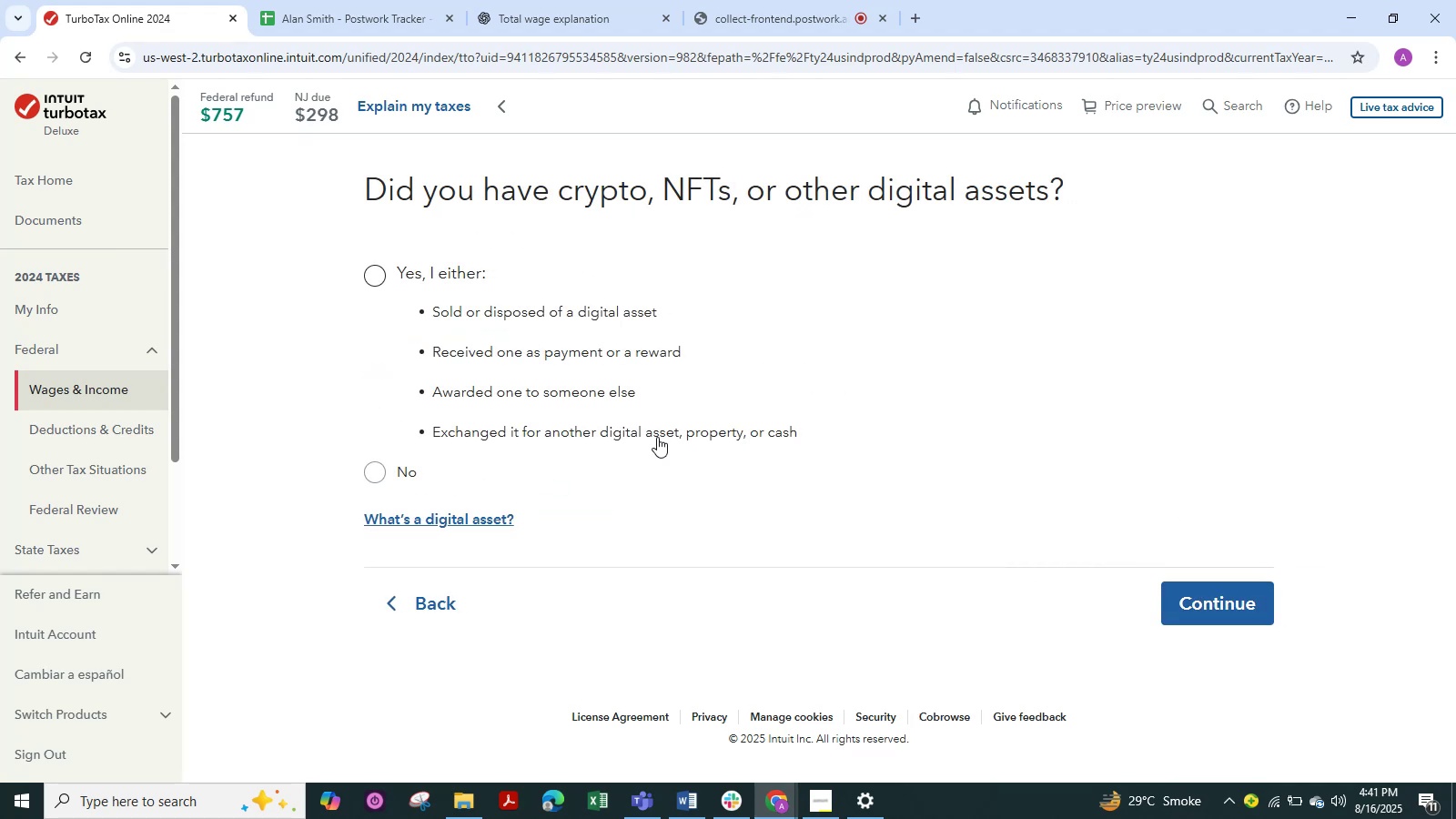 
left_click([371, 467])
 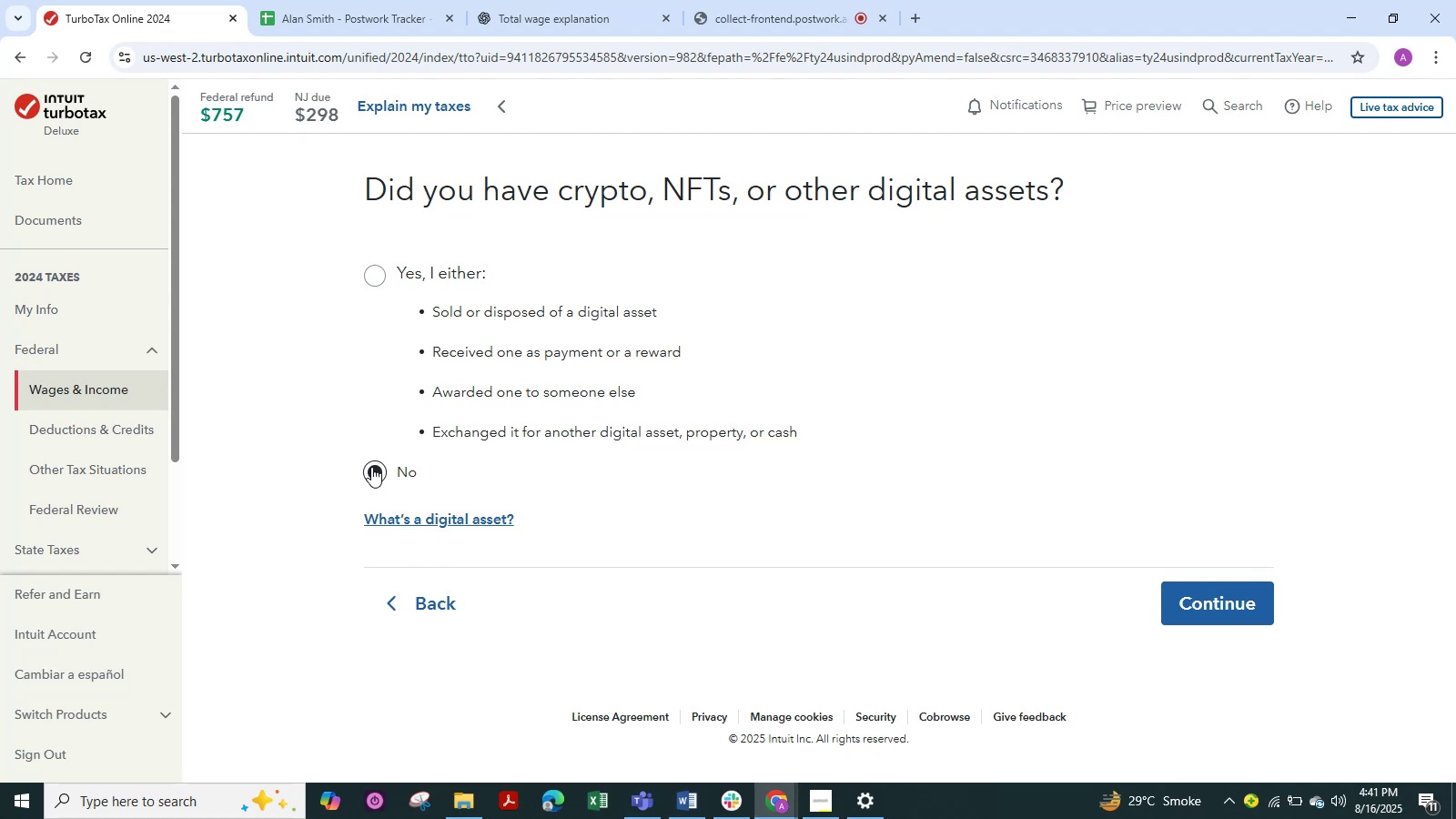 
wait(10.51)
 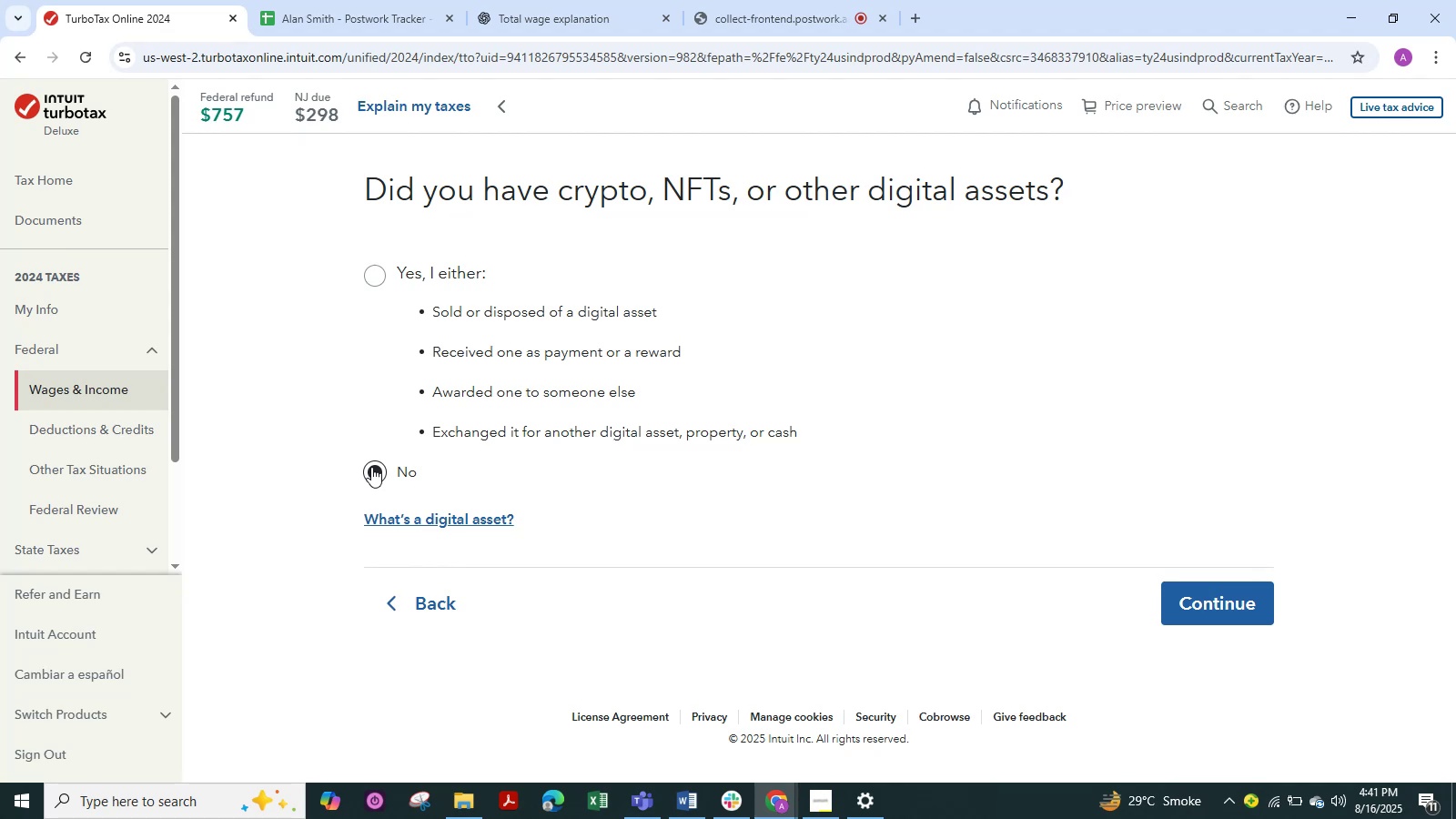 
left_click([1244, 592])
 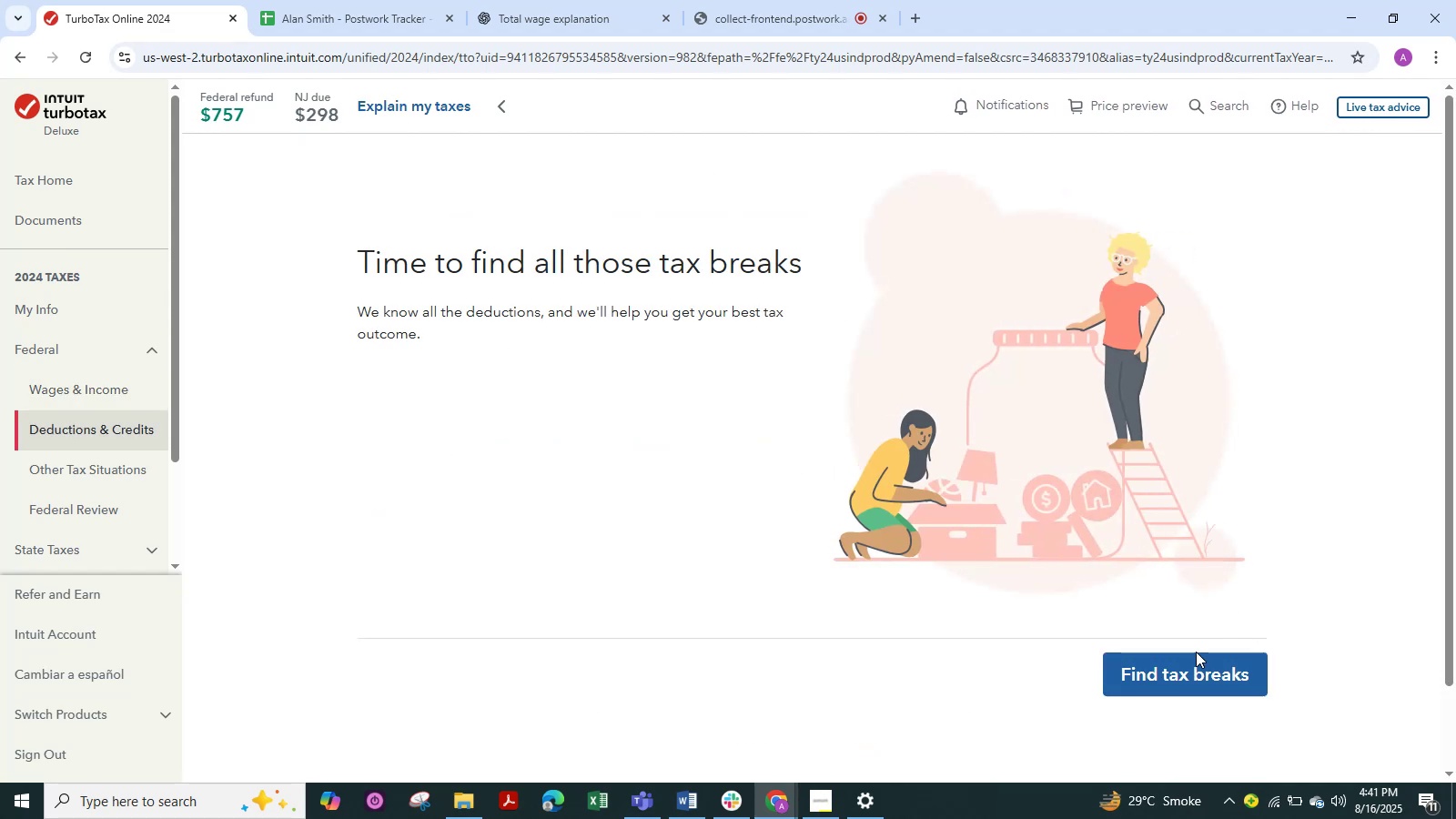 
left_click([1196, 682])
 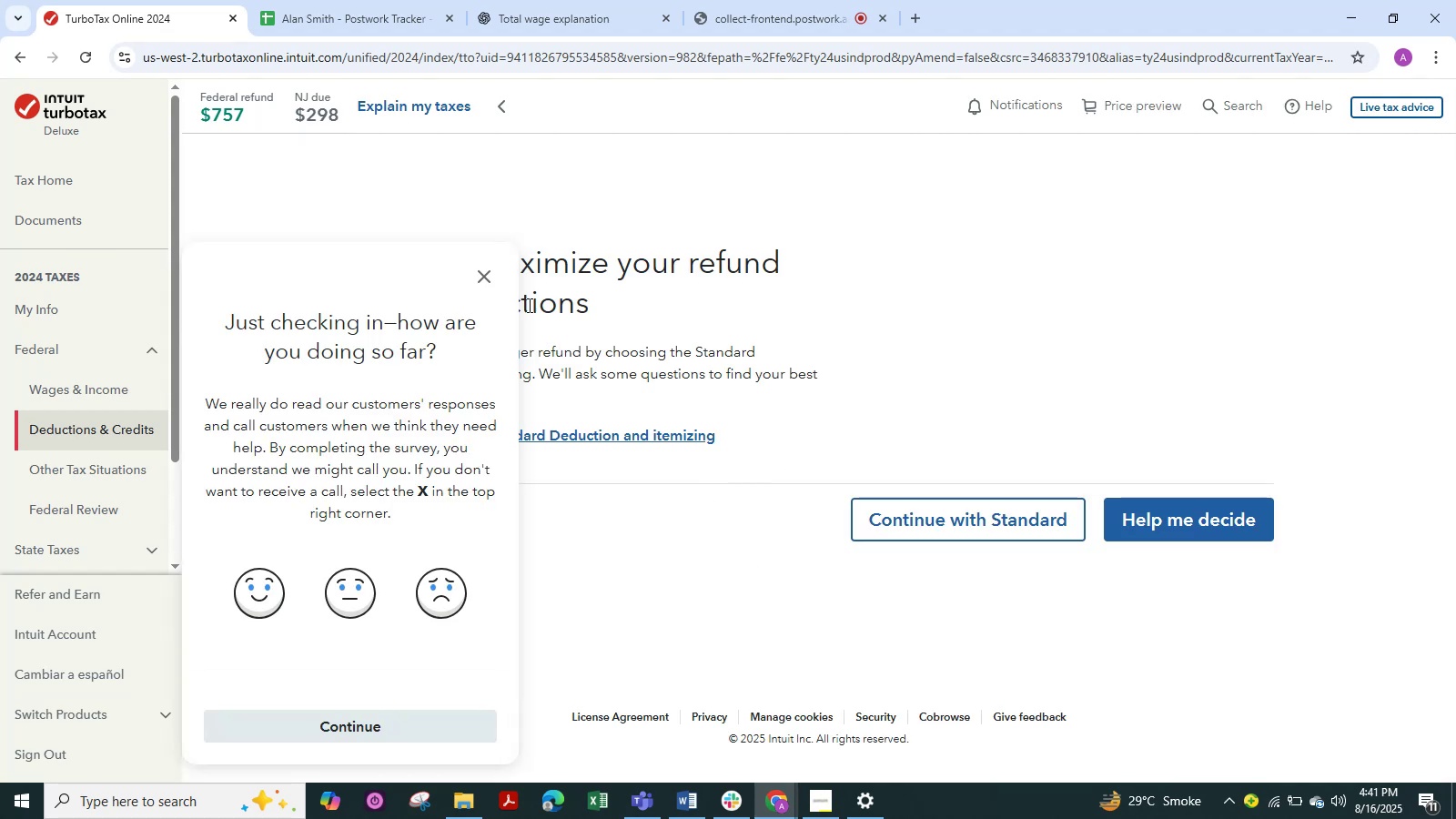 
left_click([472, 276])
 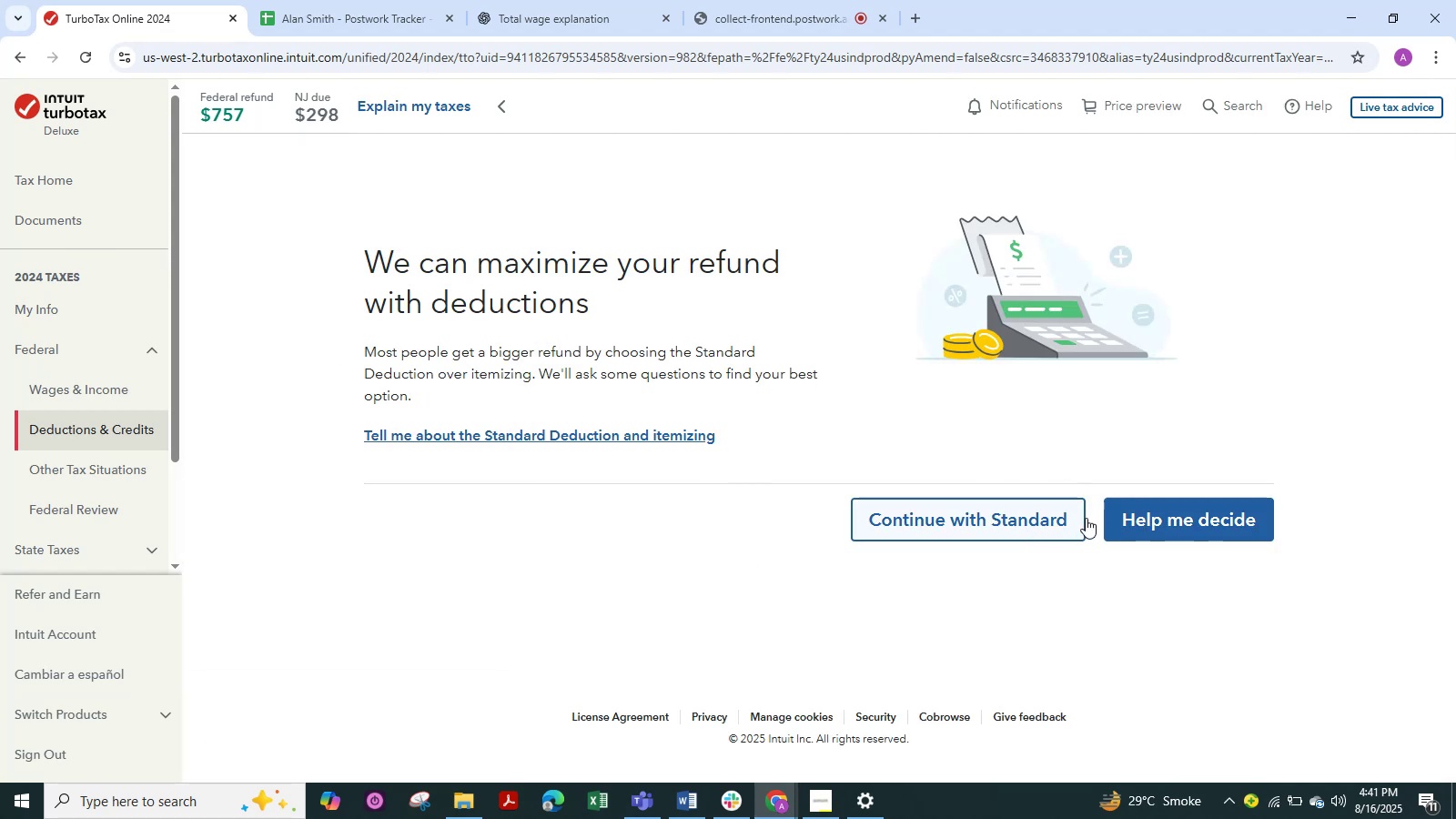 
left_click([1037, 517])
 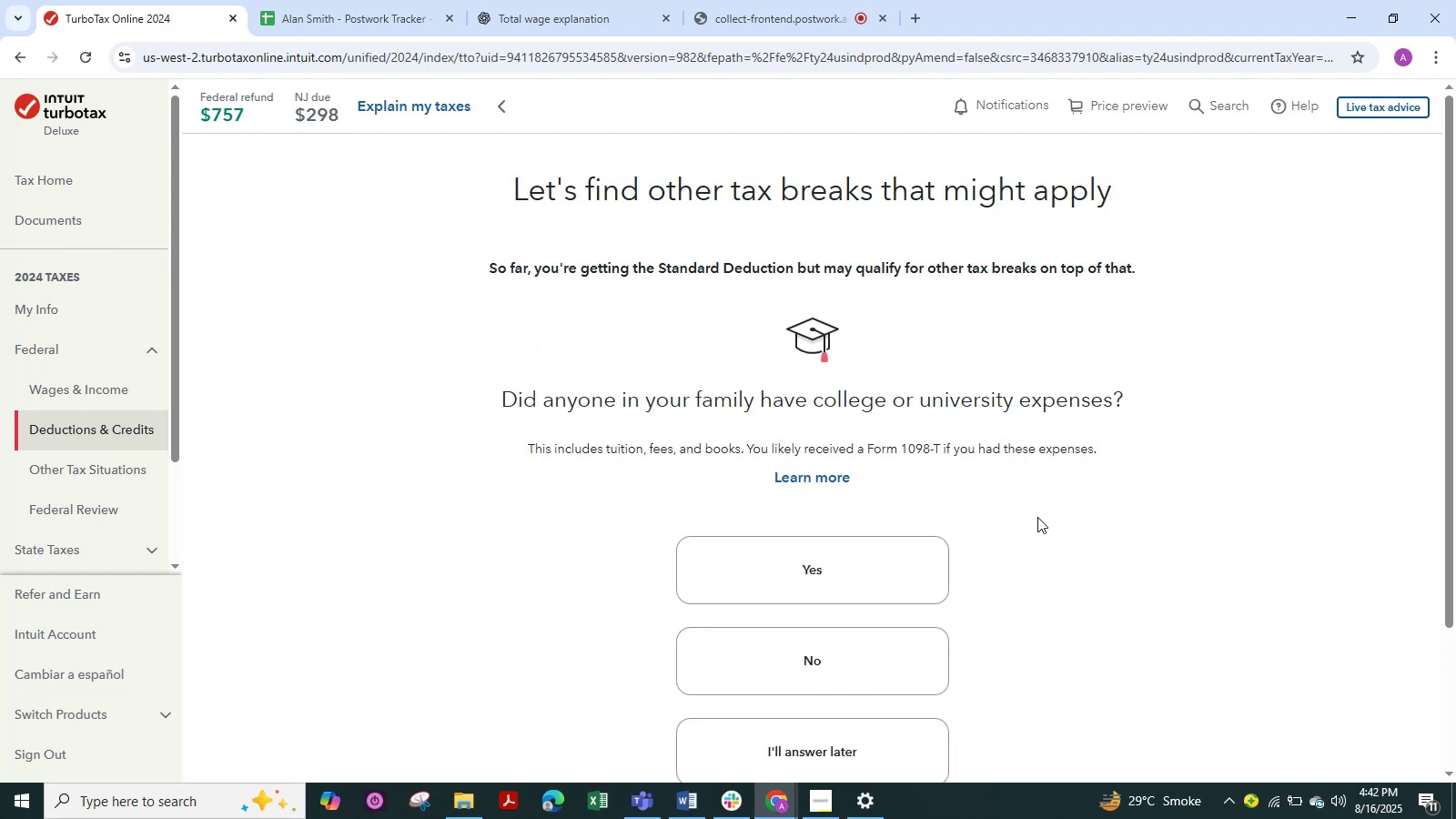 
scroll: coordinate [899, 655], scroll_direction: down, amount: 1.0
 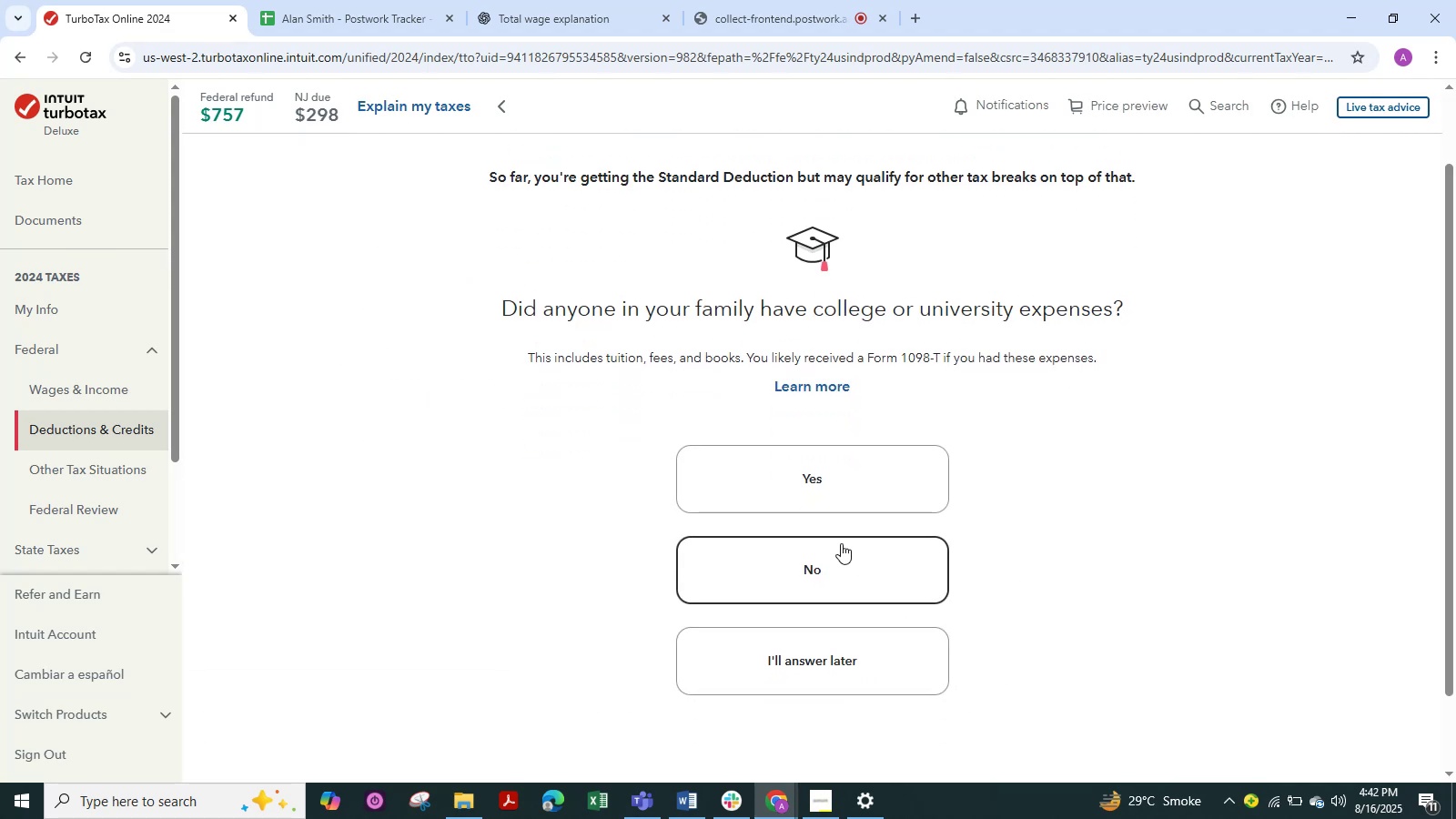 
left_click([841, 543])
 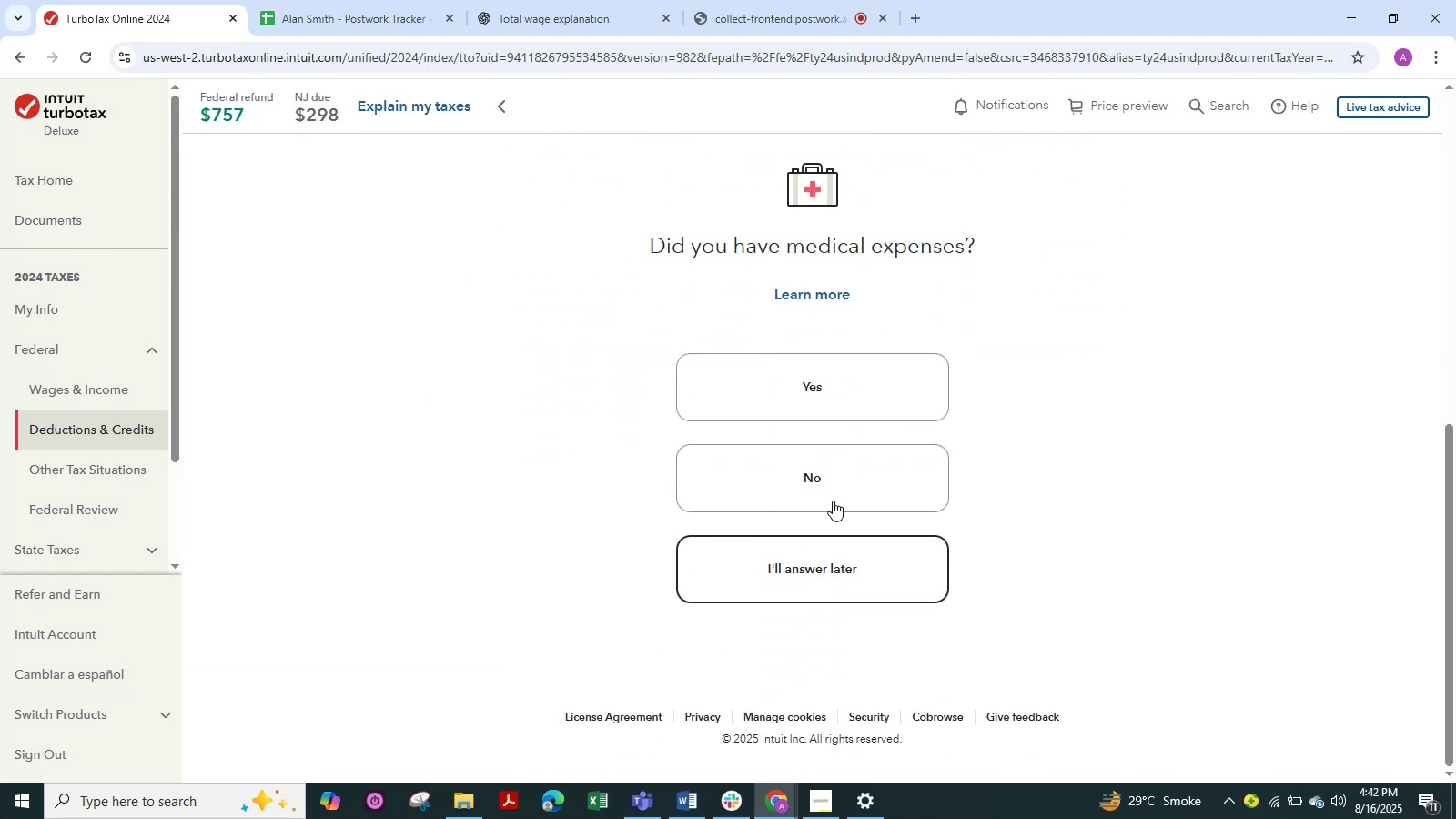 
left_click([834, 485])
 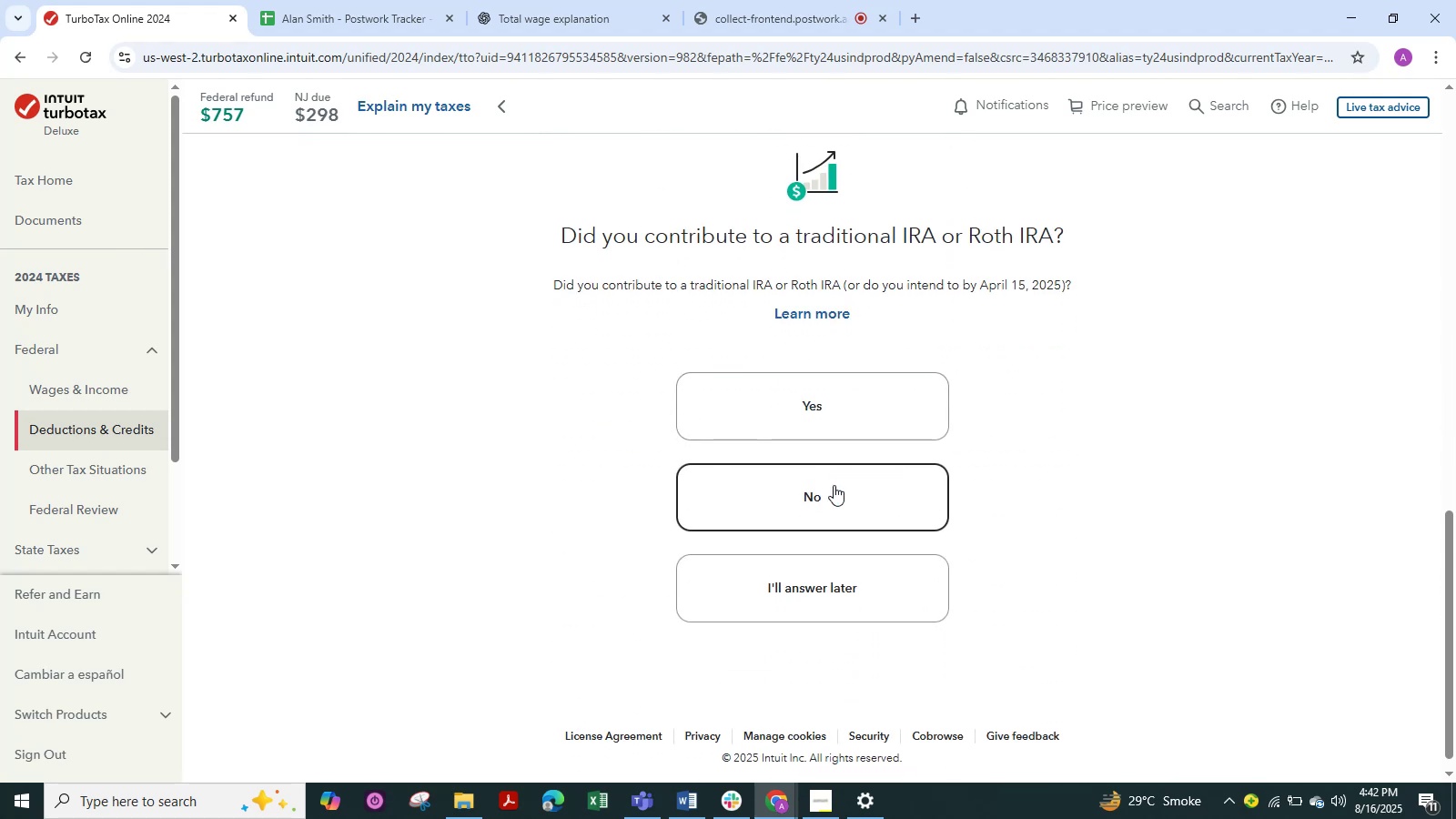 
left_click([834, 485])
 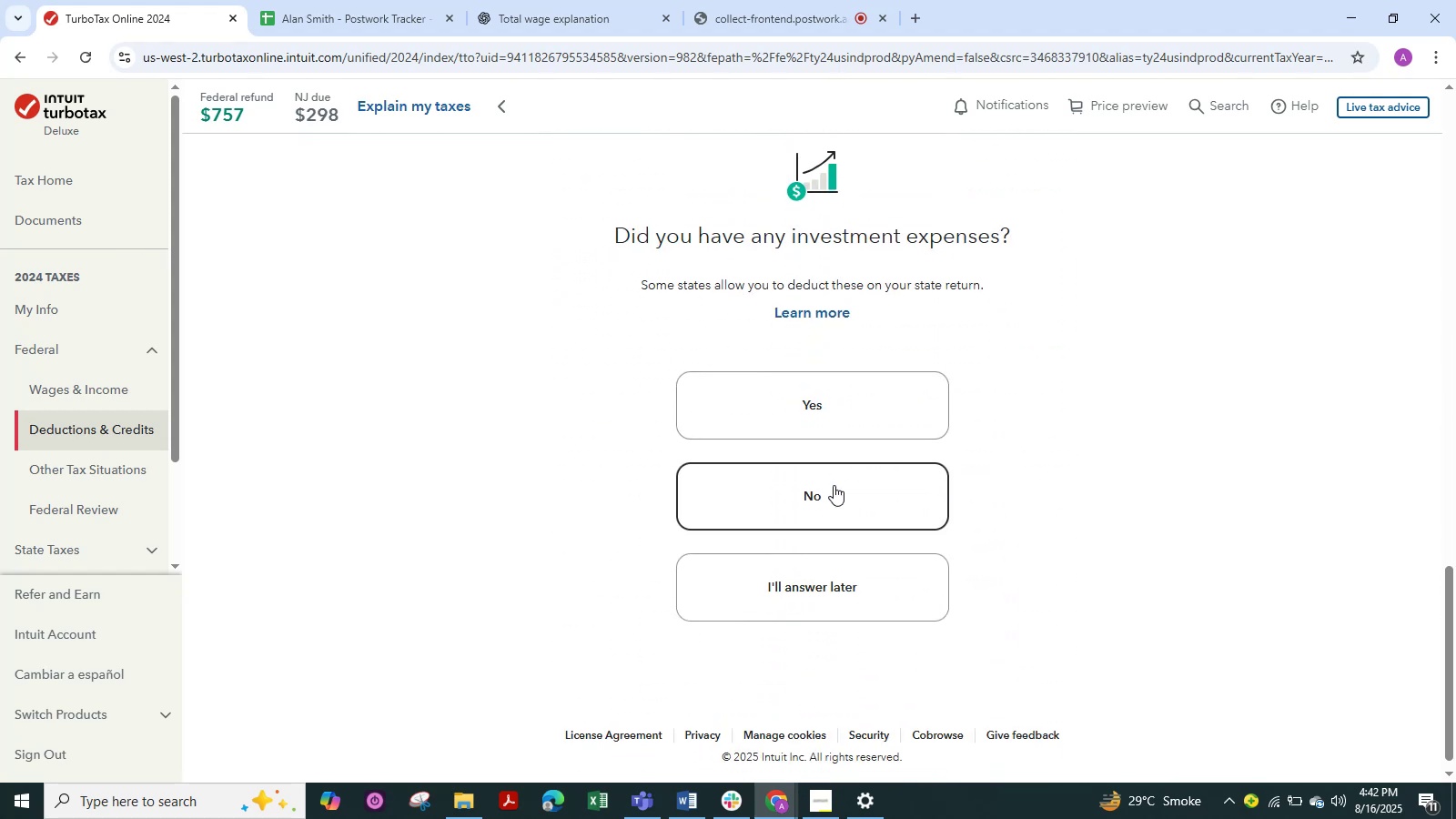 
left_click([834, 485])
 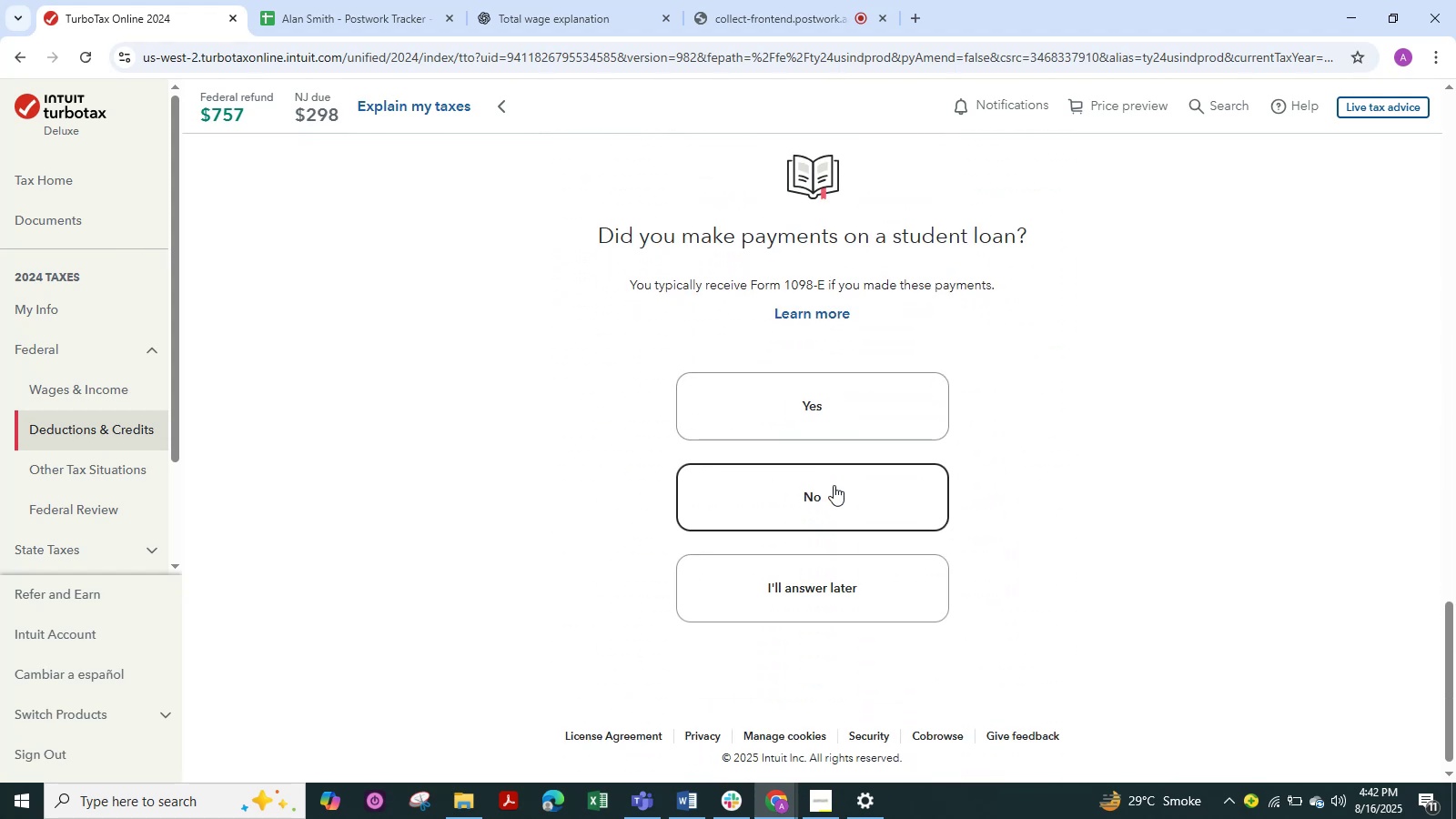 
left_click([834, 485])
 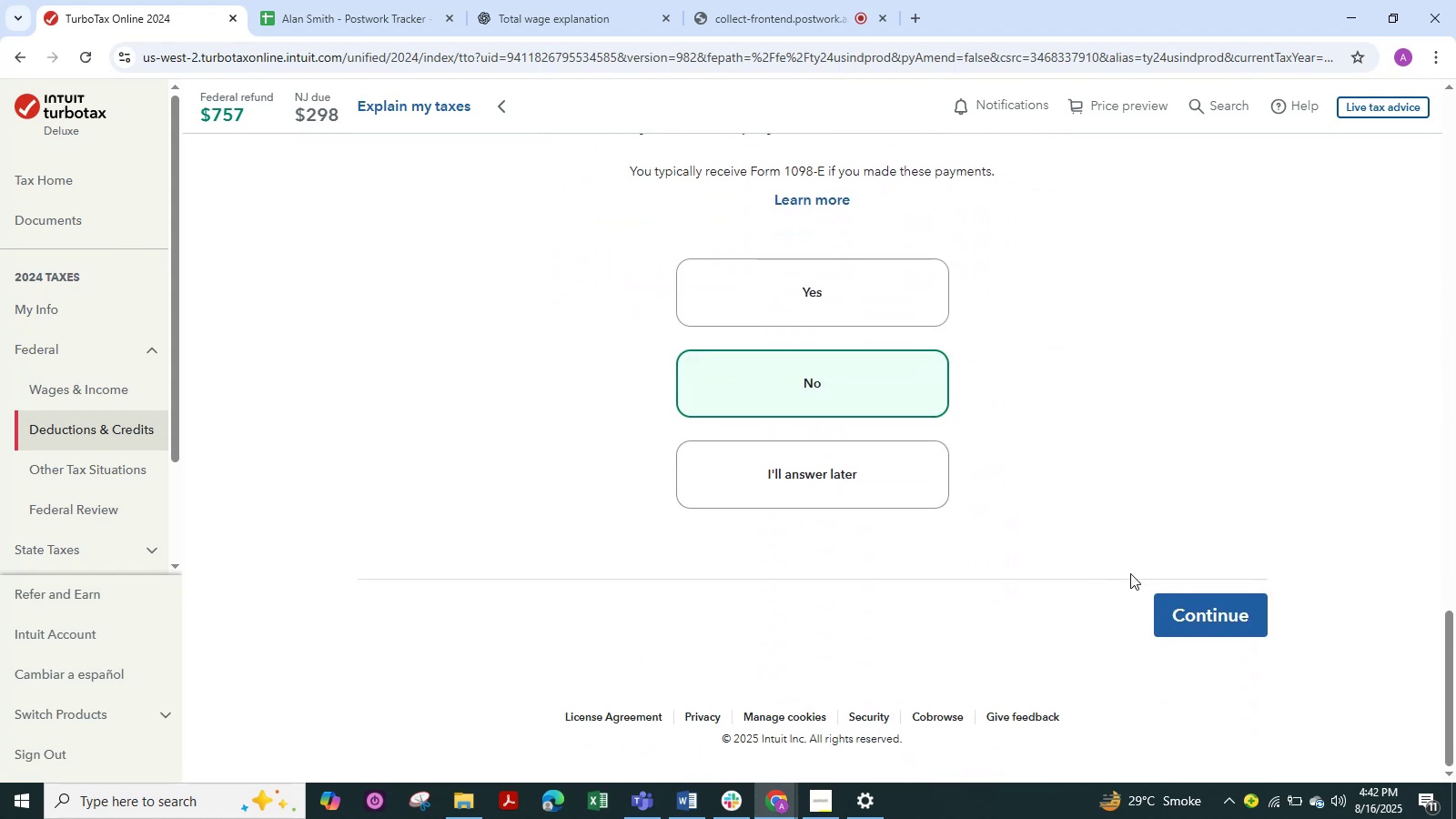 
left_click([1188, 599])
 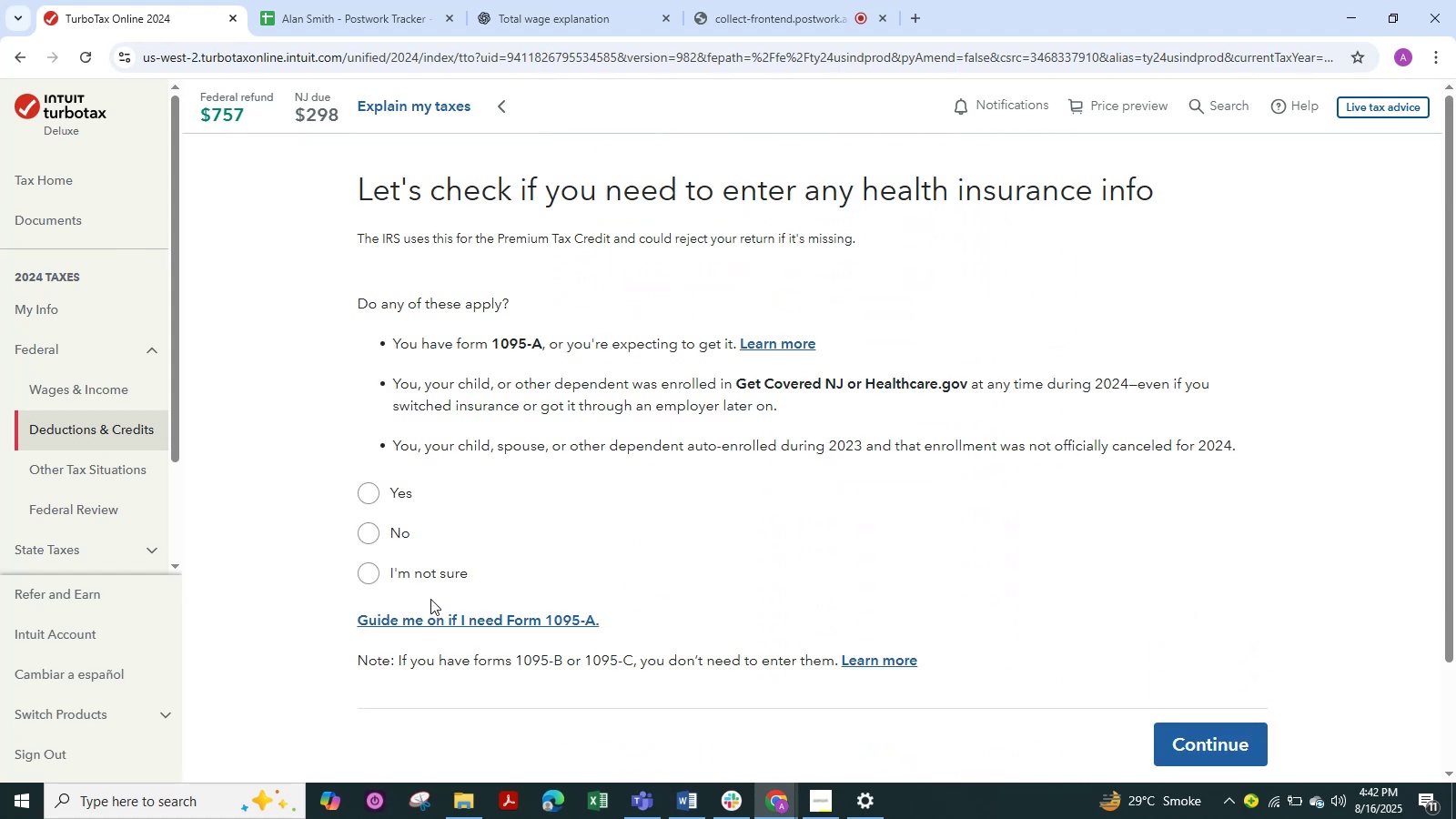 
left_click([373, 533])
 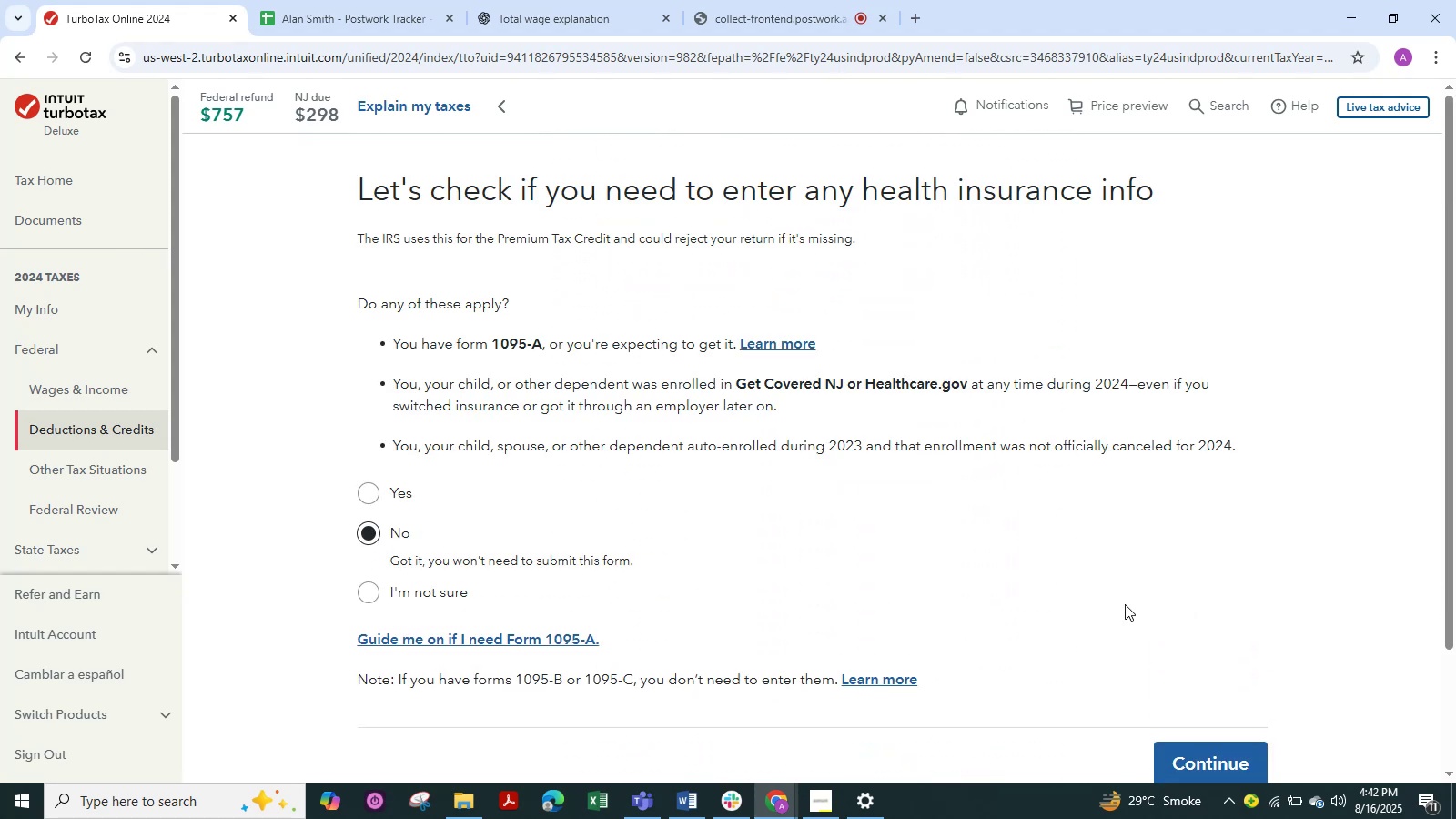 
scroll: coordinate [1125, 604], scroll_direction: down, amount: 1.0
 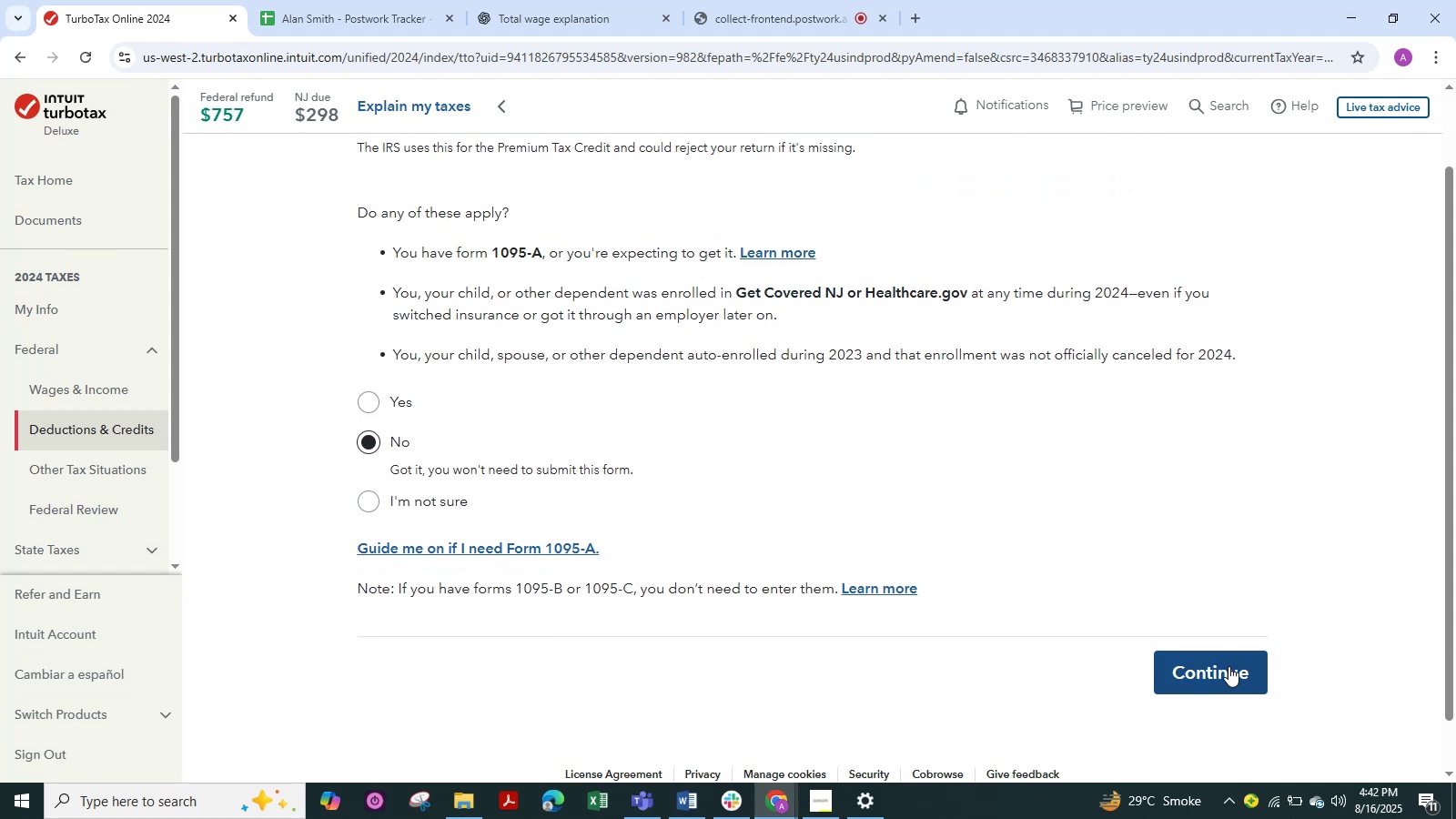 
left_click([1228, 666])
 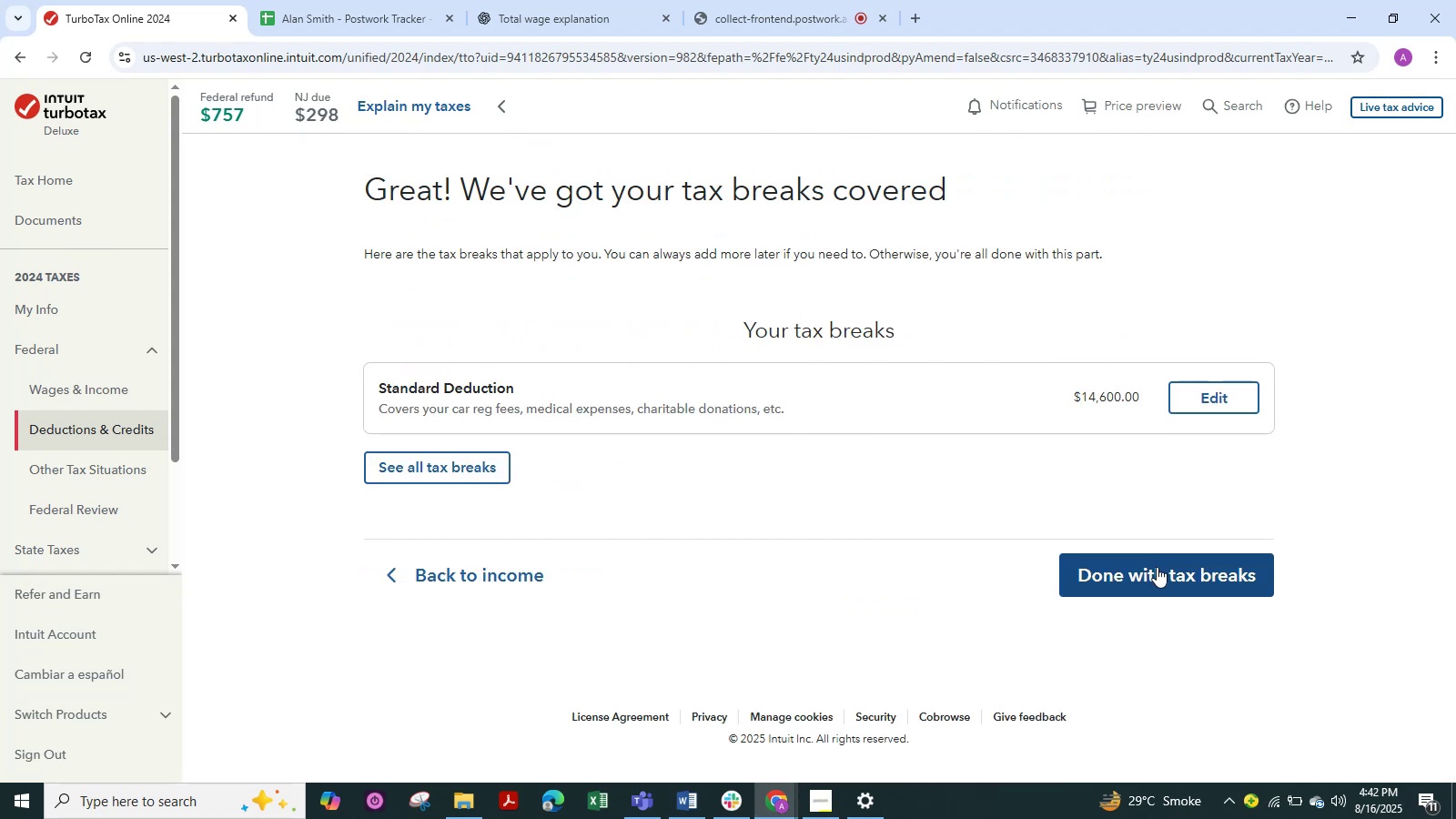 
left_click([1157, 567])
 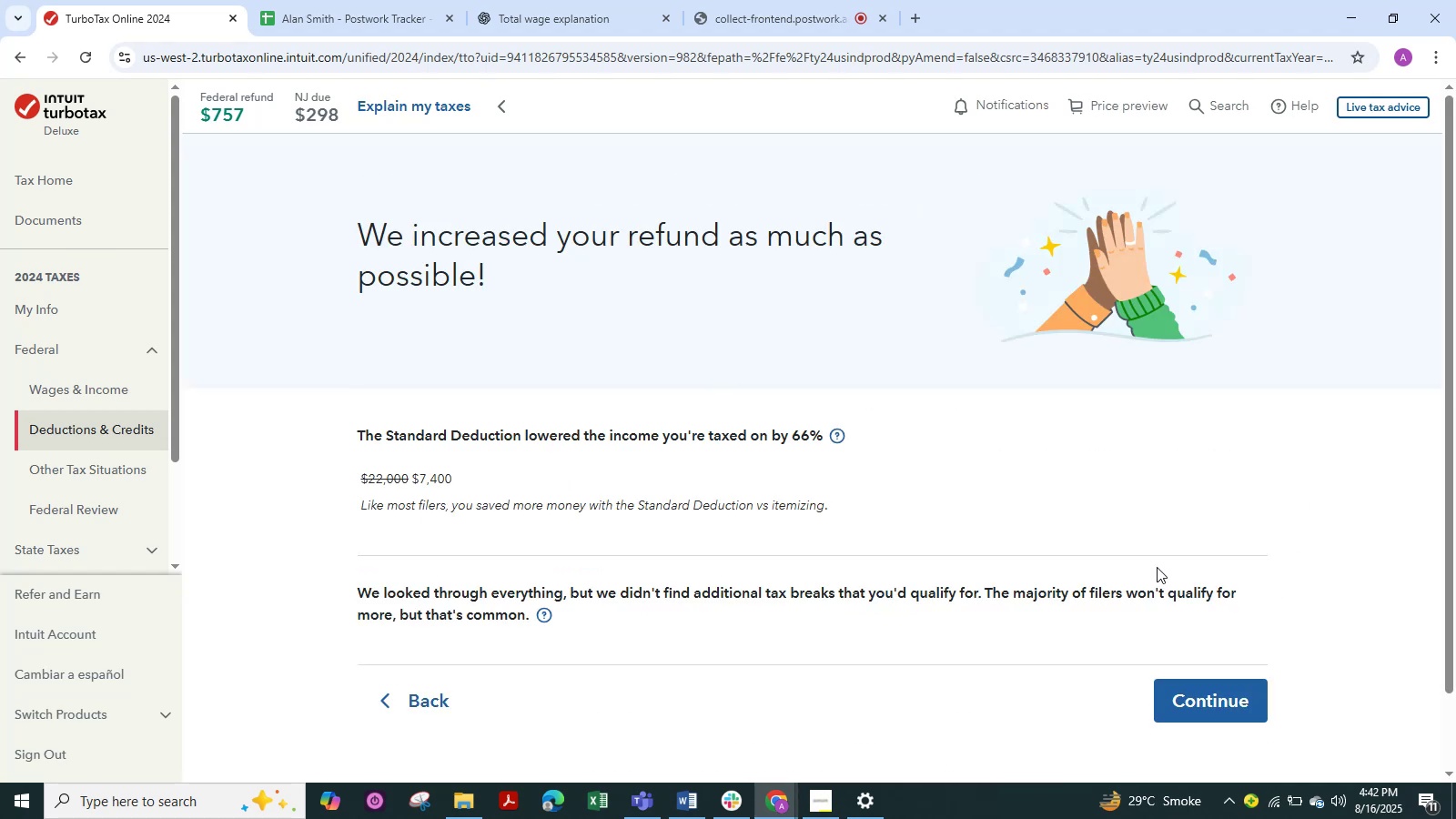 
scroll: coordinate [1153, 609], scroll_direction: down, amount: 2.0
 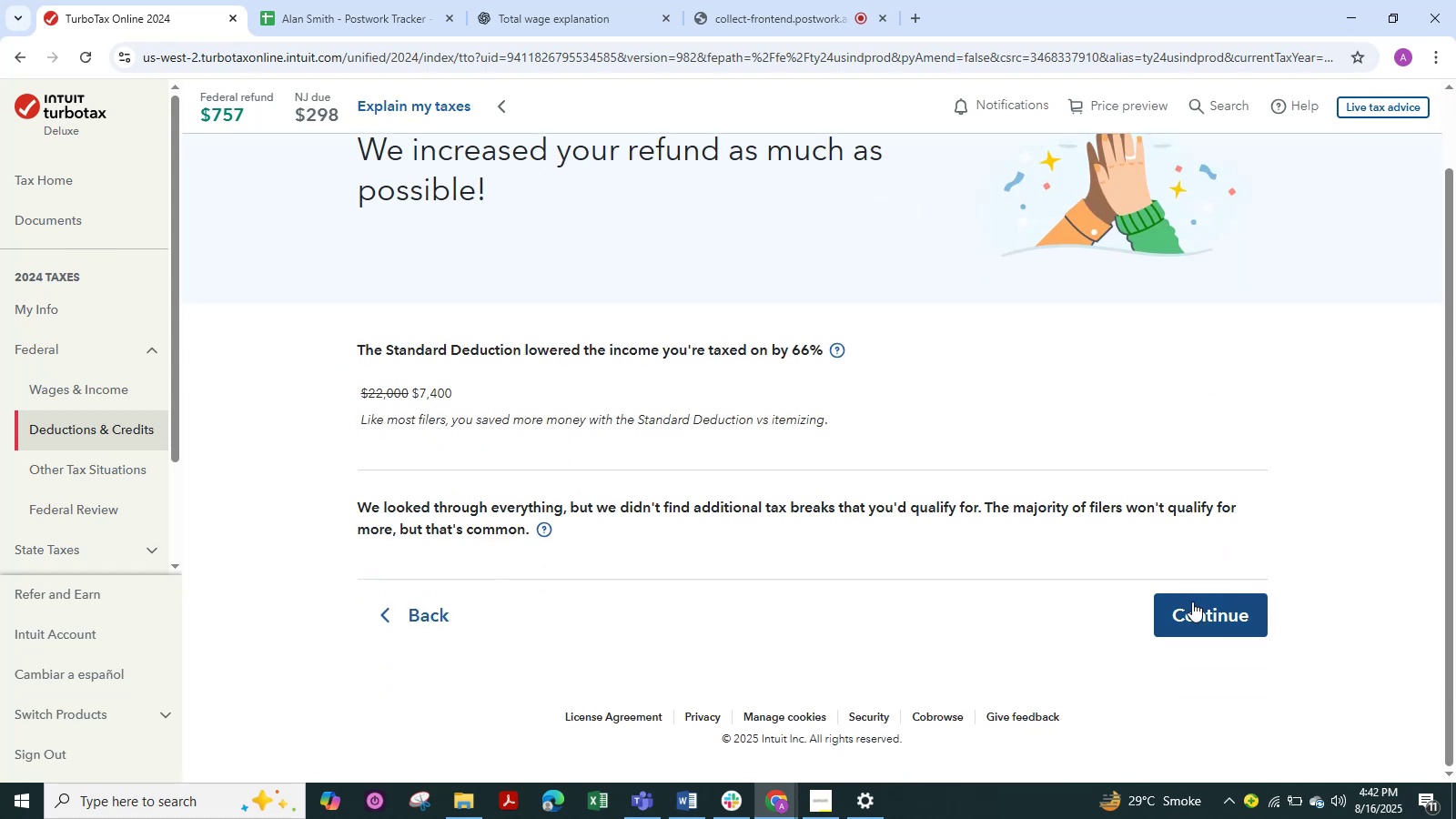 
left_click([1194, 602])
 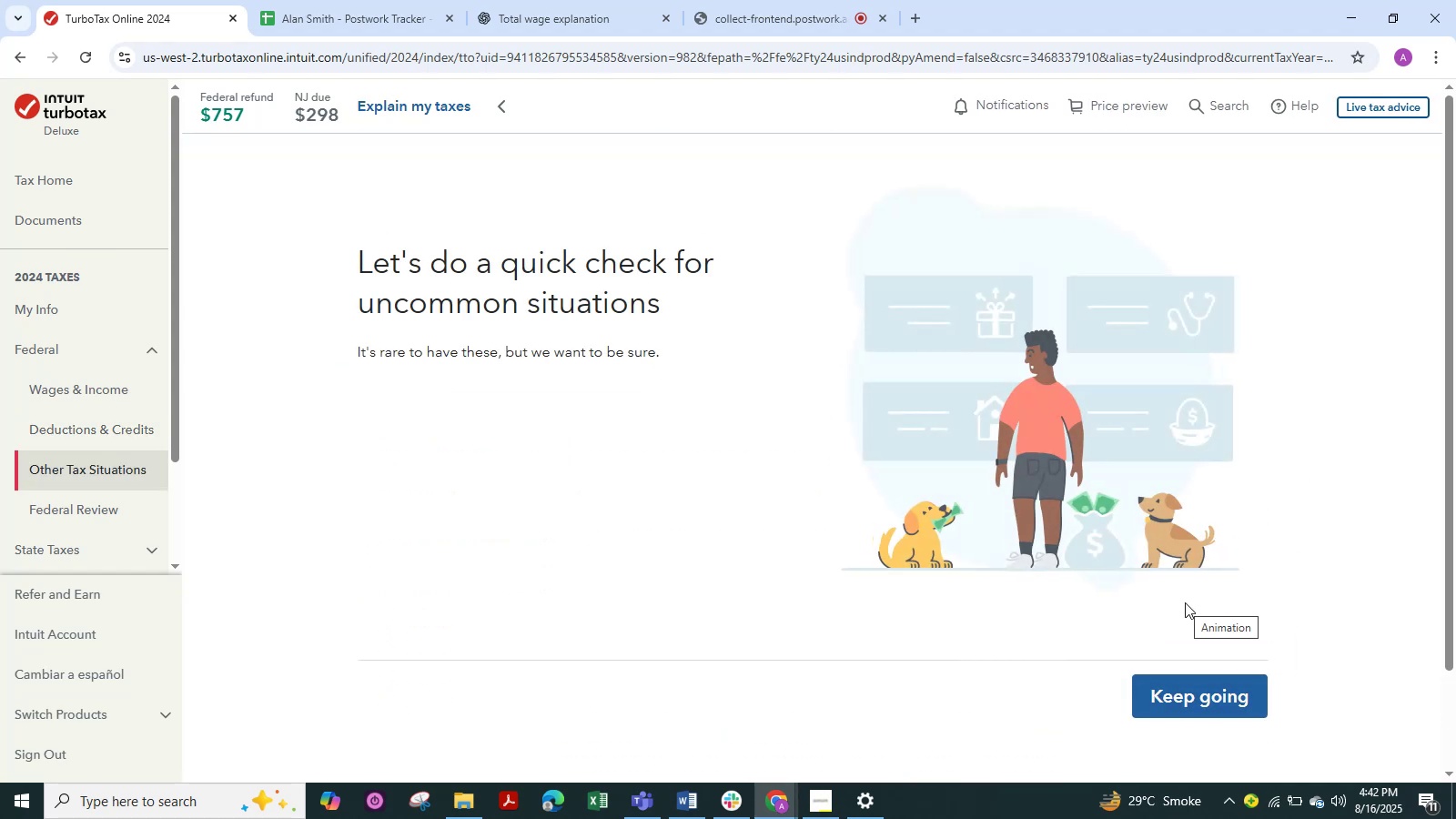 
left_click([1188, 695])
 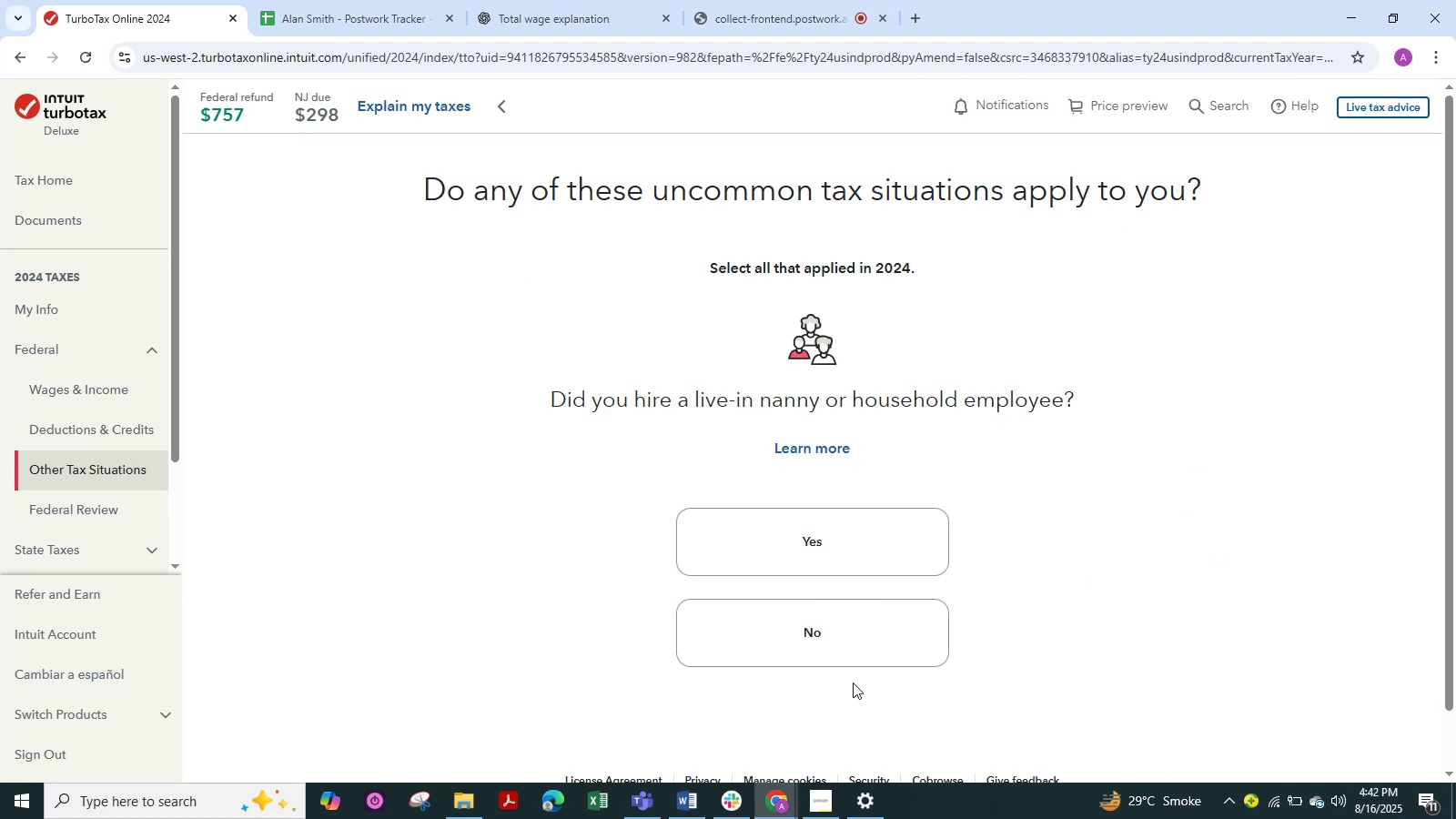 
left_click([831, 634])
 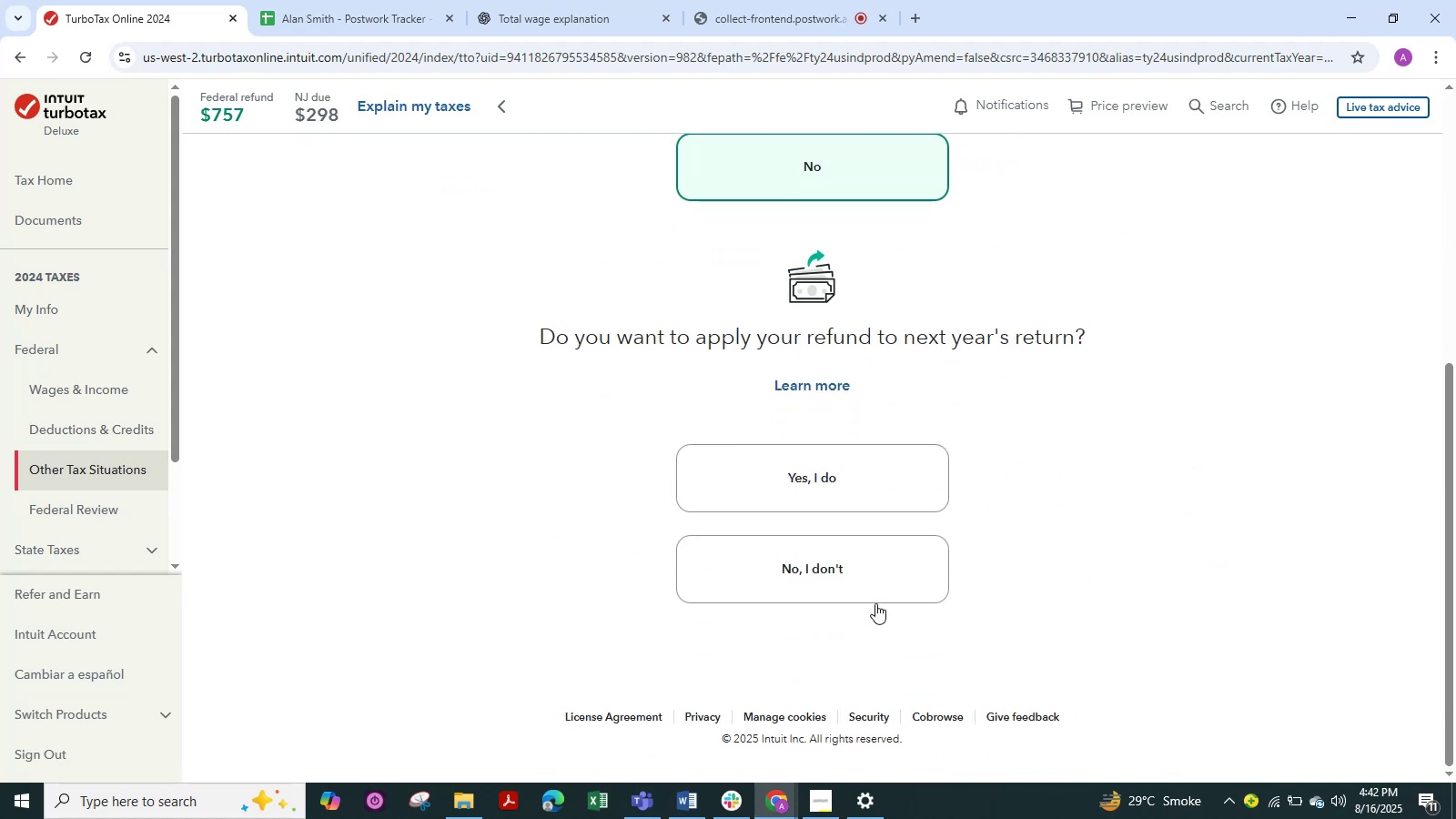 
left_click([875, 567])
 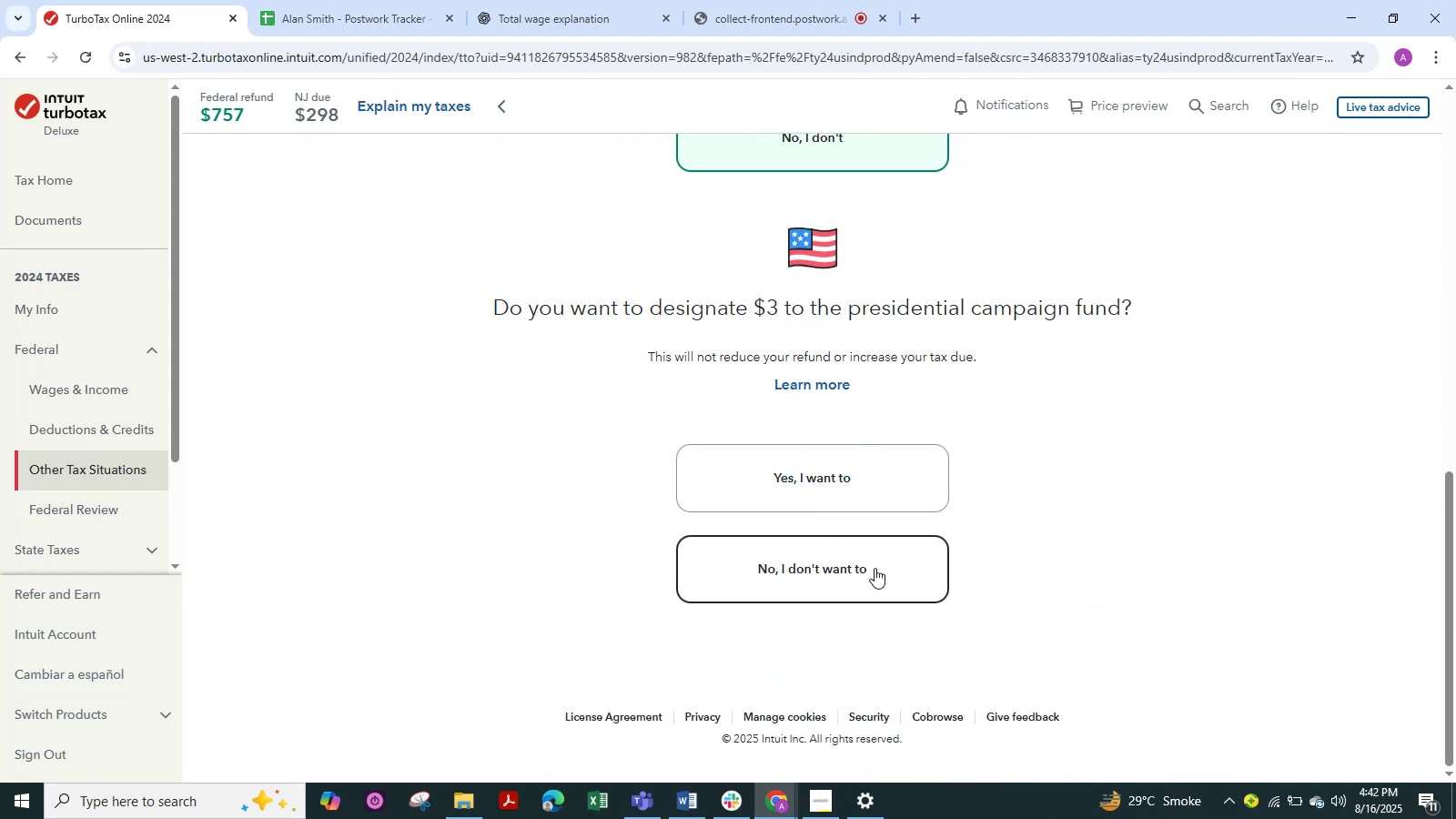 
left_click([875, 568])
 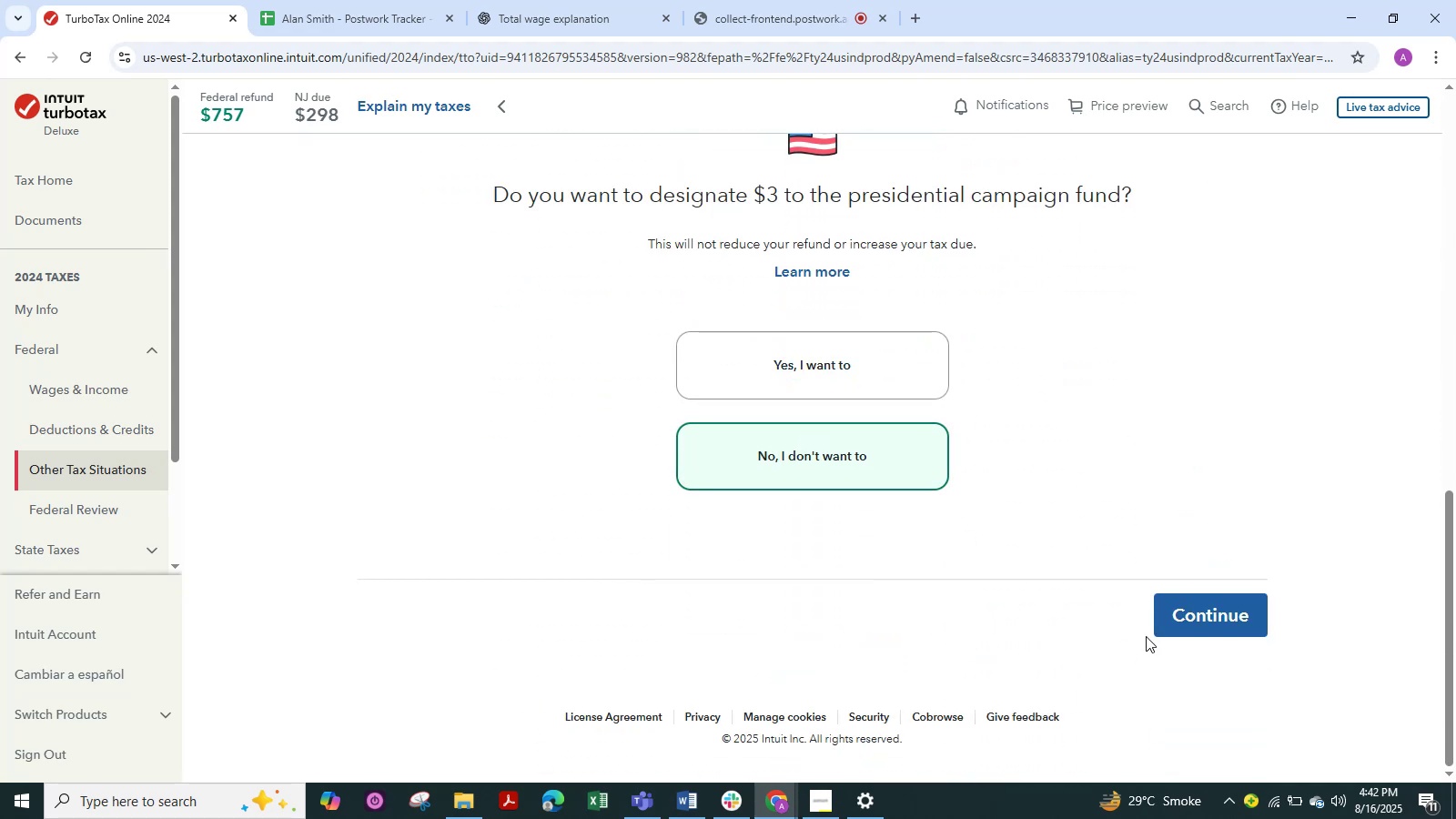 
left_click([1205, 632])
 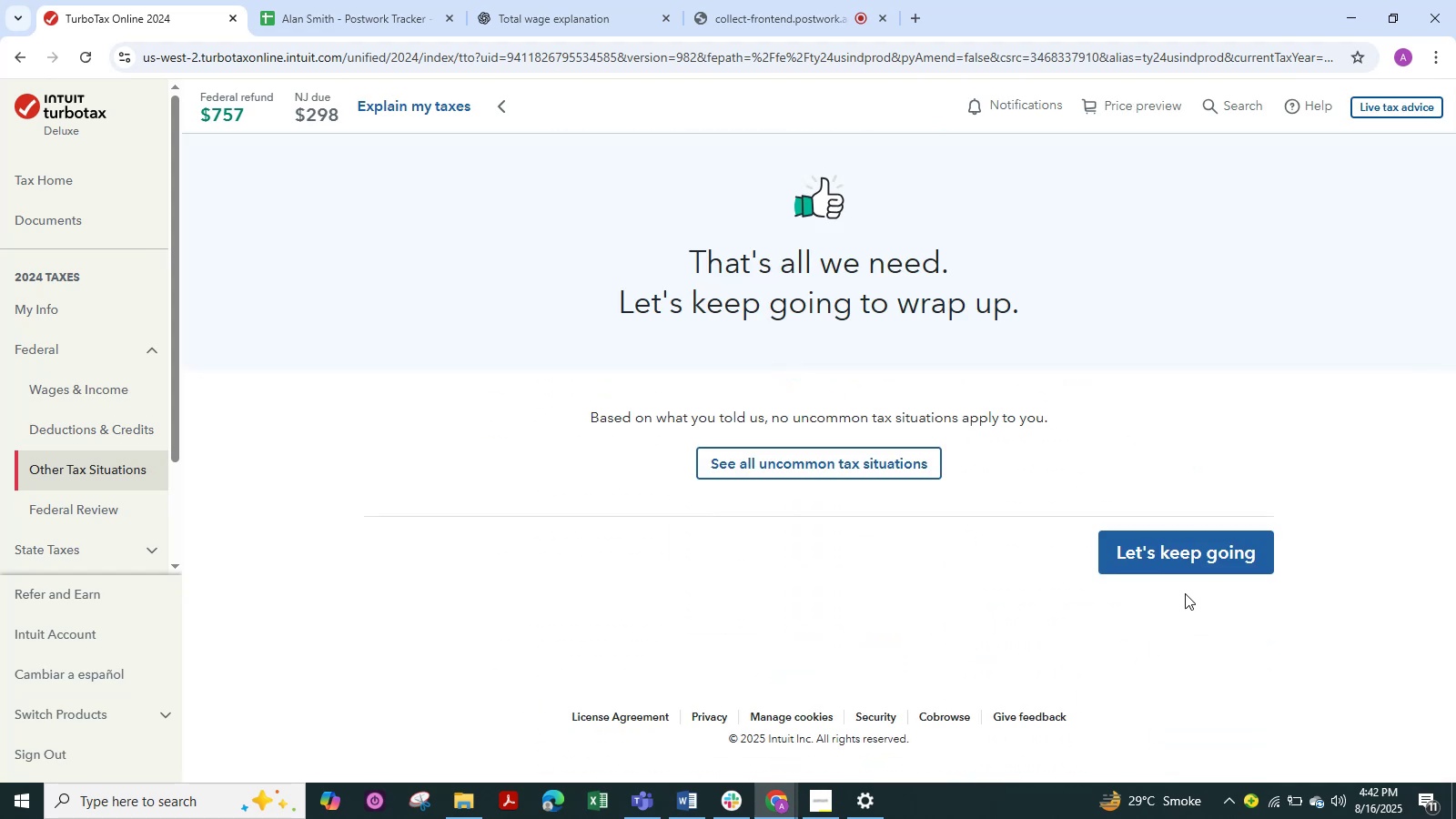 
left_click([1178, 565])
 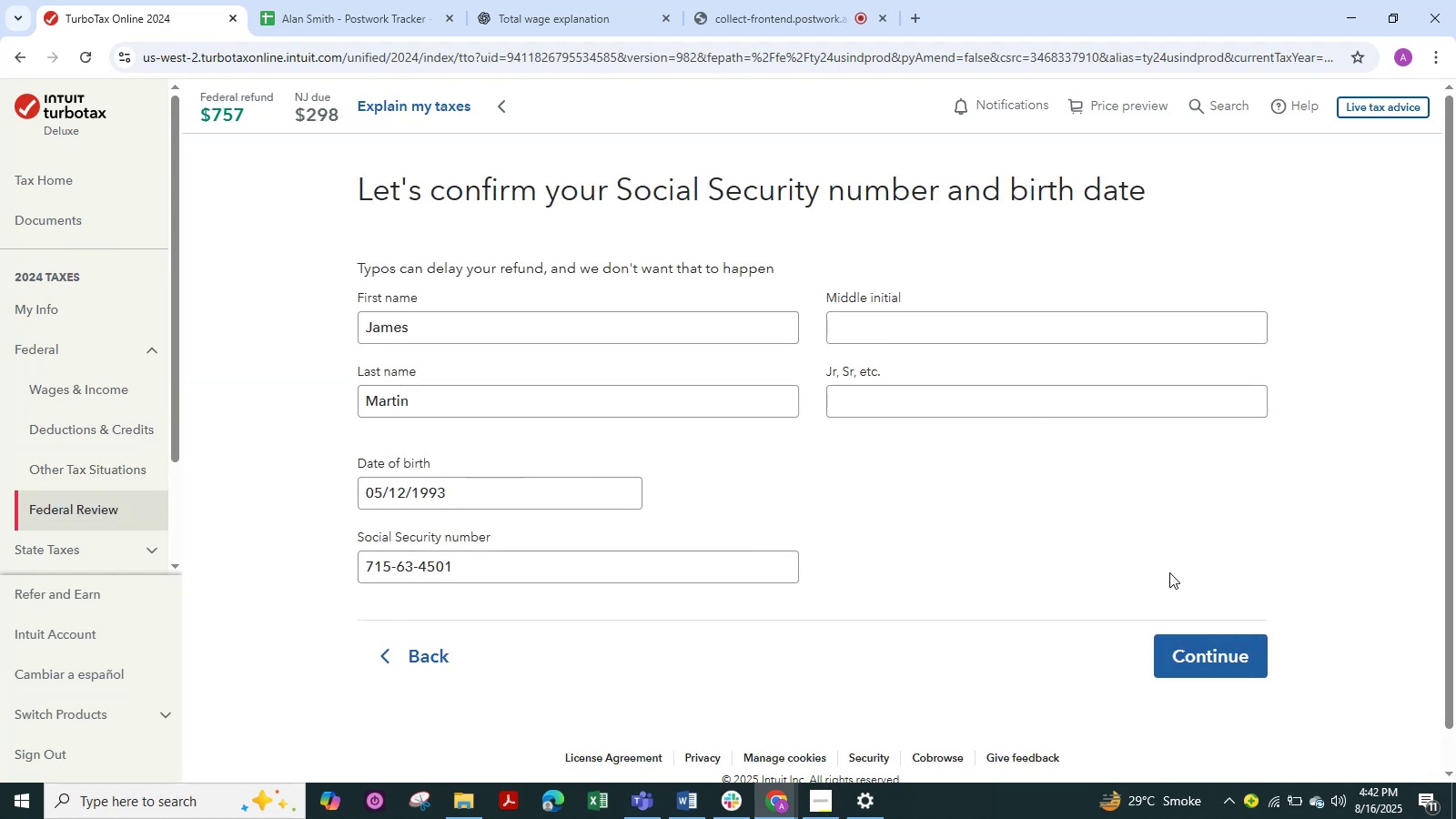 
left_click([1183, 648])
 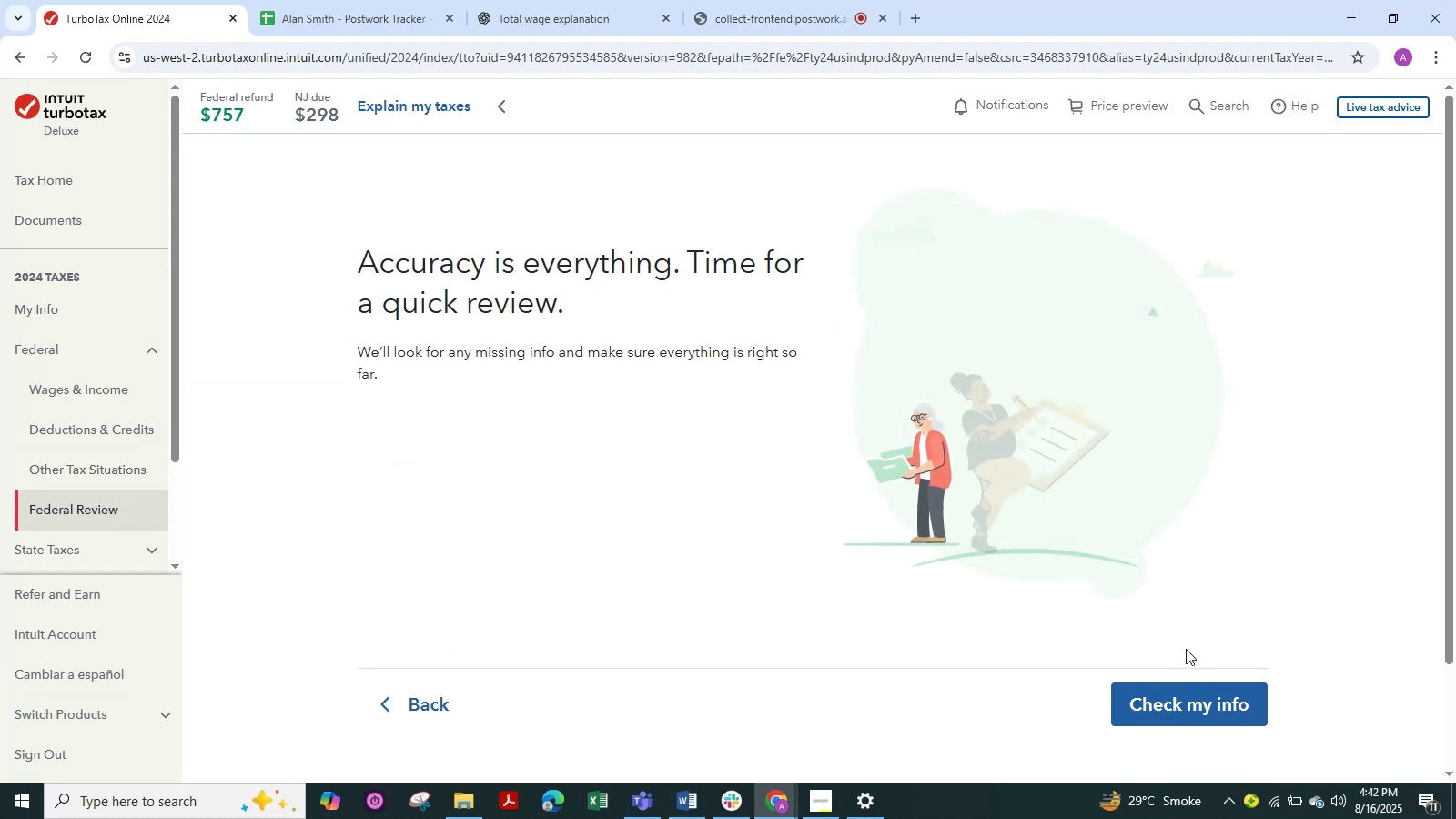 
left_click([1194, 713])
 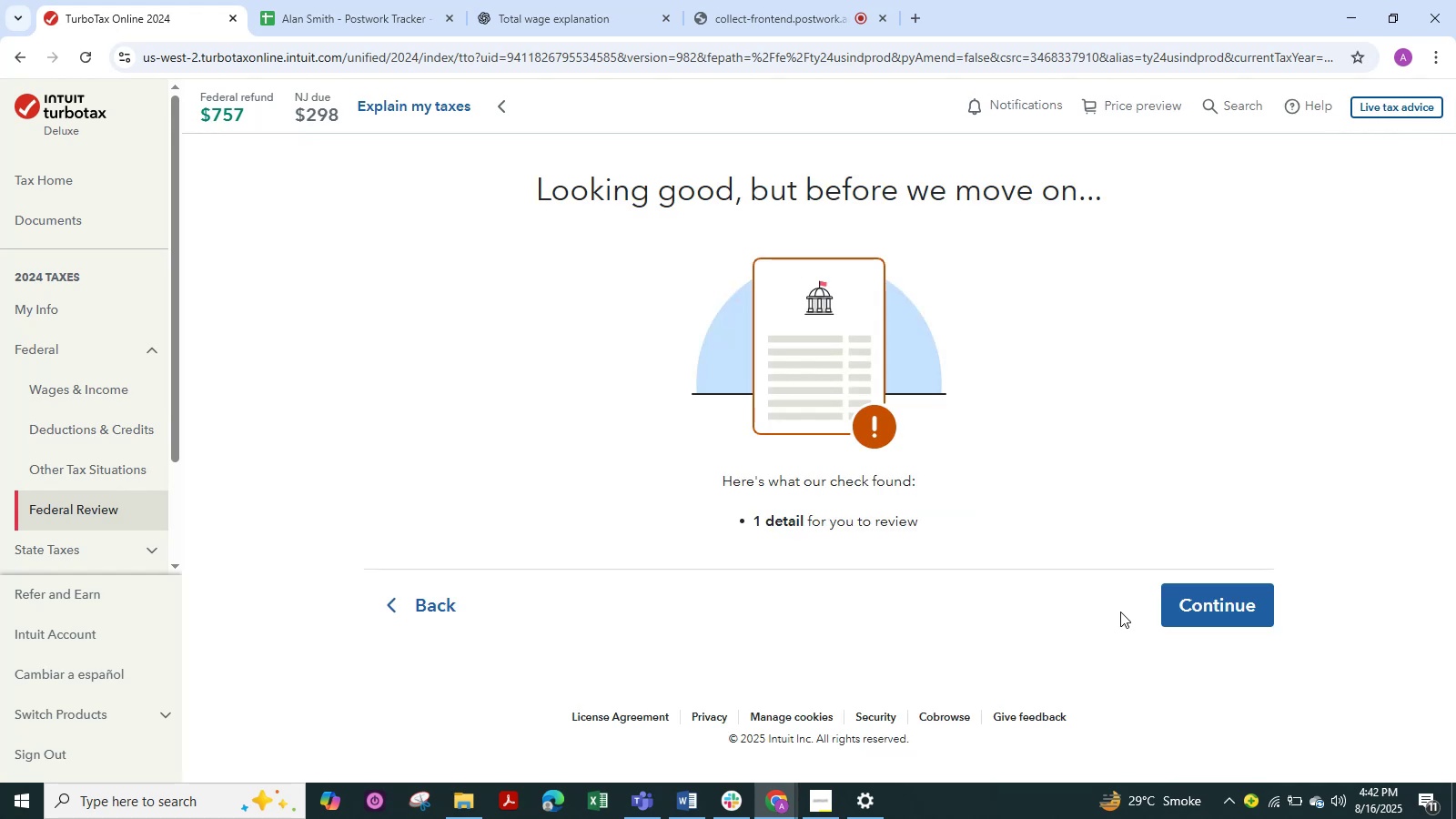 
wait(7.58)
 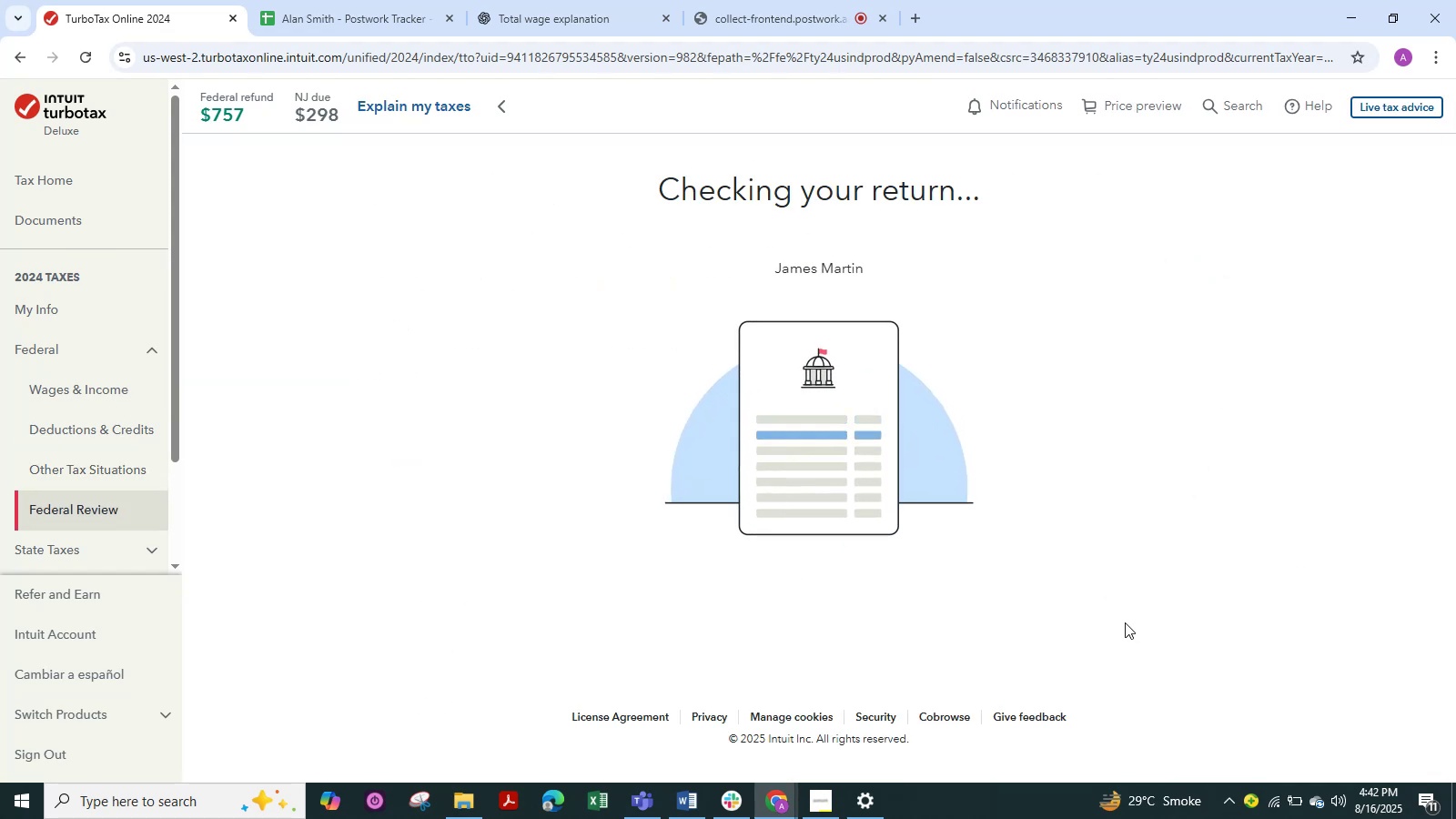 
left_click([1197, 610])
 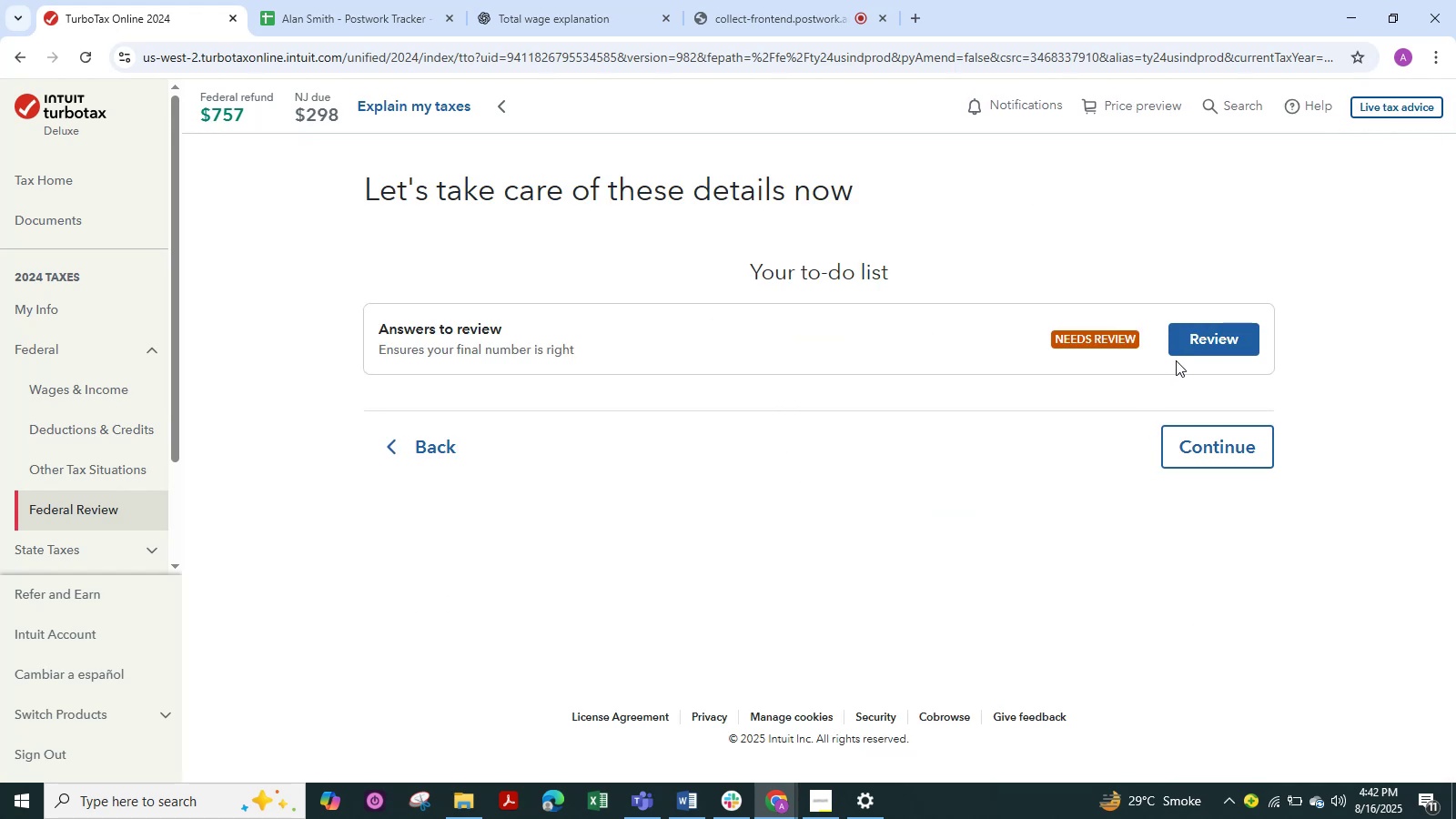 
left_click([1203, 343])
 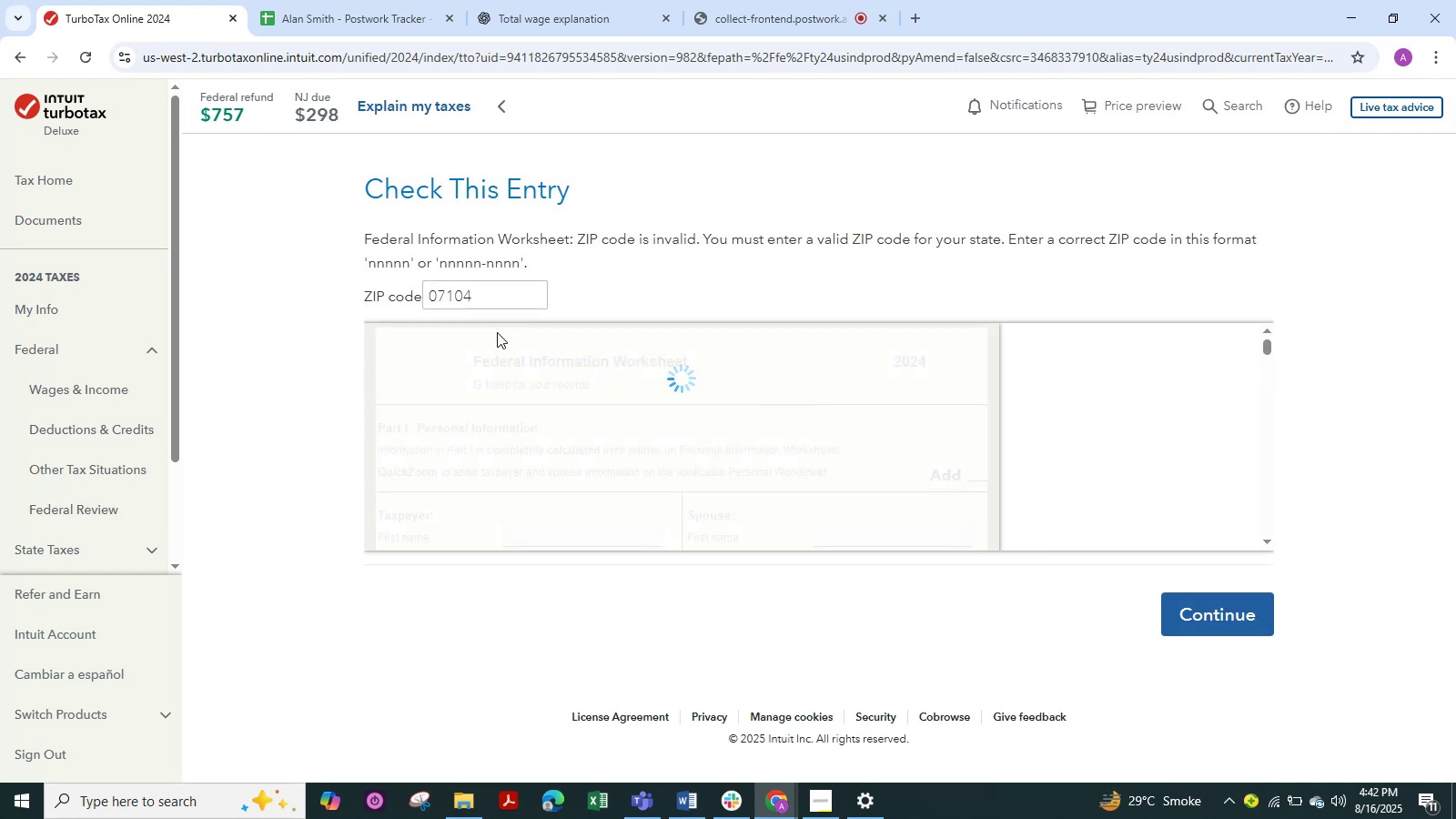 
left_click([489, 292])
 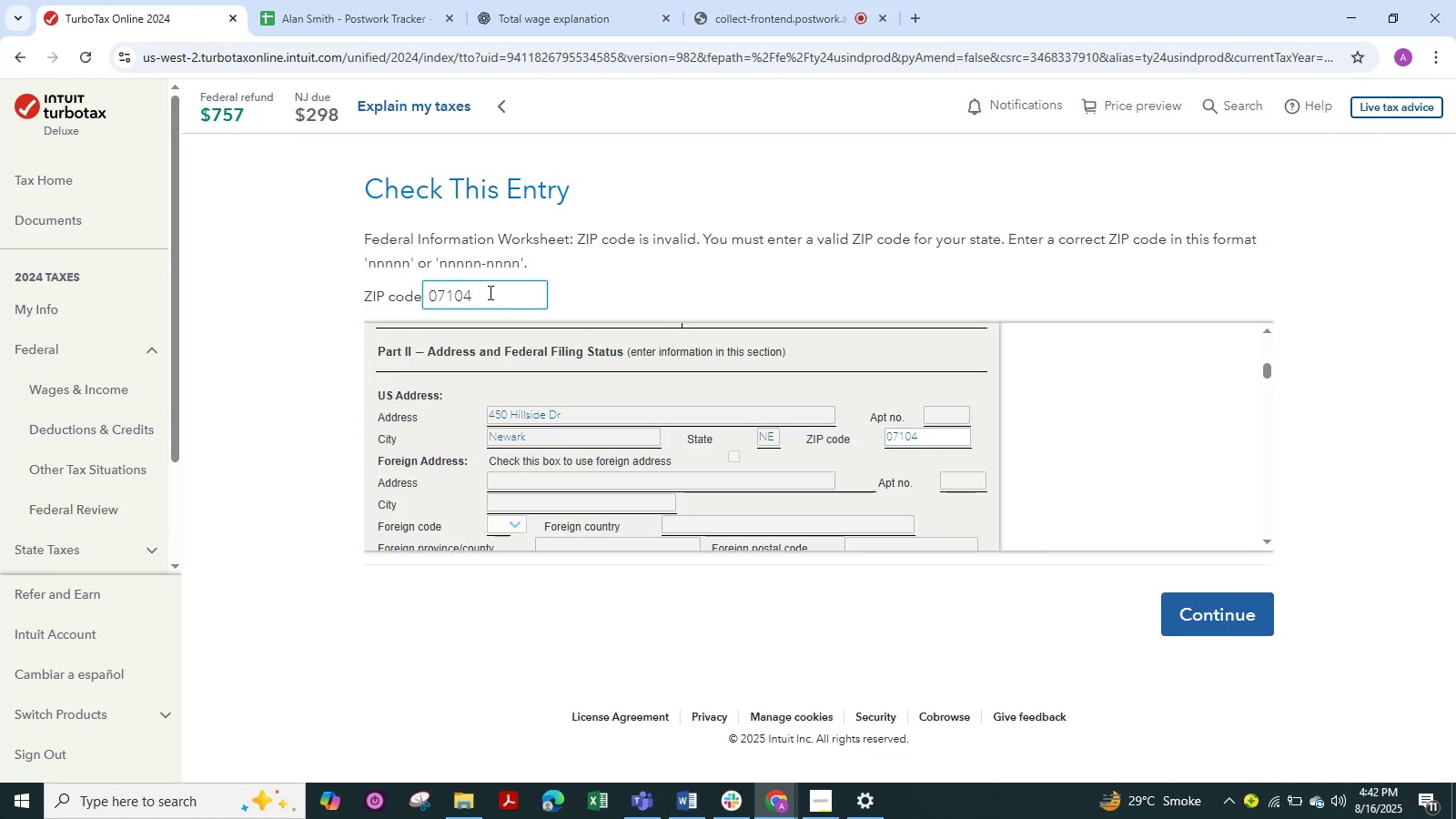 
hold_key(key=Backspace, duration=0.9)
 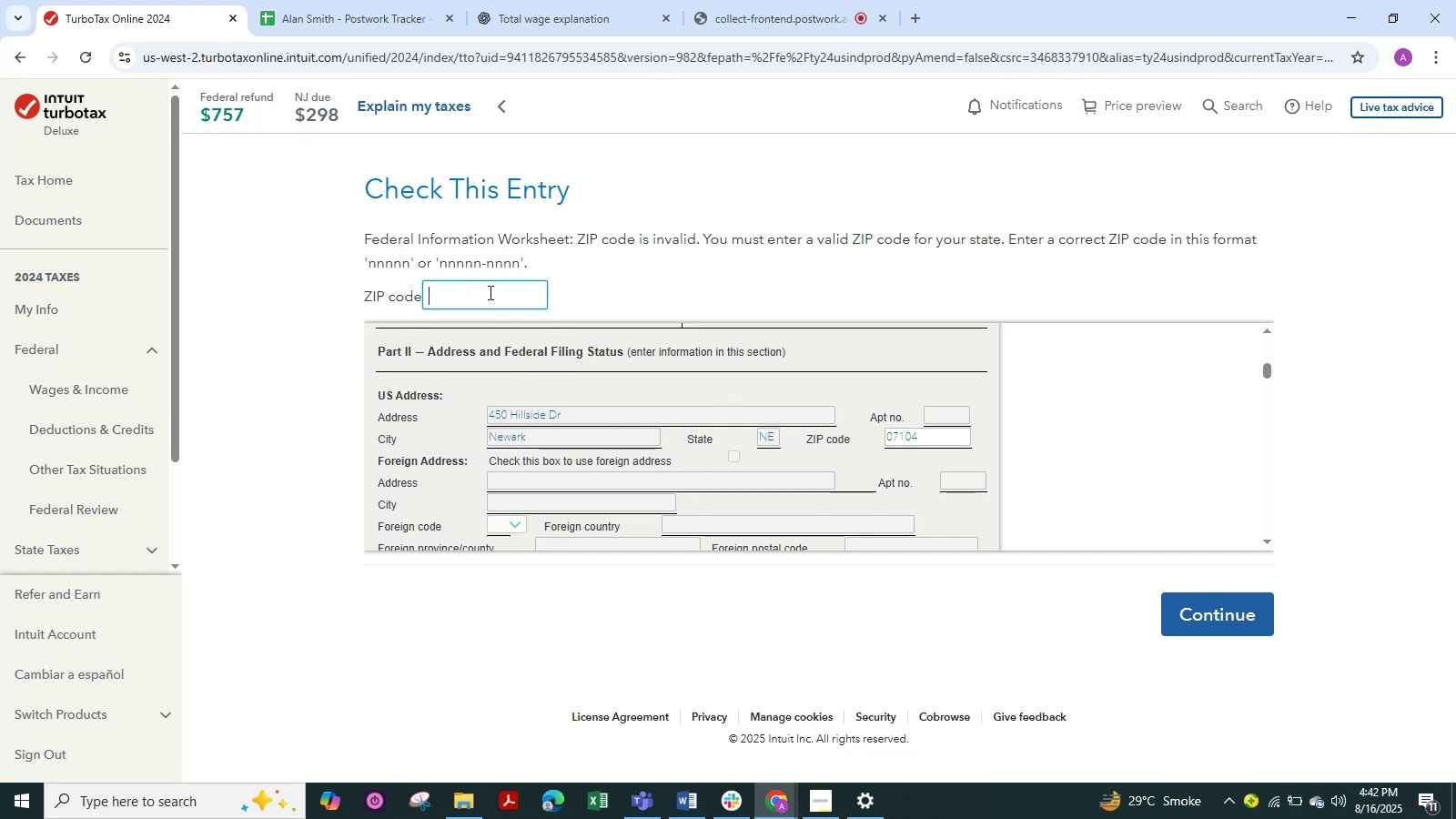 
key(Numpad3)
 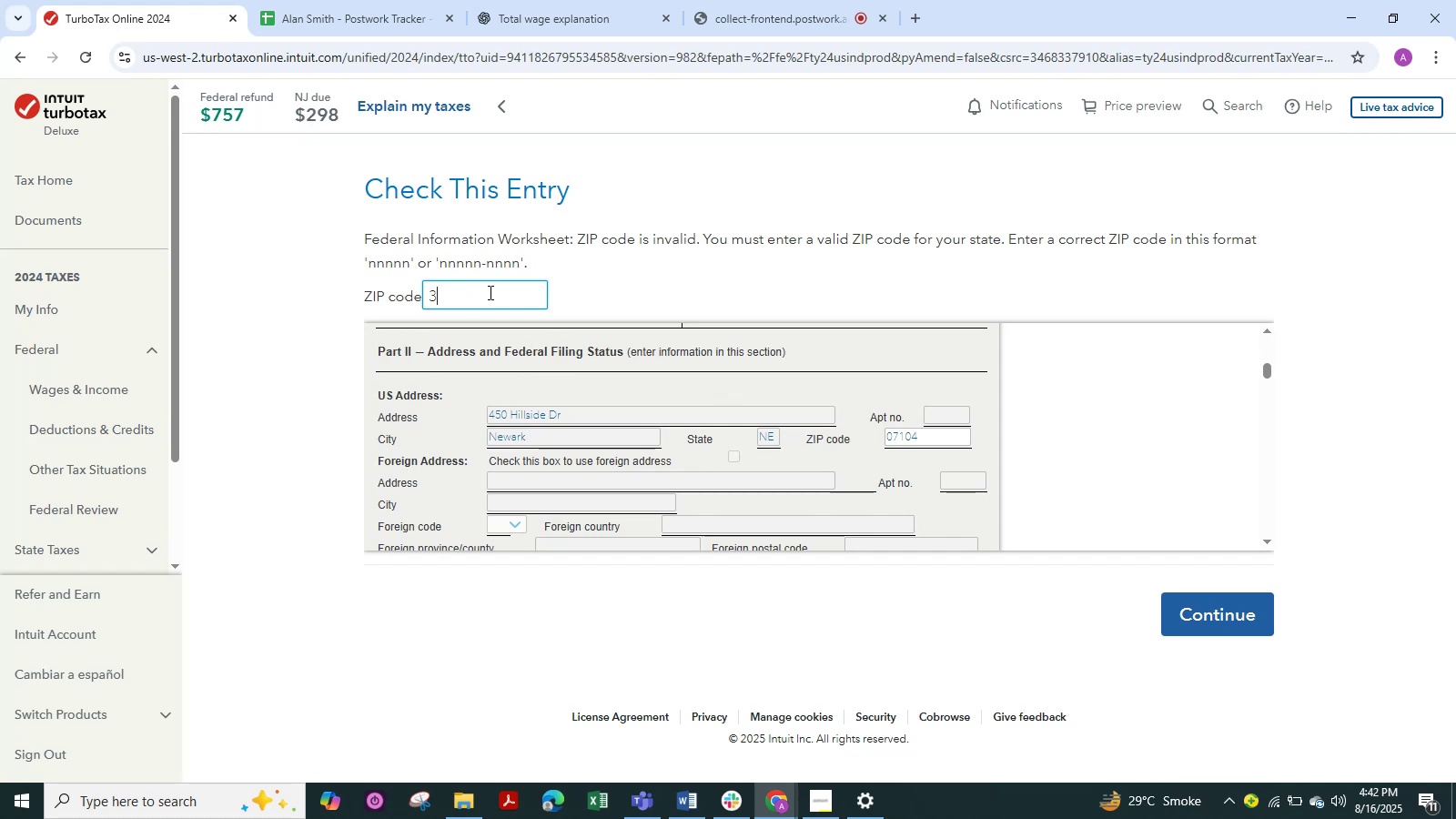 
key(Numpad2)
 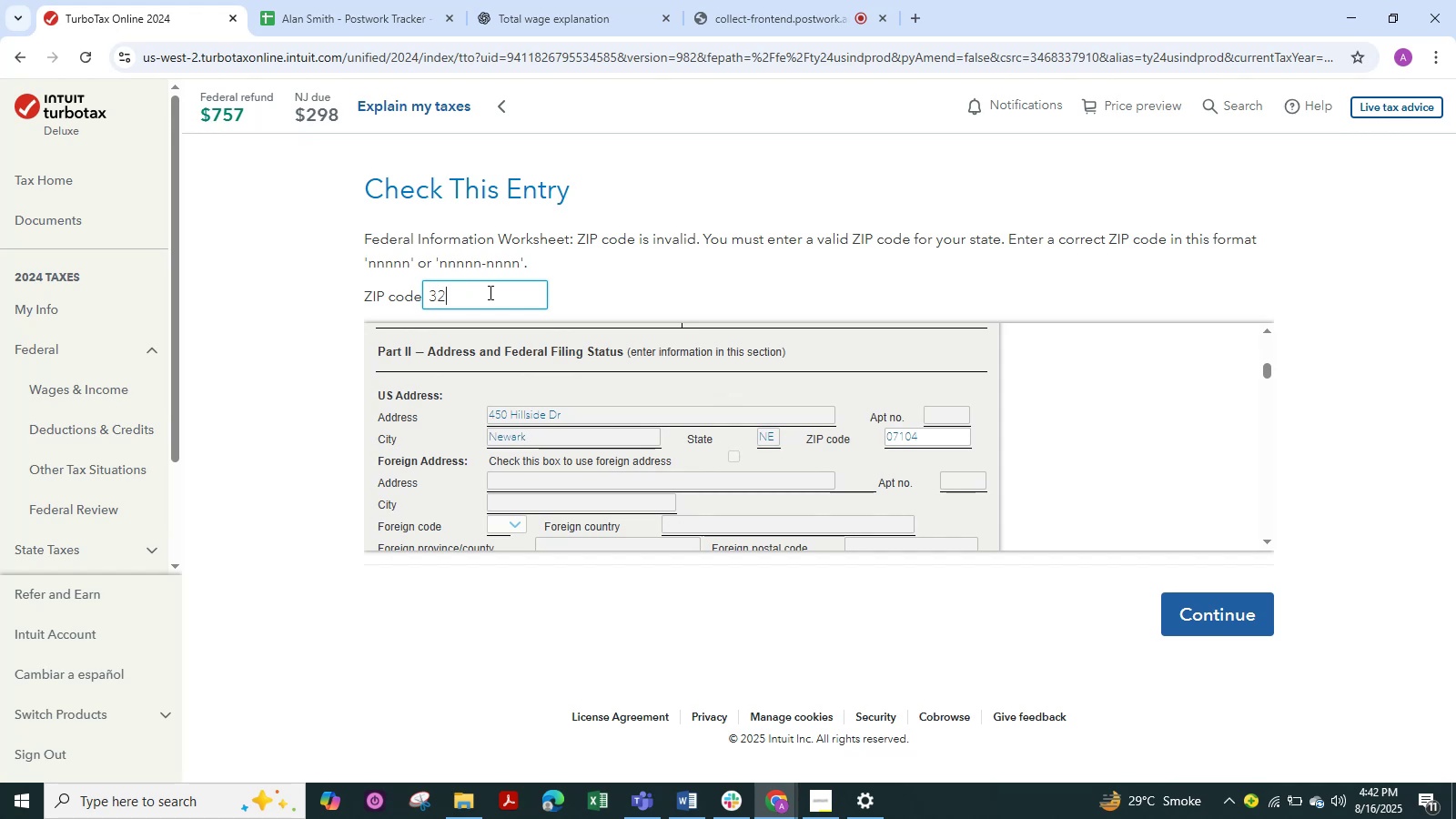 
key(Numpad6)
 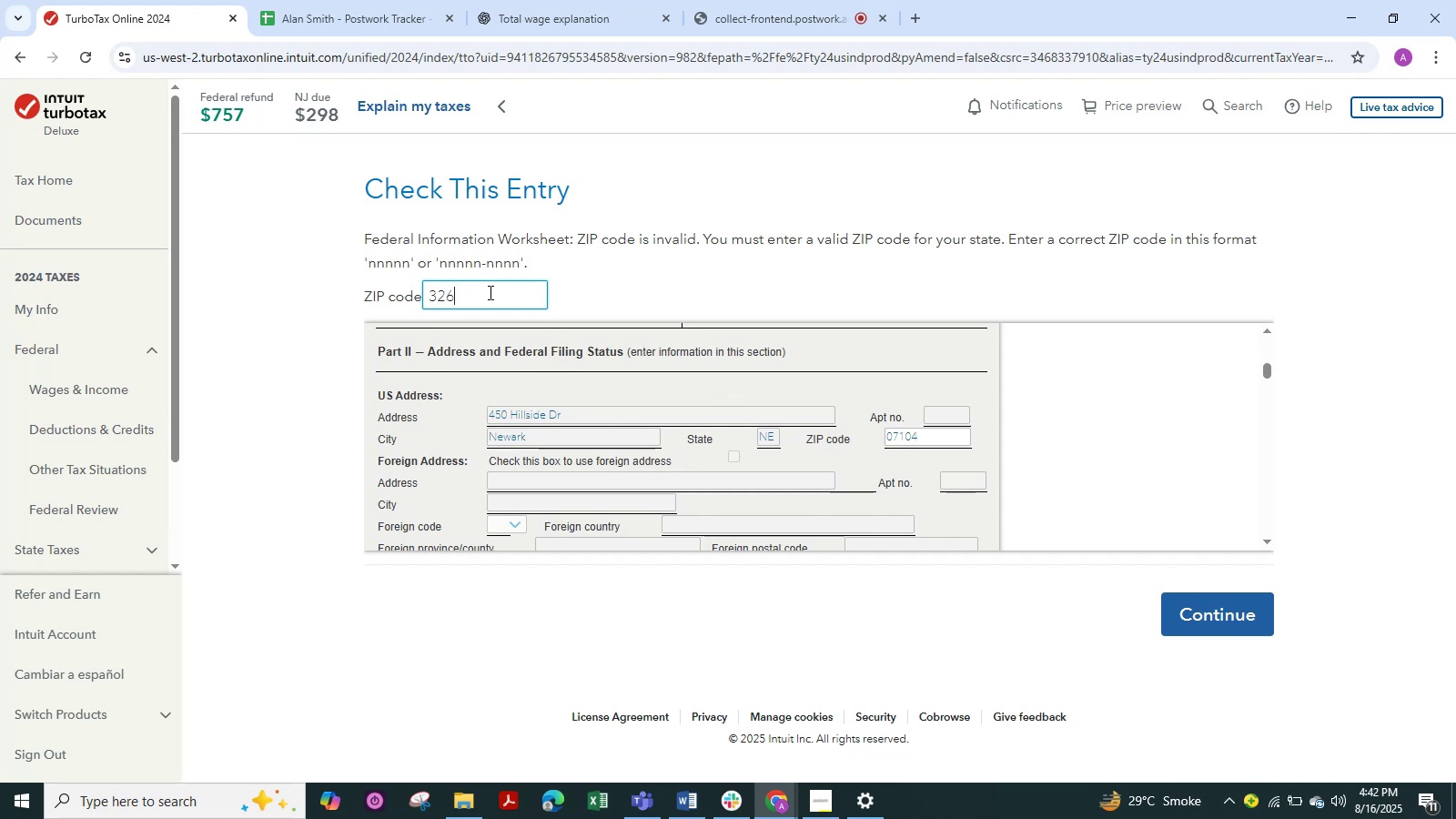 
key(Numpad5)
 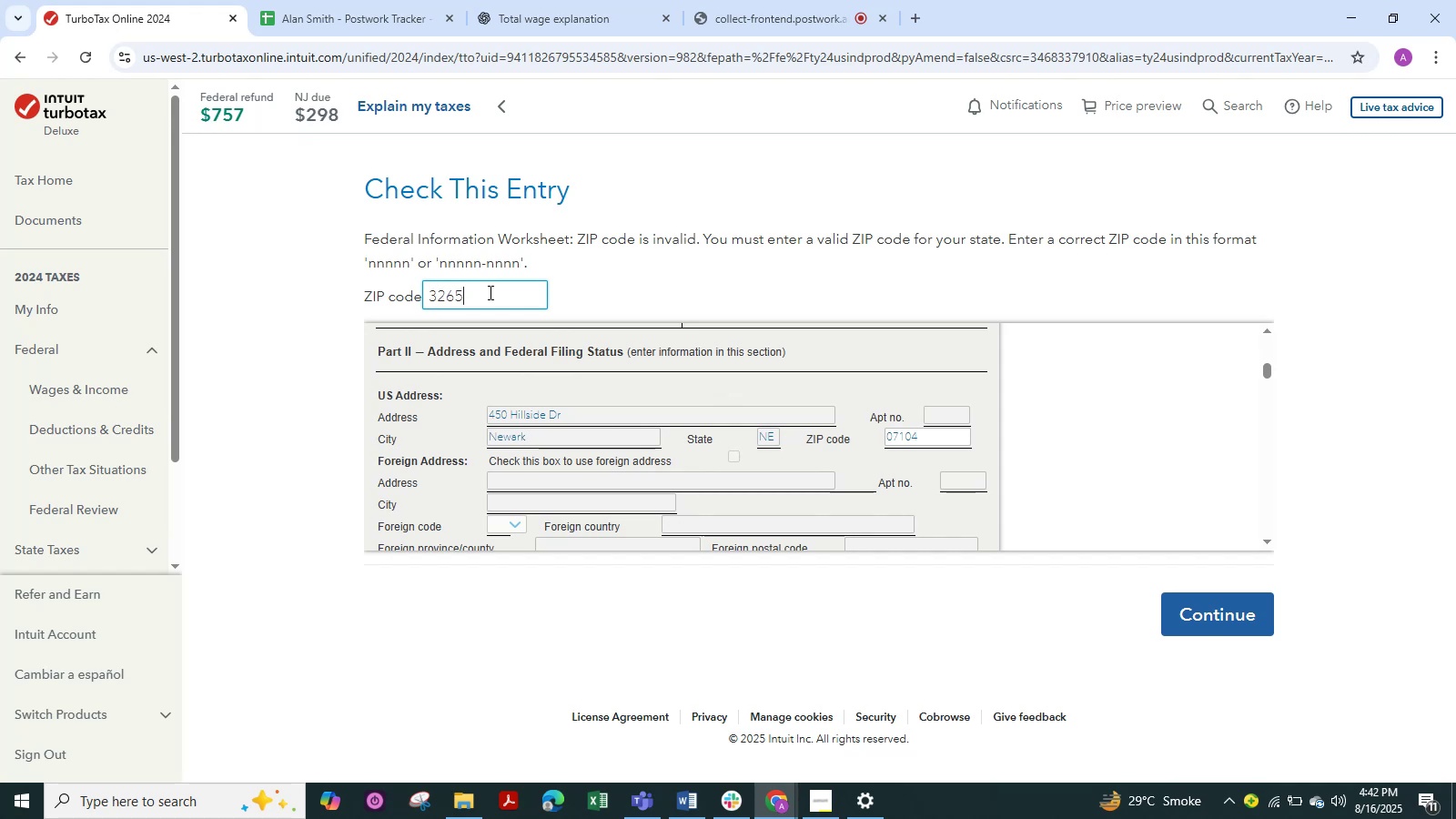 
key(Numpad4)
 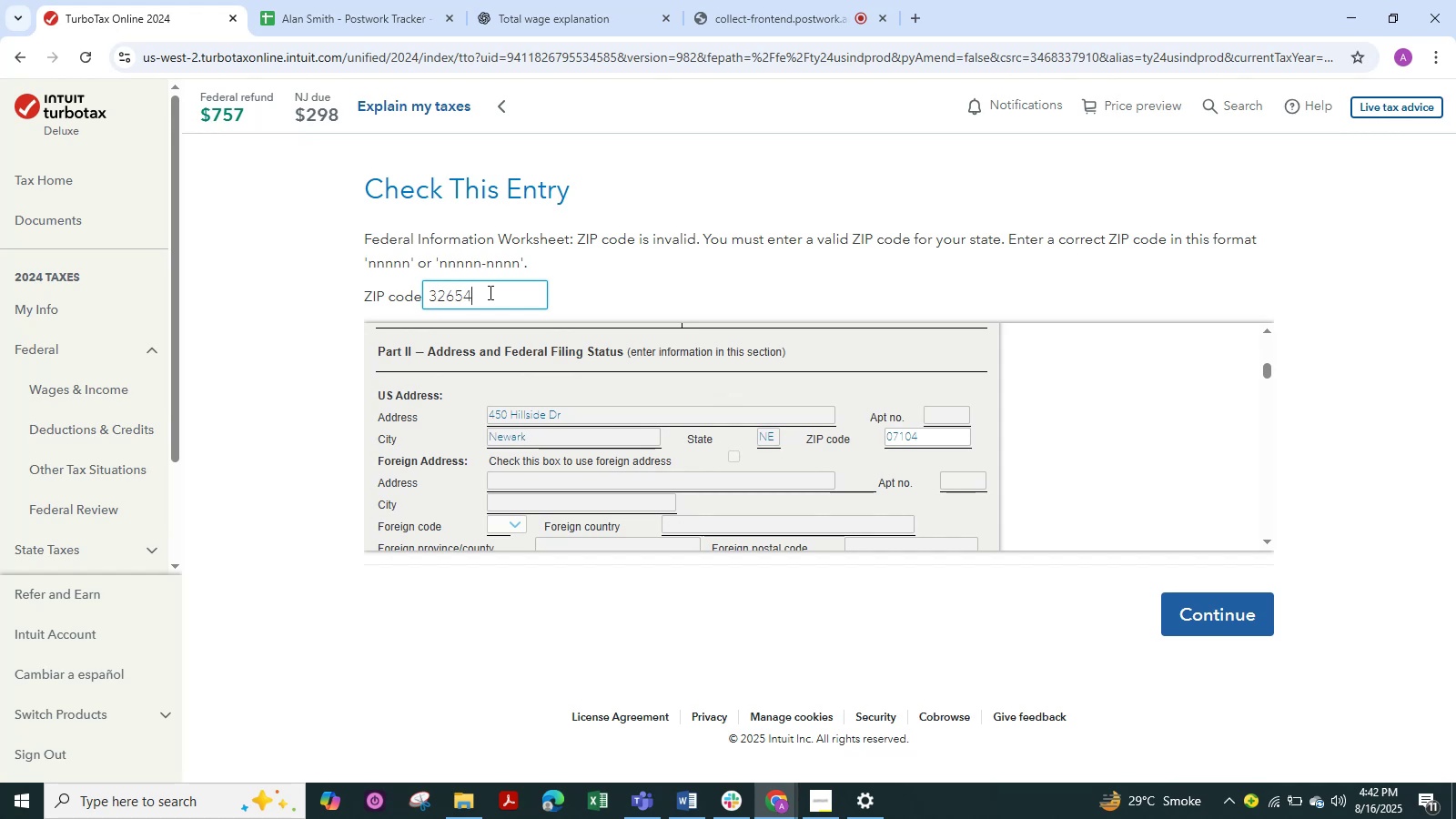 
key(Numpad8)
 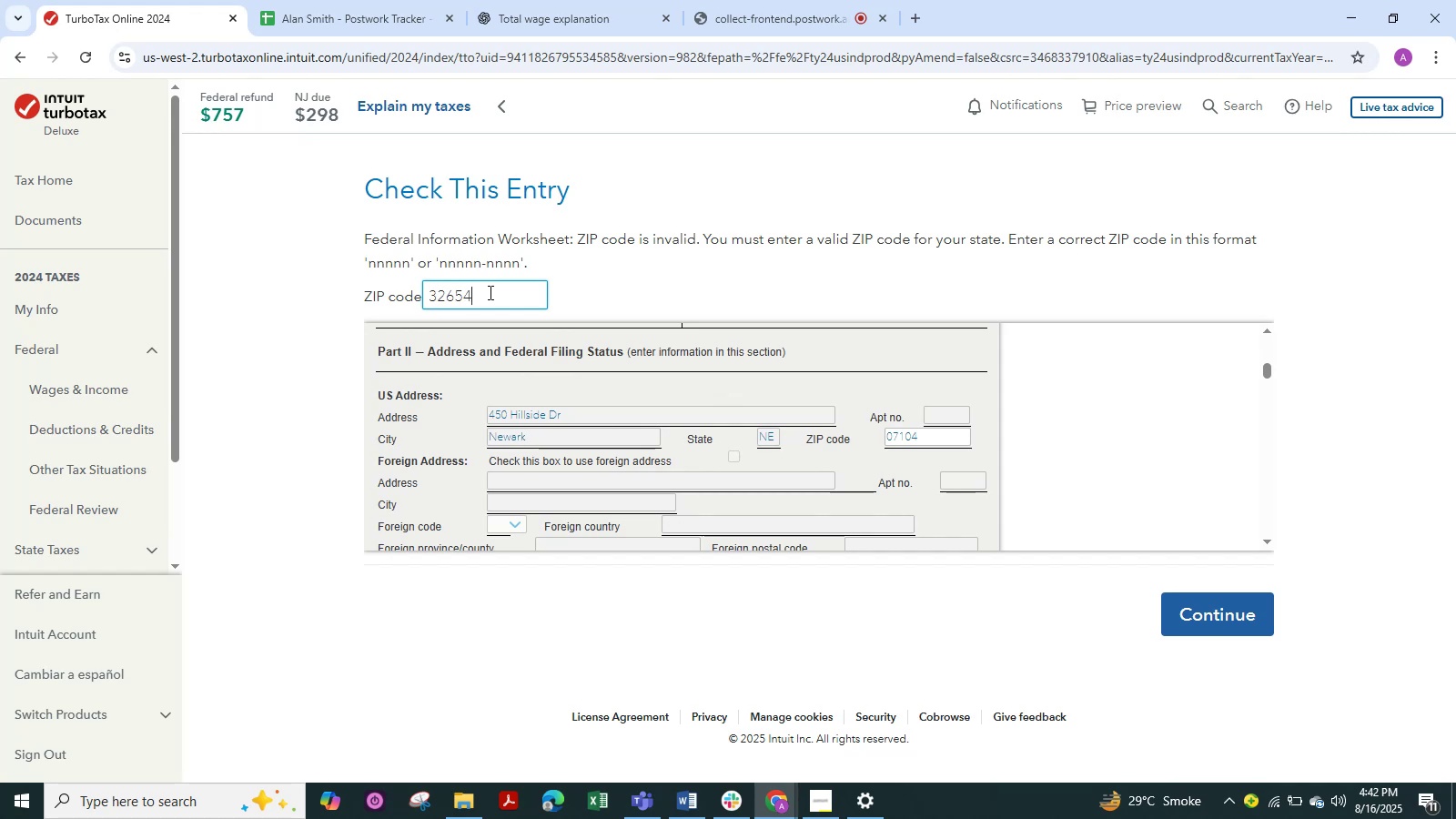 
key(Numpad7)
 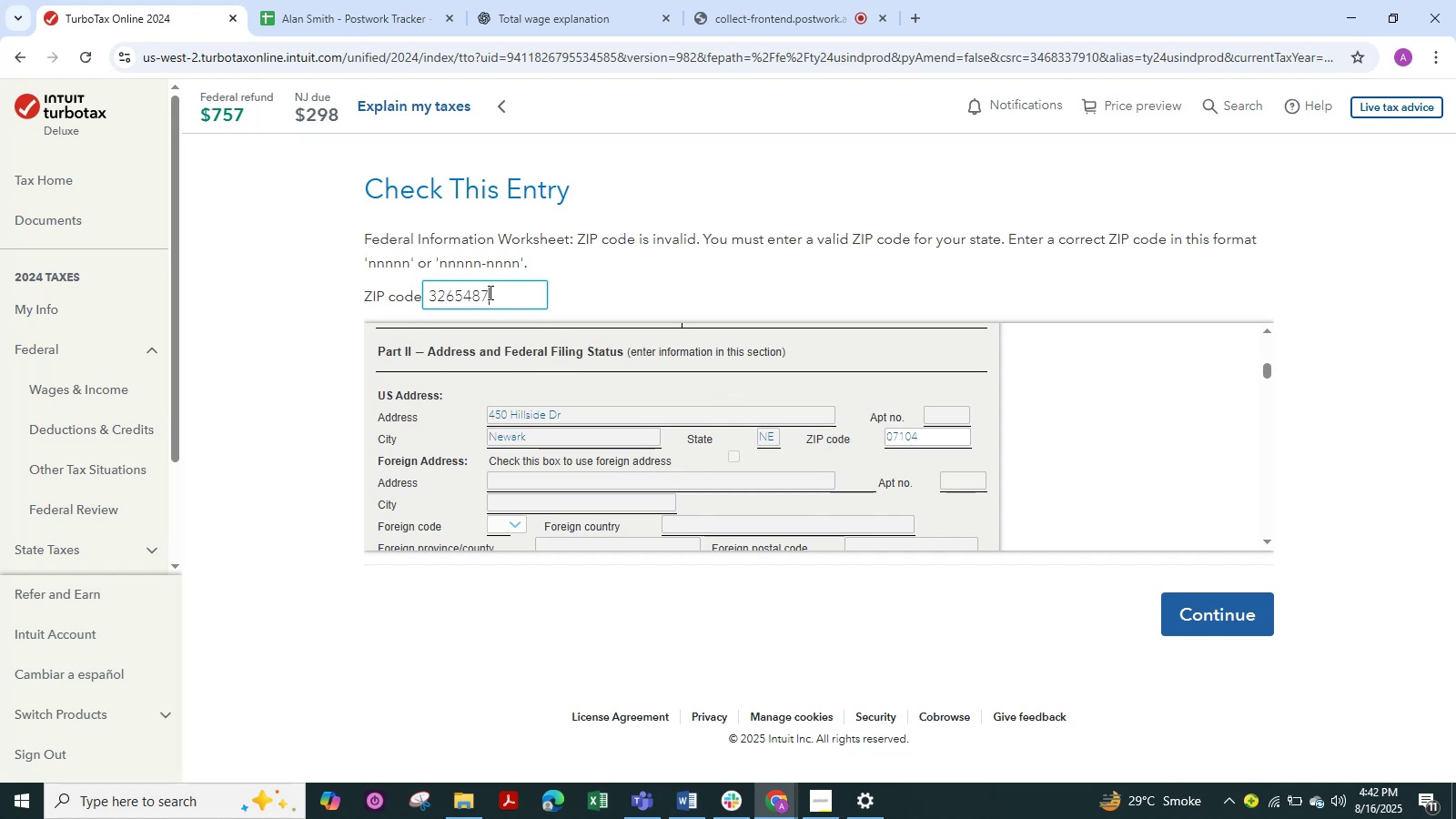 
key(Numpad9)
 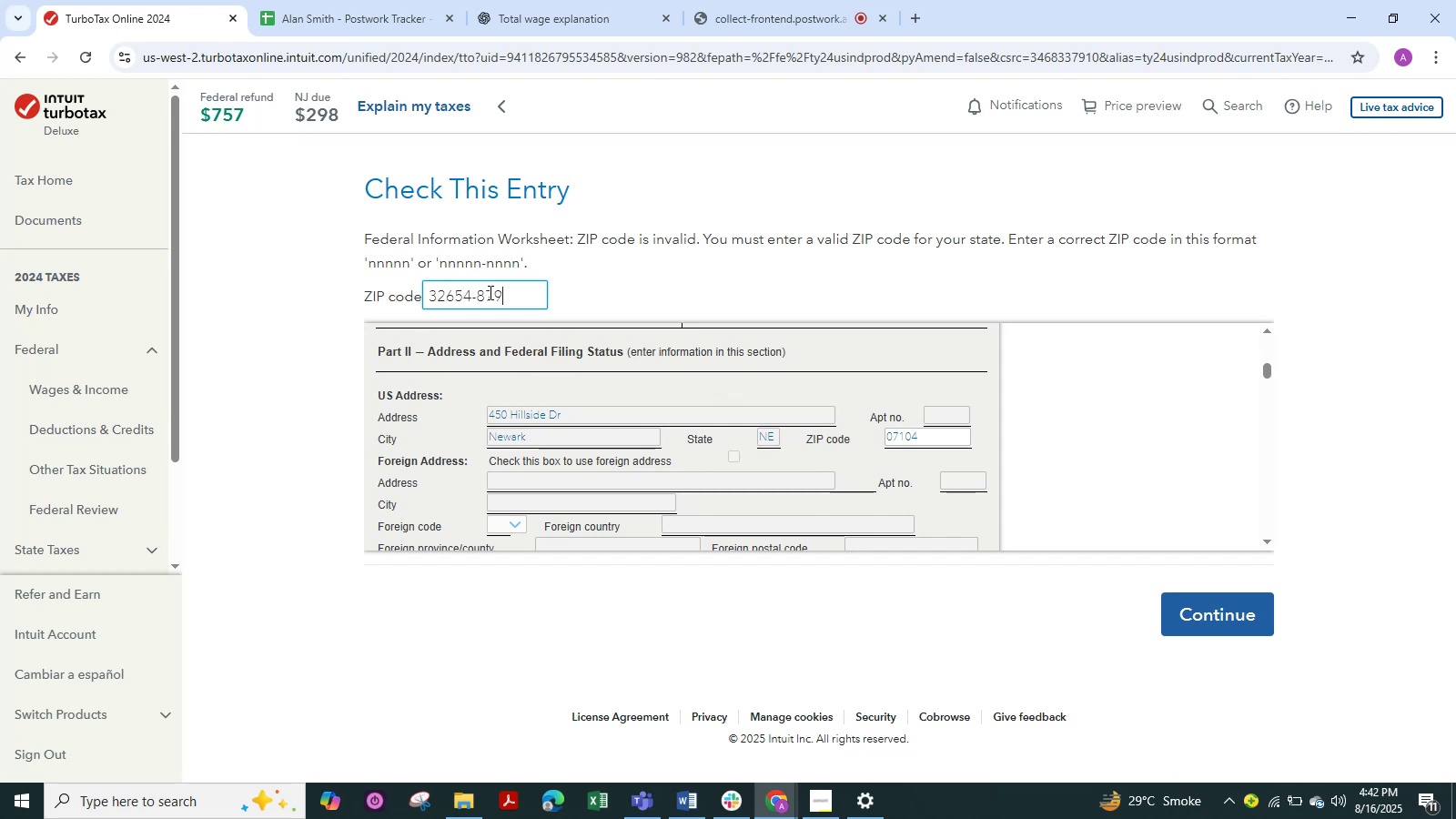 
key(Numpad9)
 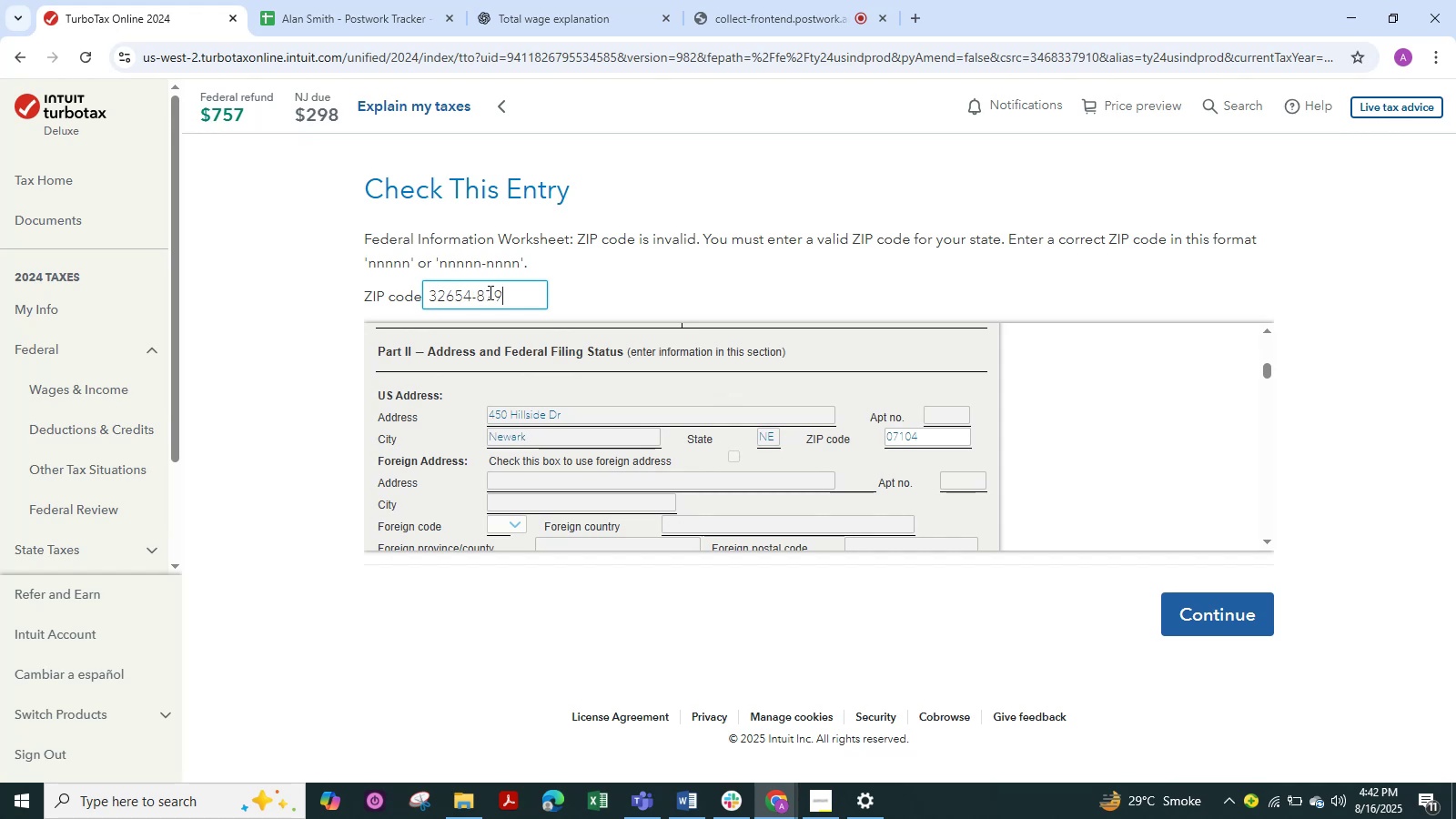 
key(Numpad6)
 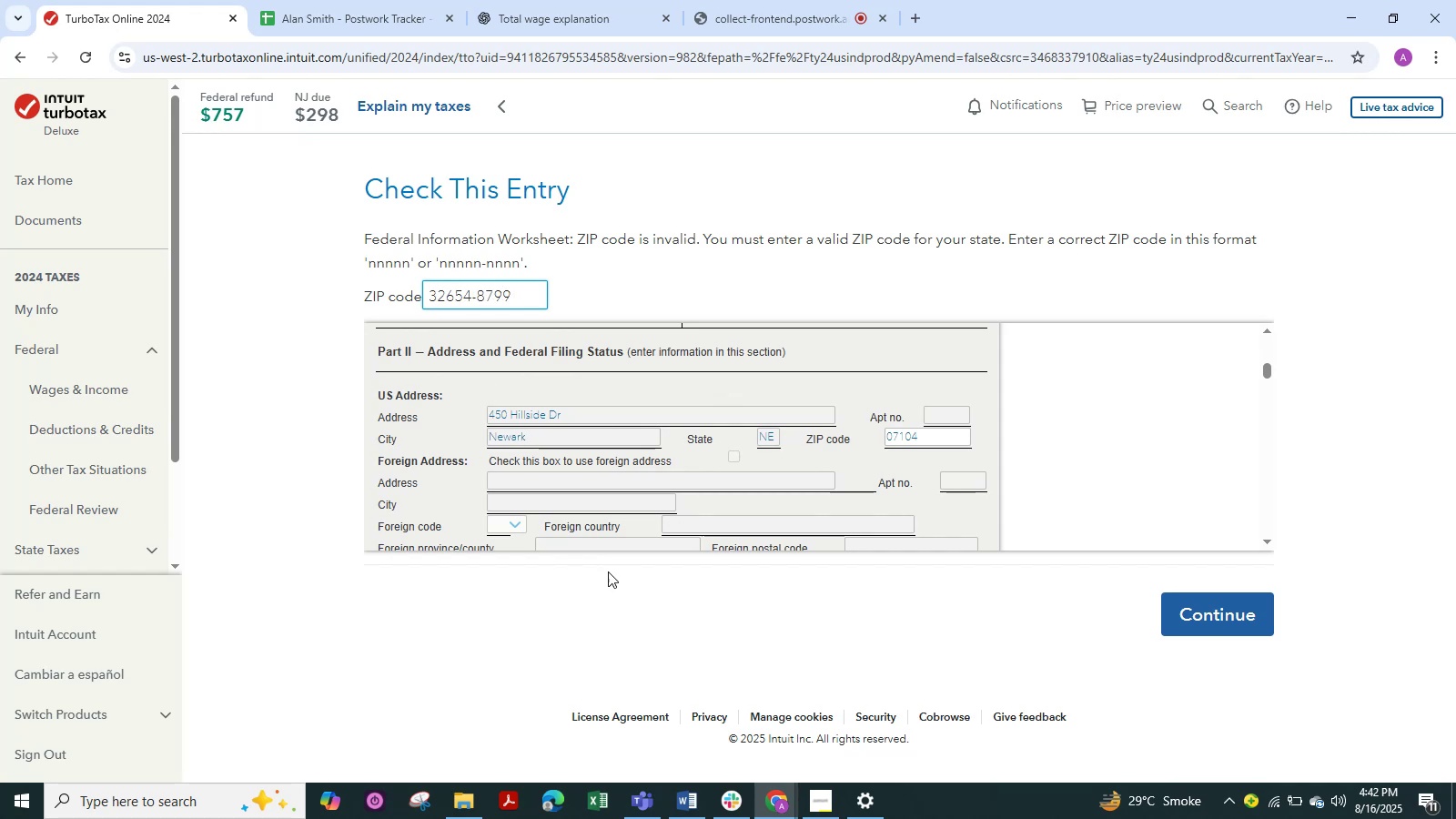 
left_click([675, 637])
 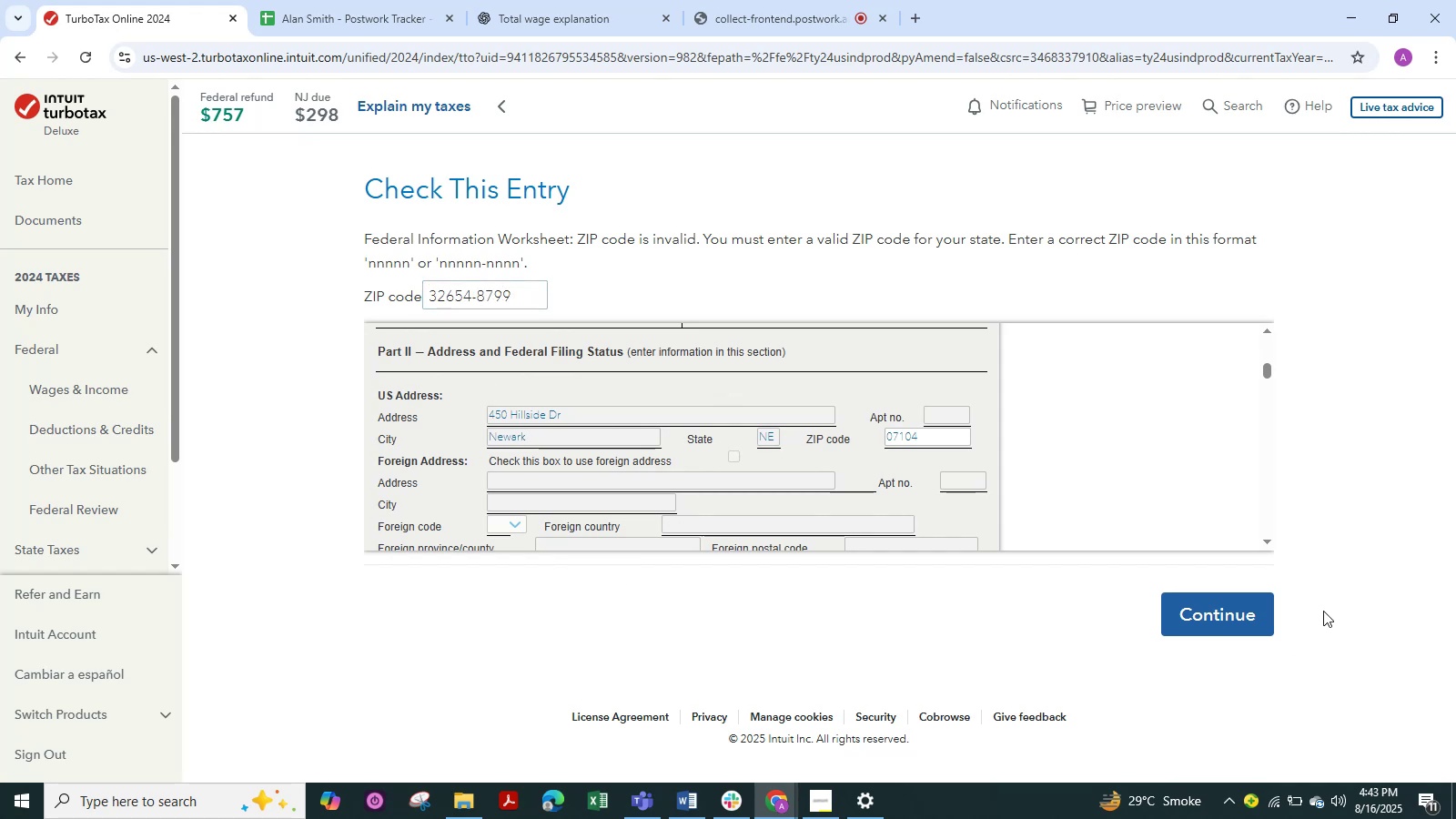 
left_click([1230, 612])
 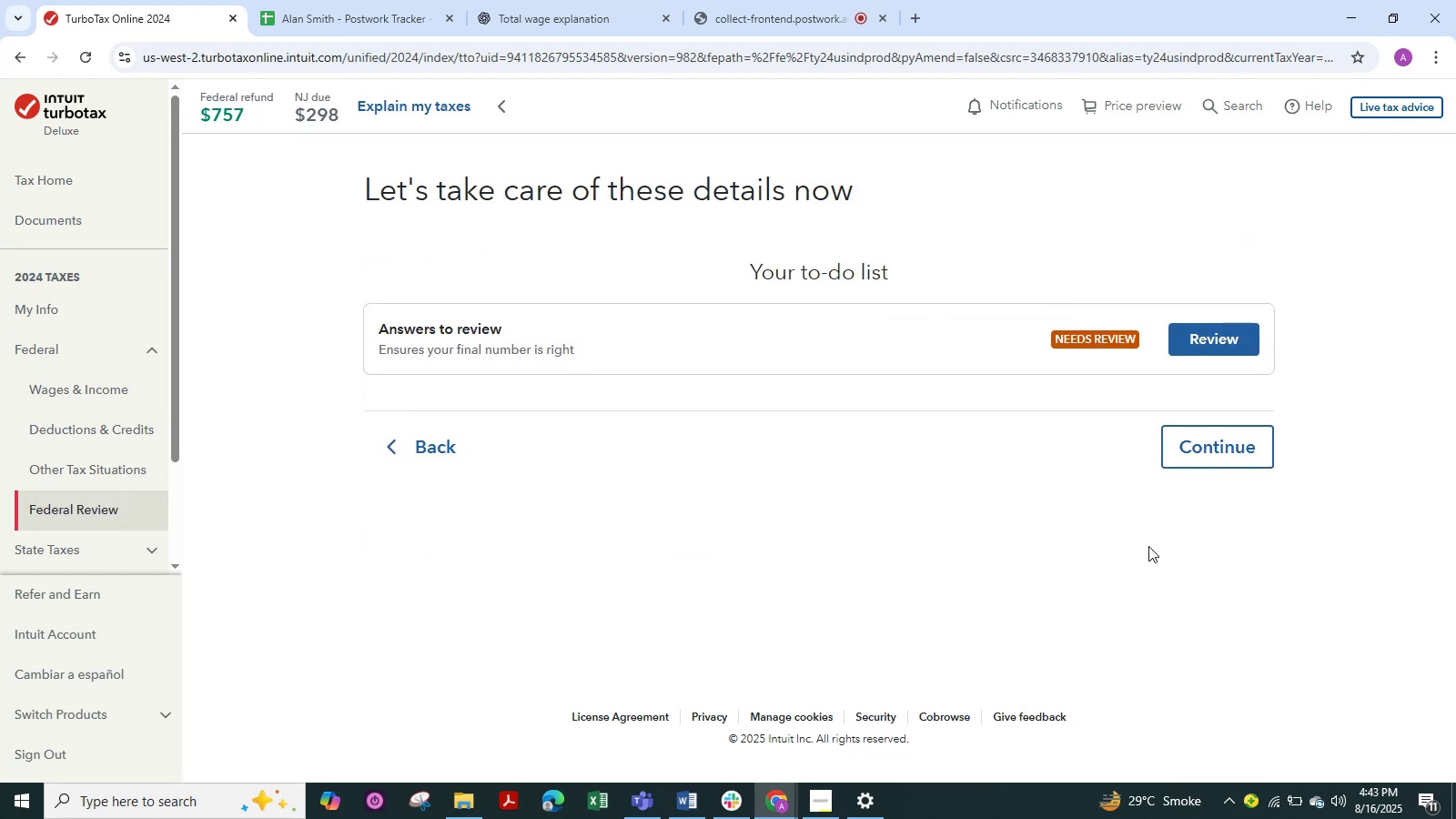 
left_click([1208, 339])
 